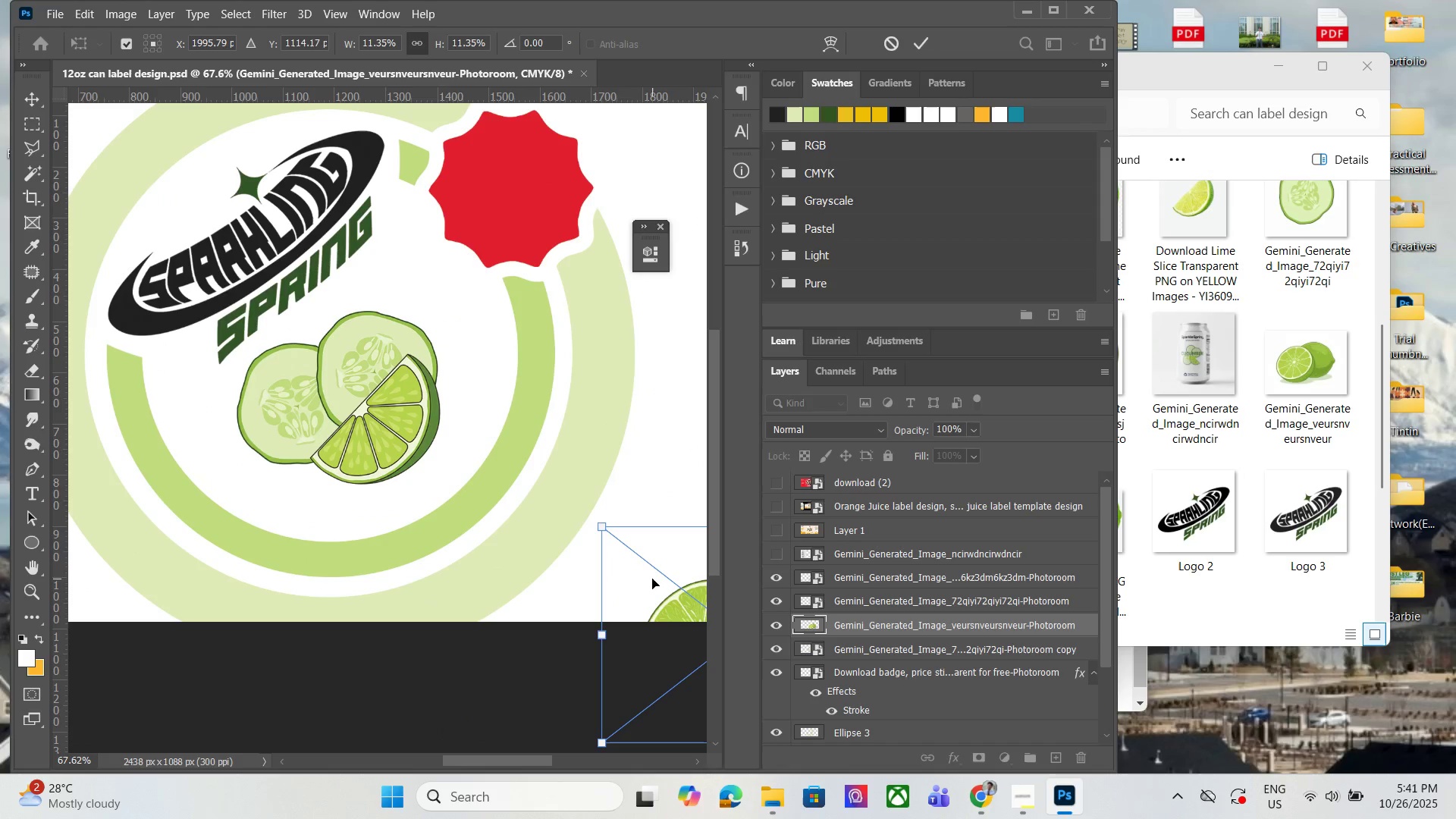 
left_click_drag(start_coordinate=[651, 577], to_coordinate=[188, 491])
 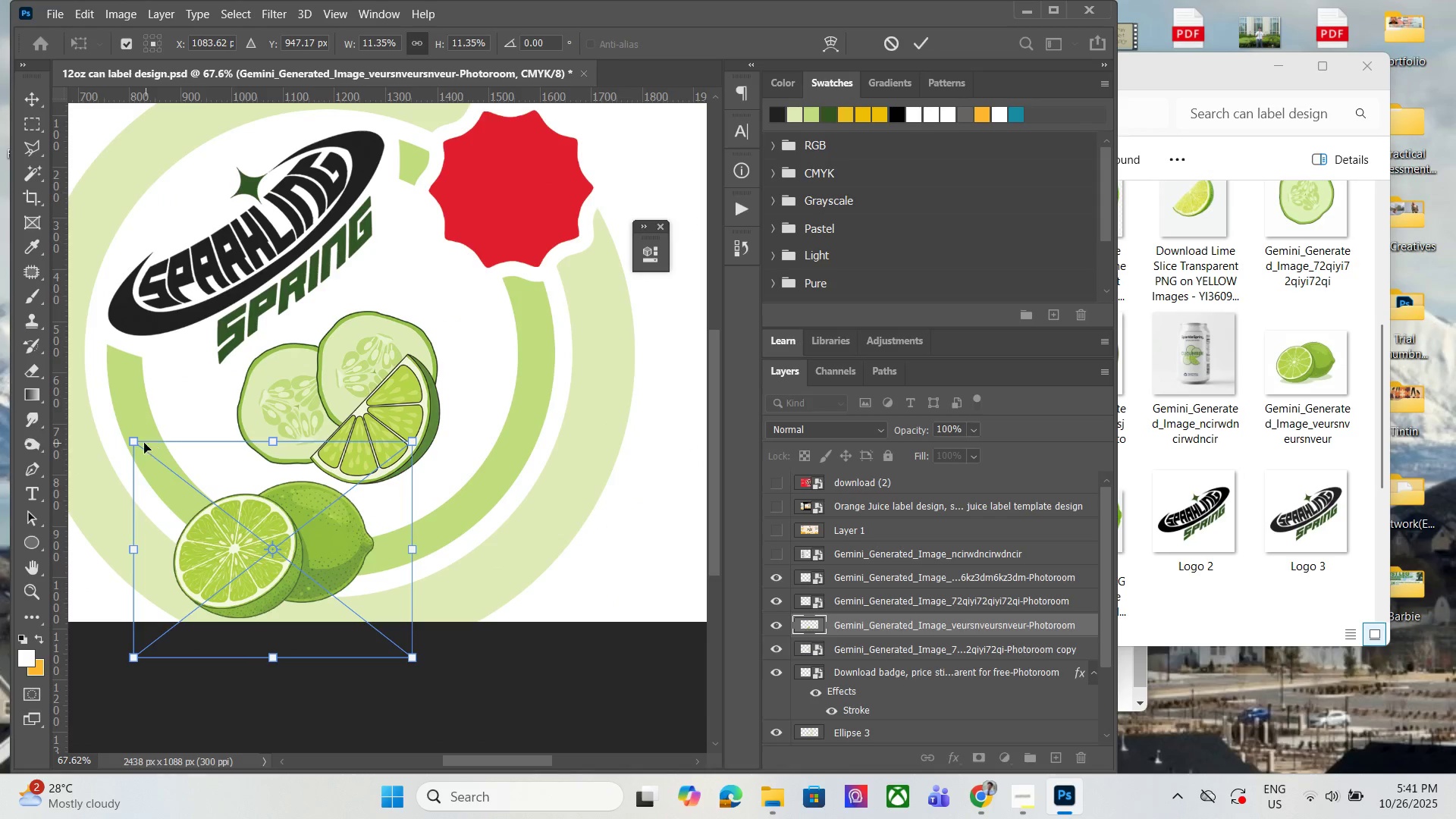 
left_click_drag(start_coordinate=[136, 438], to_coordinate=[234, 501])
 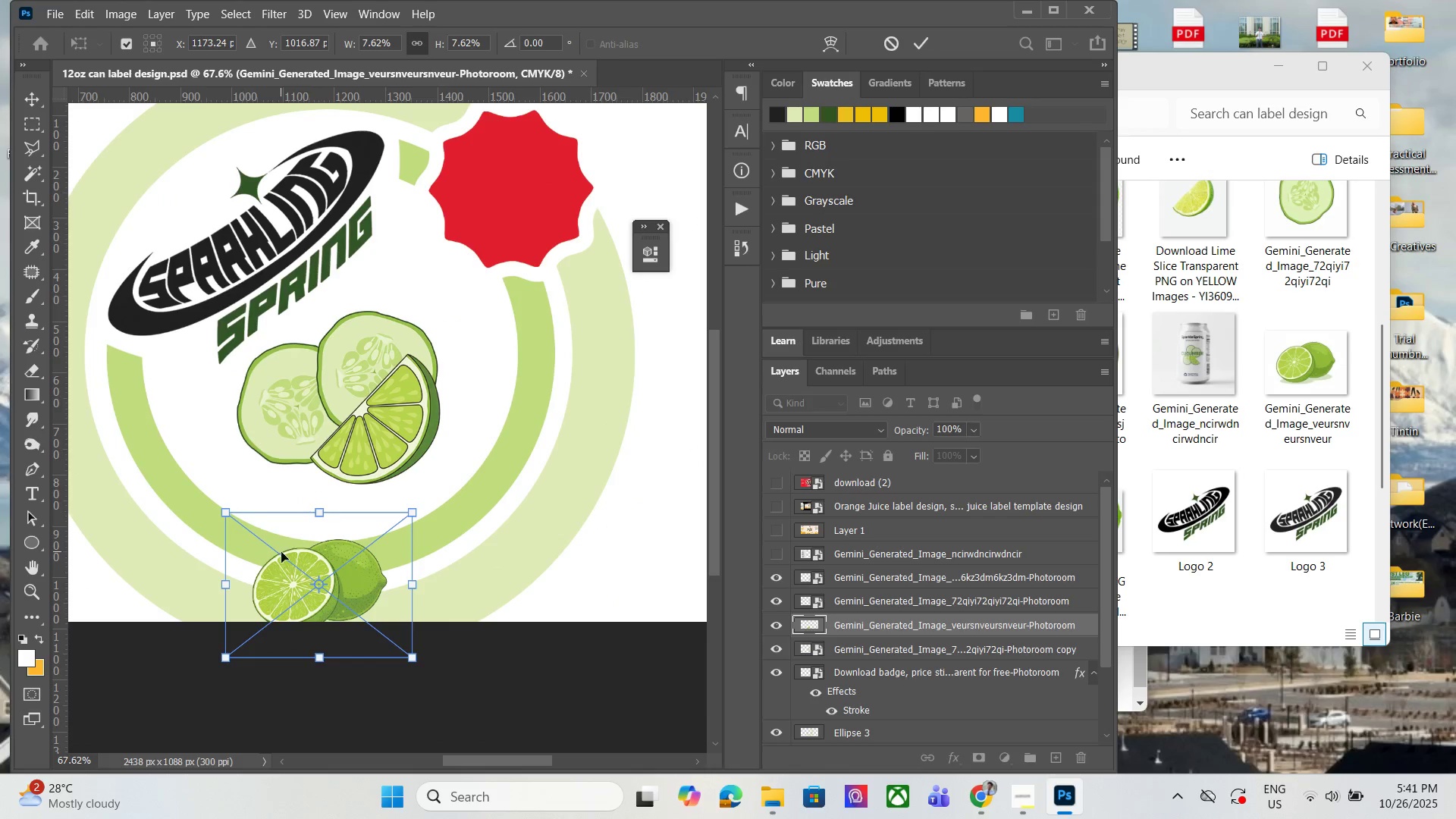 
left_click_drag(start_coordinate=[282, 552], to_coordinate=[267, 422])
 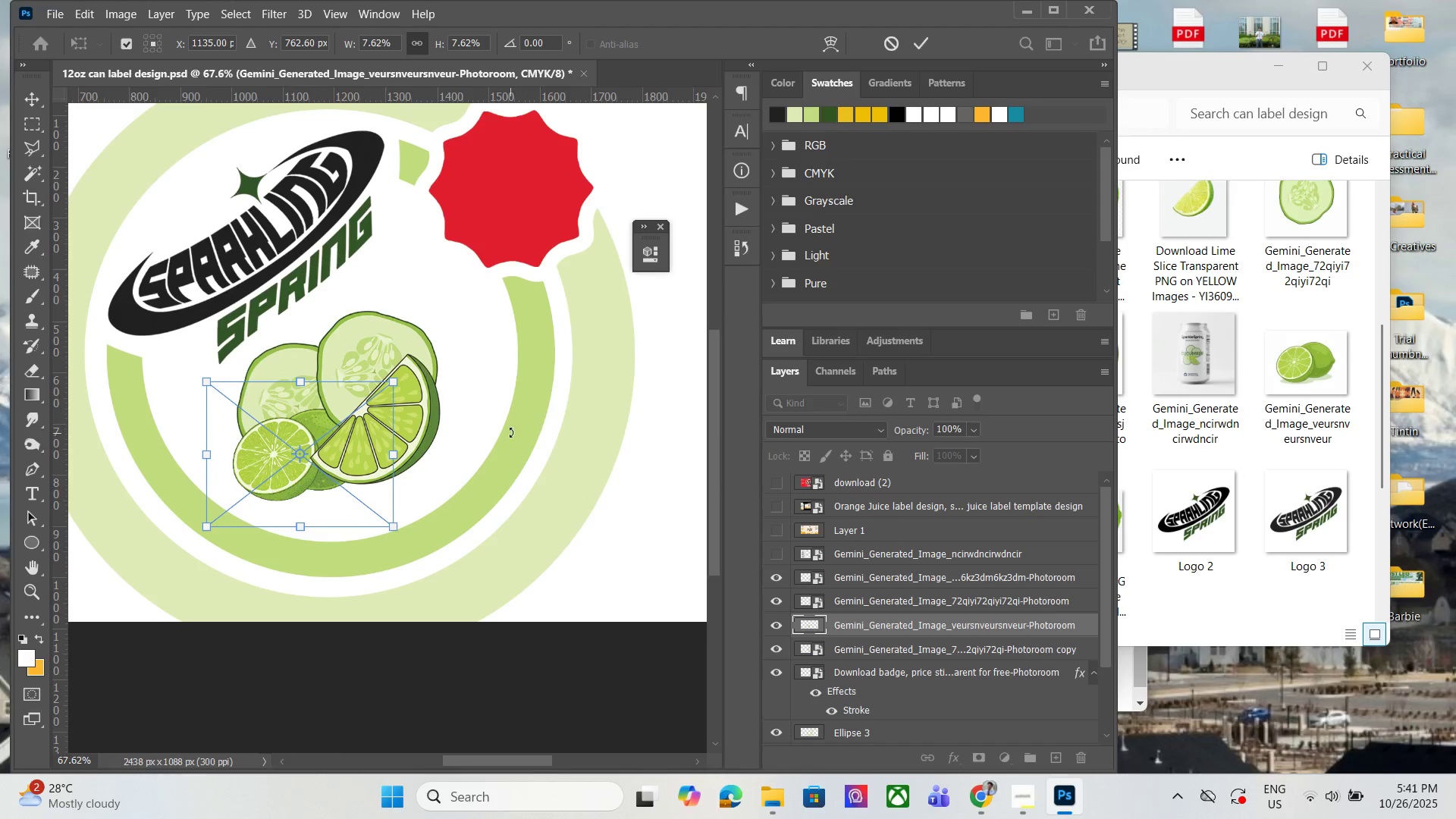 
hold_key(key=AltLeft, duration=1.52)
scroll: coordinate [389, 410], scroll_direction: none, amount: 0.0
 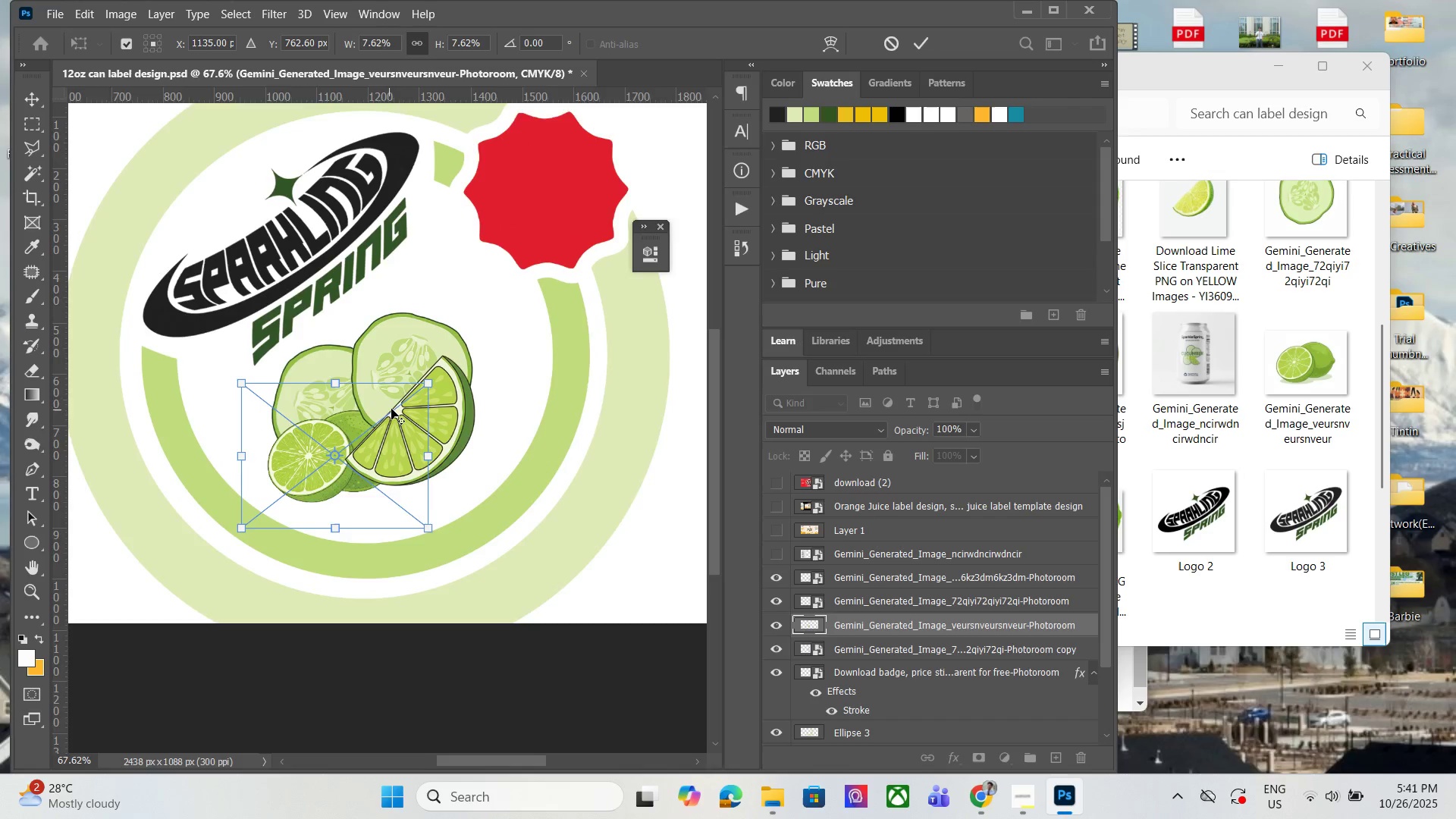 
scroll: coordinate [392, 408], scroll_direction: up, amount: 2.0
 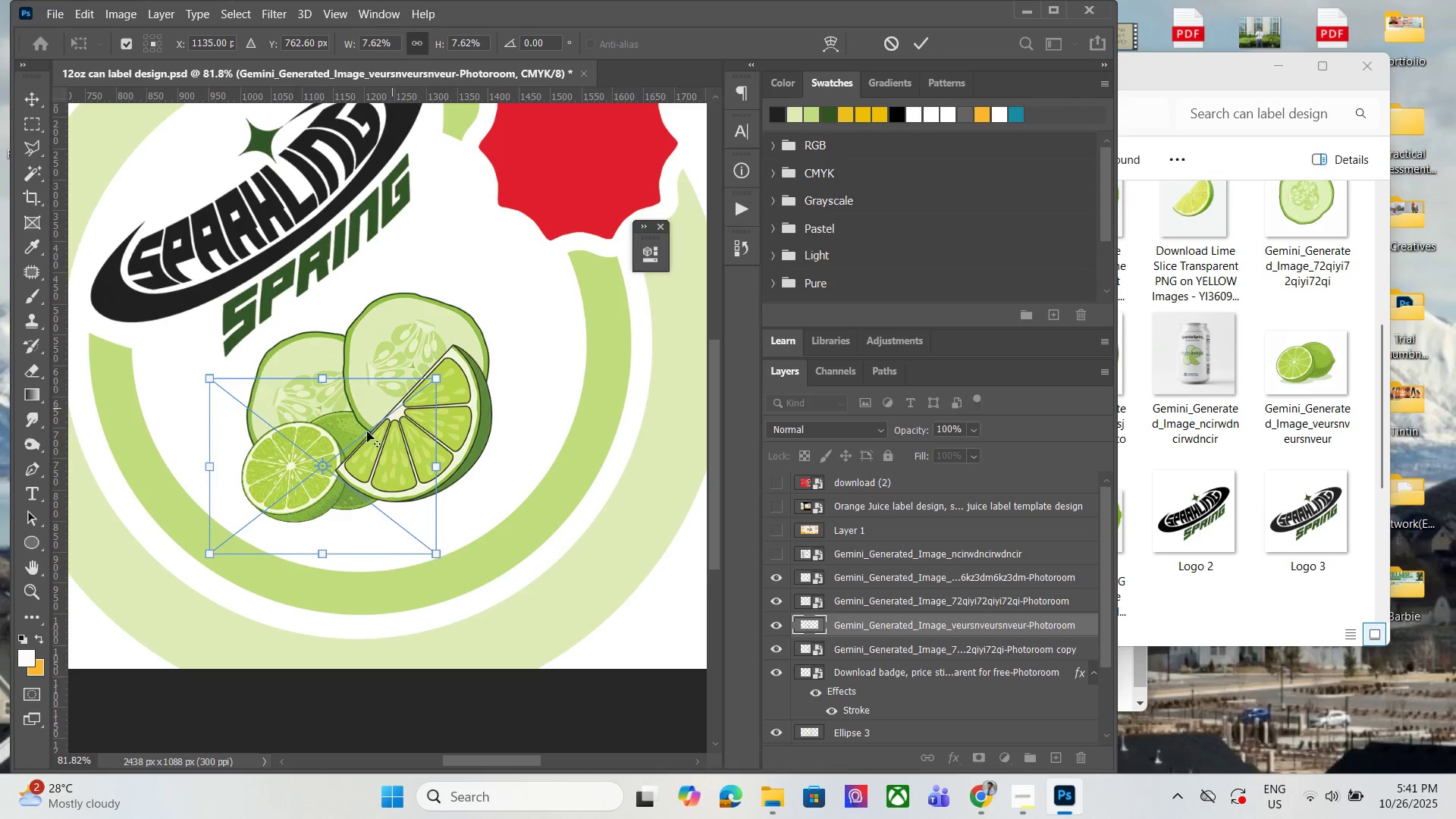 
key(Alt+AltLeft)
 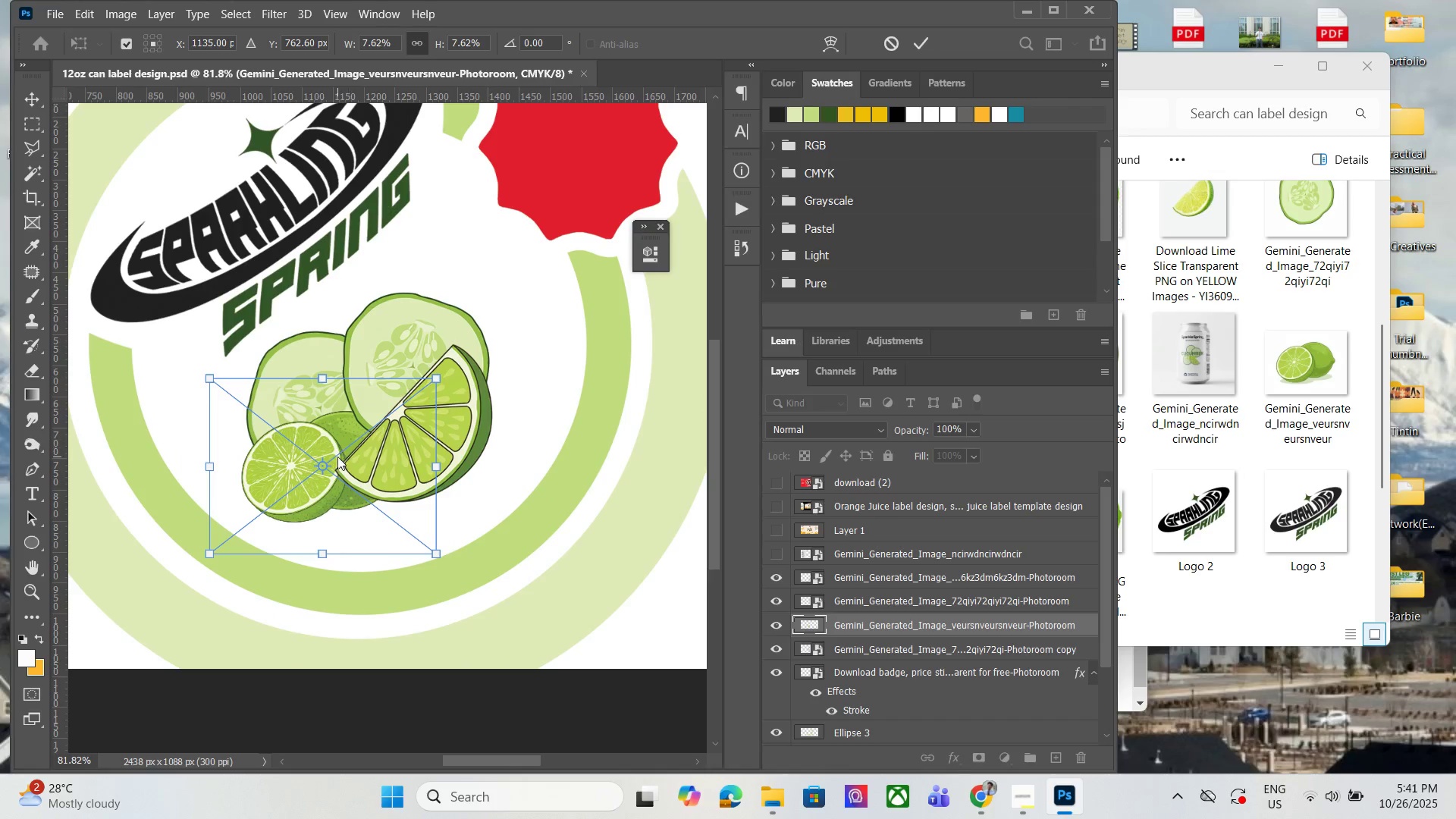 
key(Alt+AltLeft)
 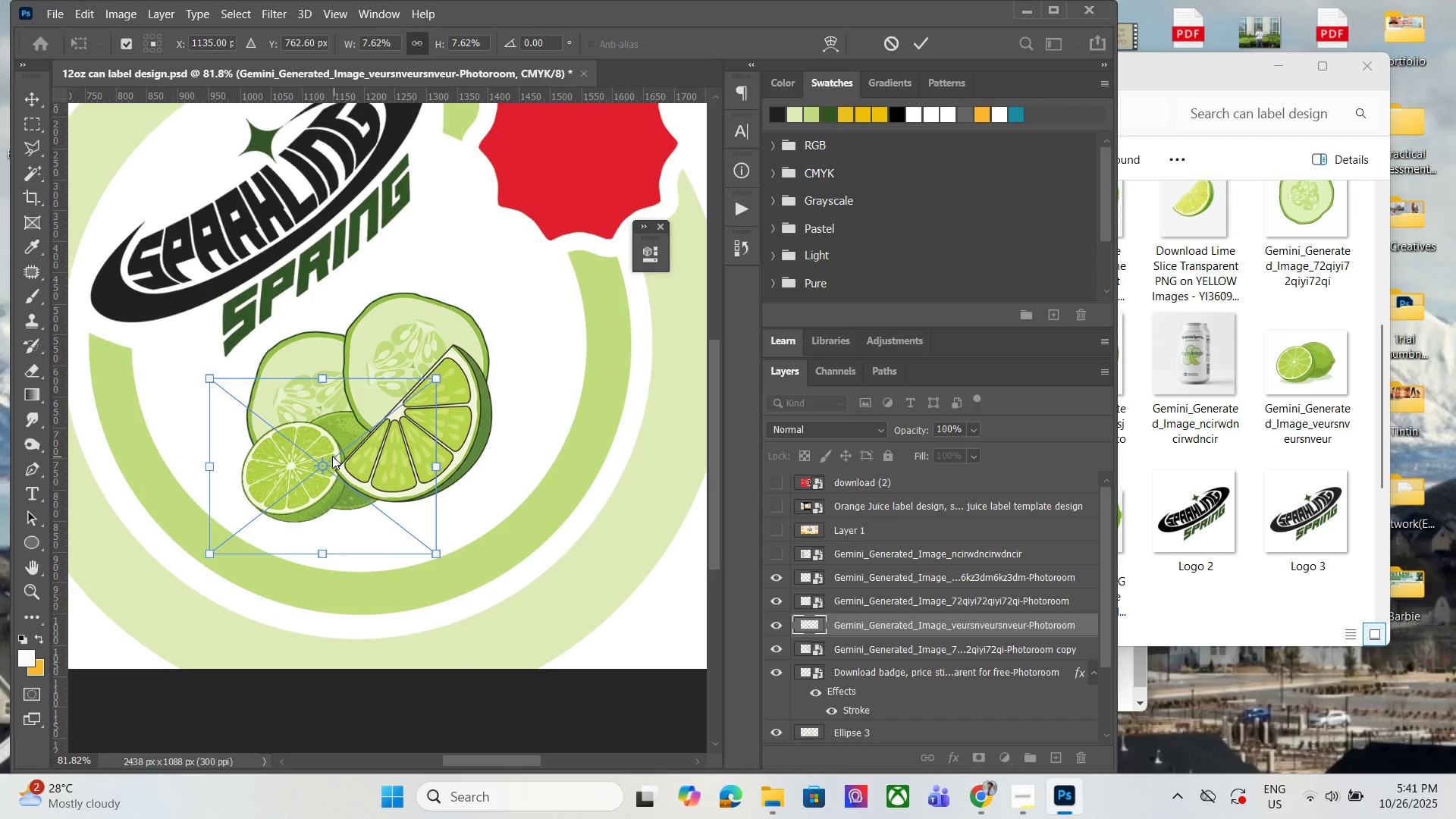 
left_click_drag(start_coordinate=[331, 455], to_coordinate=[536, 445])
 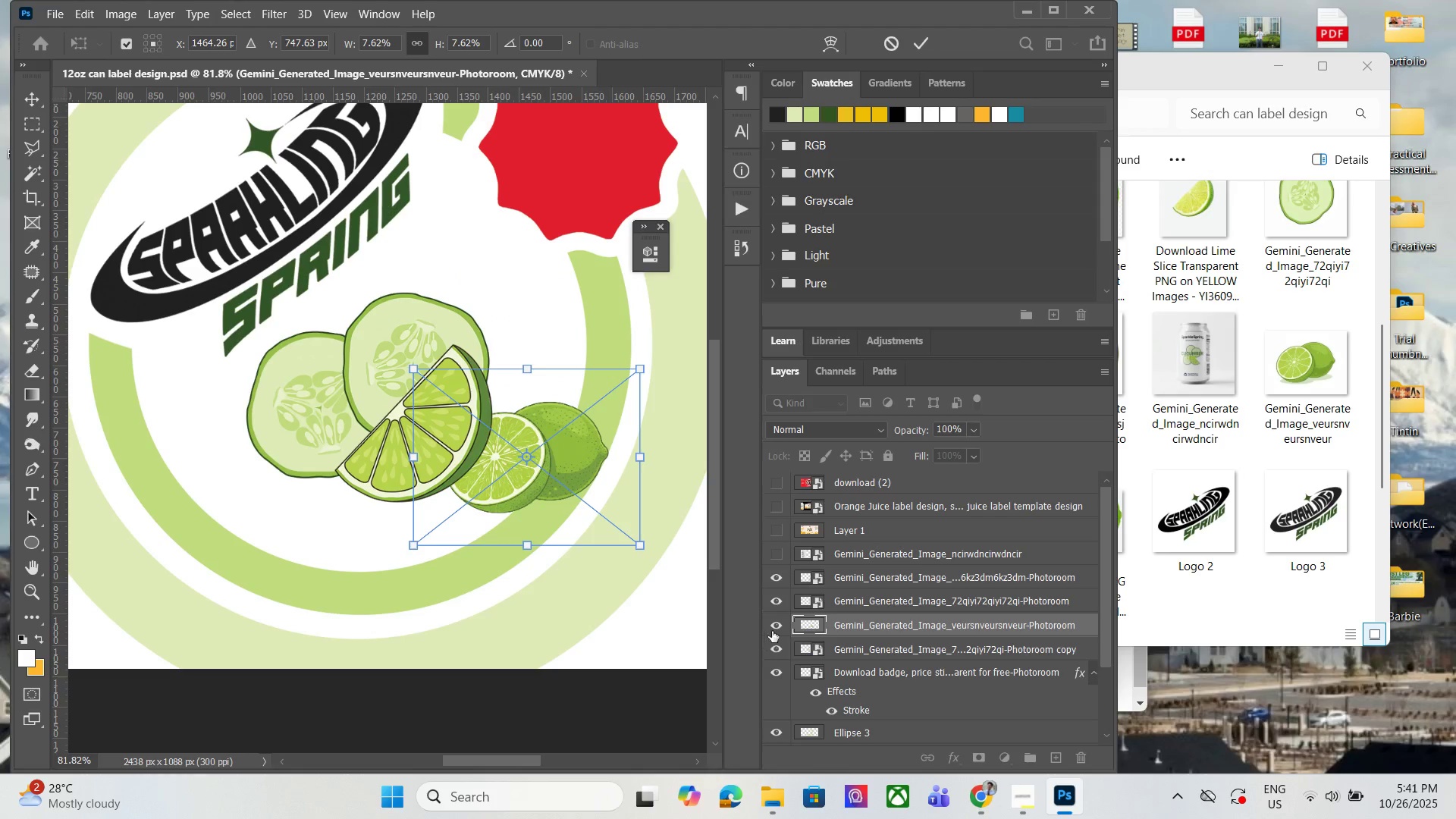 
left_click([774, 630])
 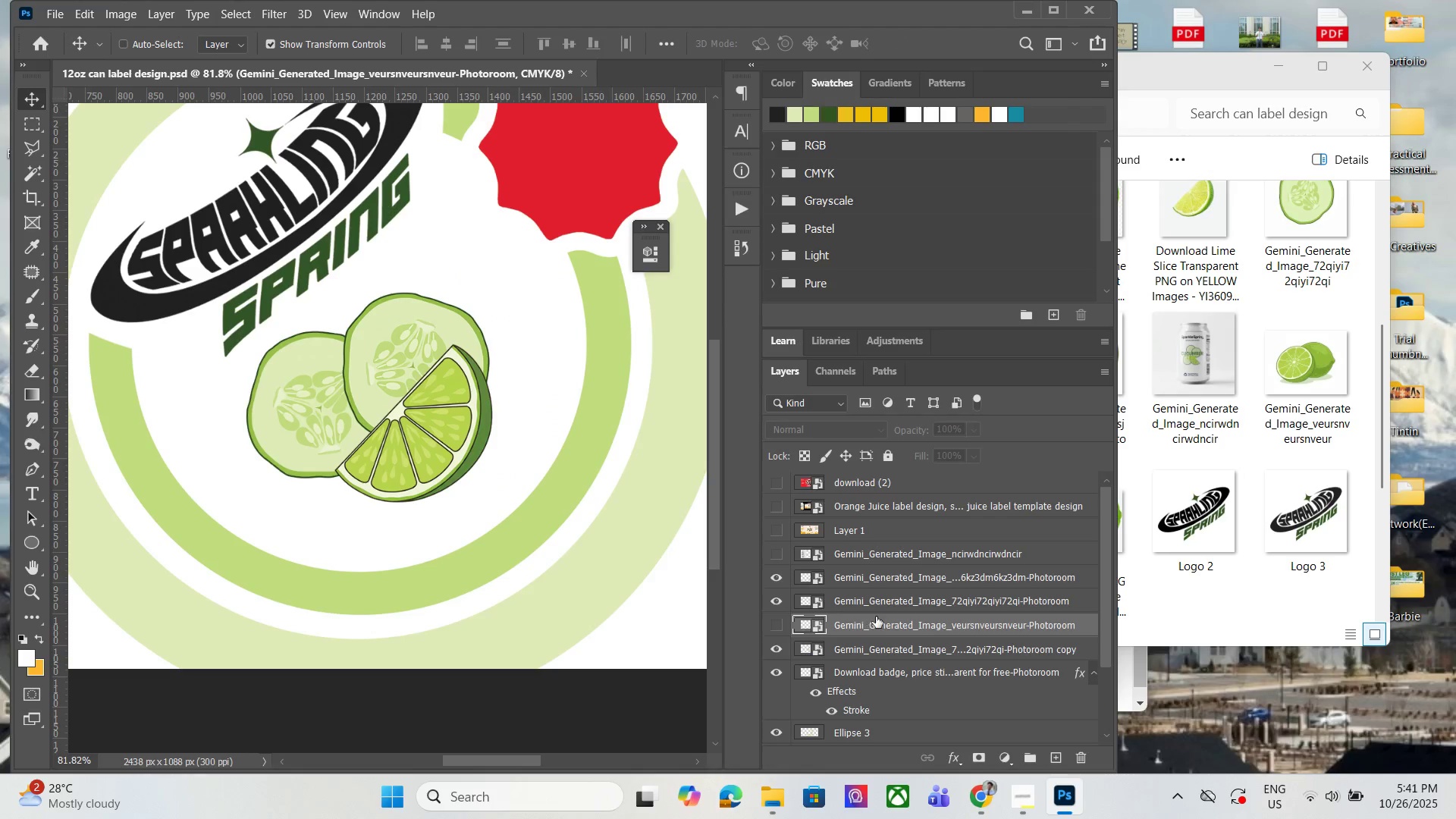 
double_click([876, 617])
 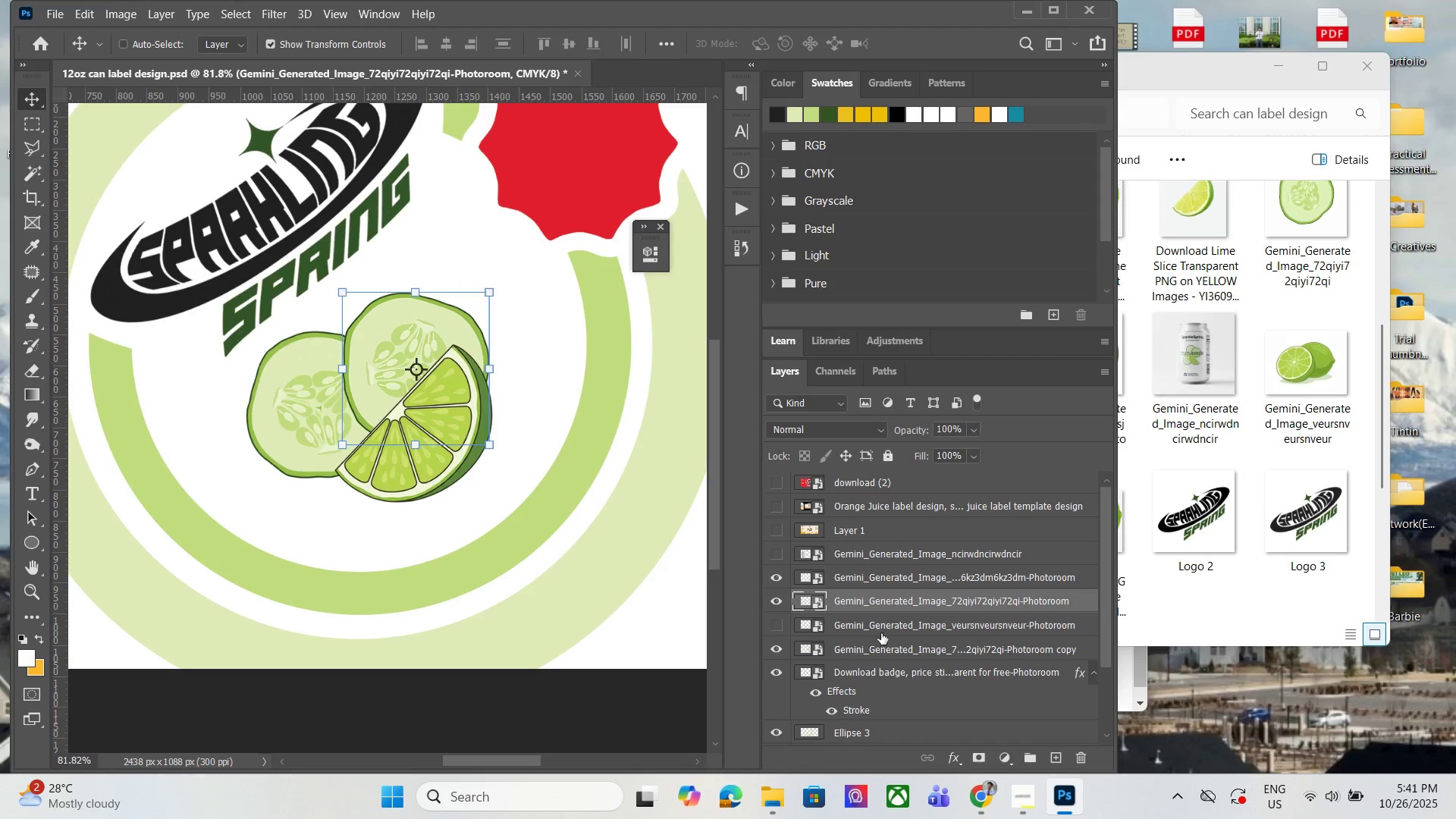 
left_click([880, 642])
 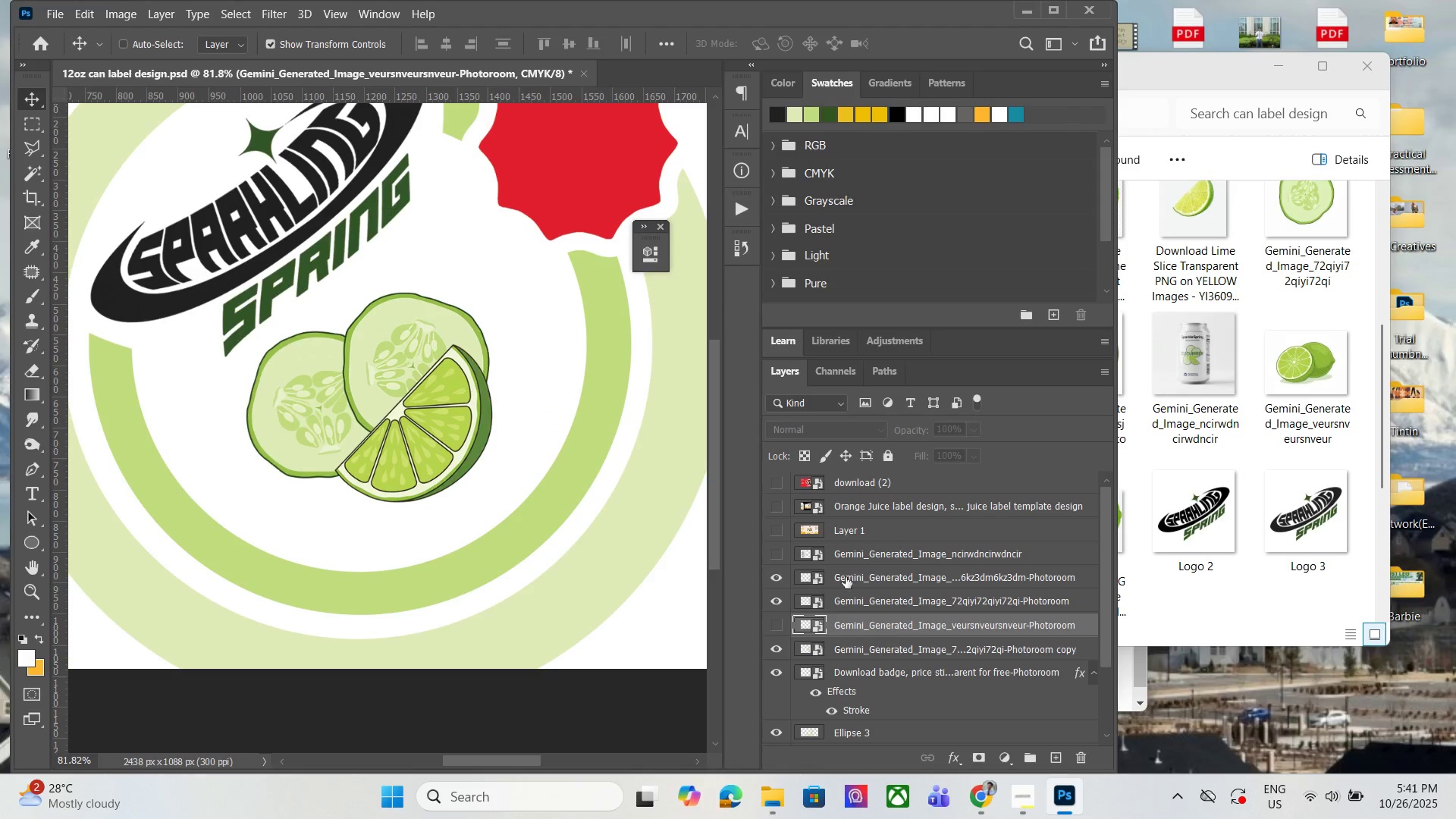 
hold_key(key=AltLeft, duration=1.53)
scroll: coordinate [254, 445], scroll_direction: down, amount: 4.0
 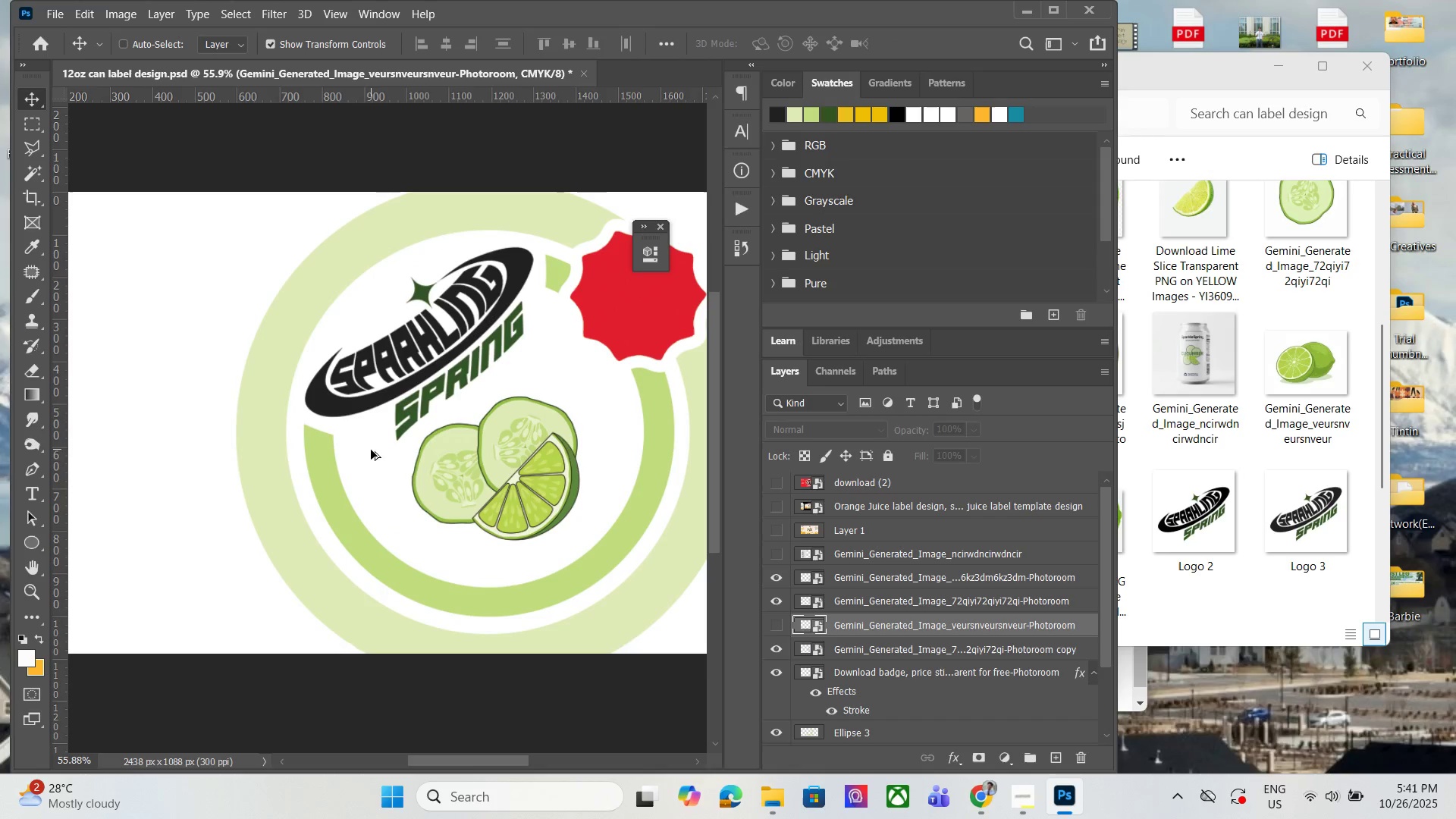 
hold_key(key=AltLeft, duration=1.51)
scroll: coordinate [576, 478], scroll_direction: down, amount: 6.0
 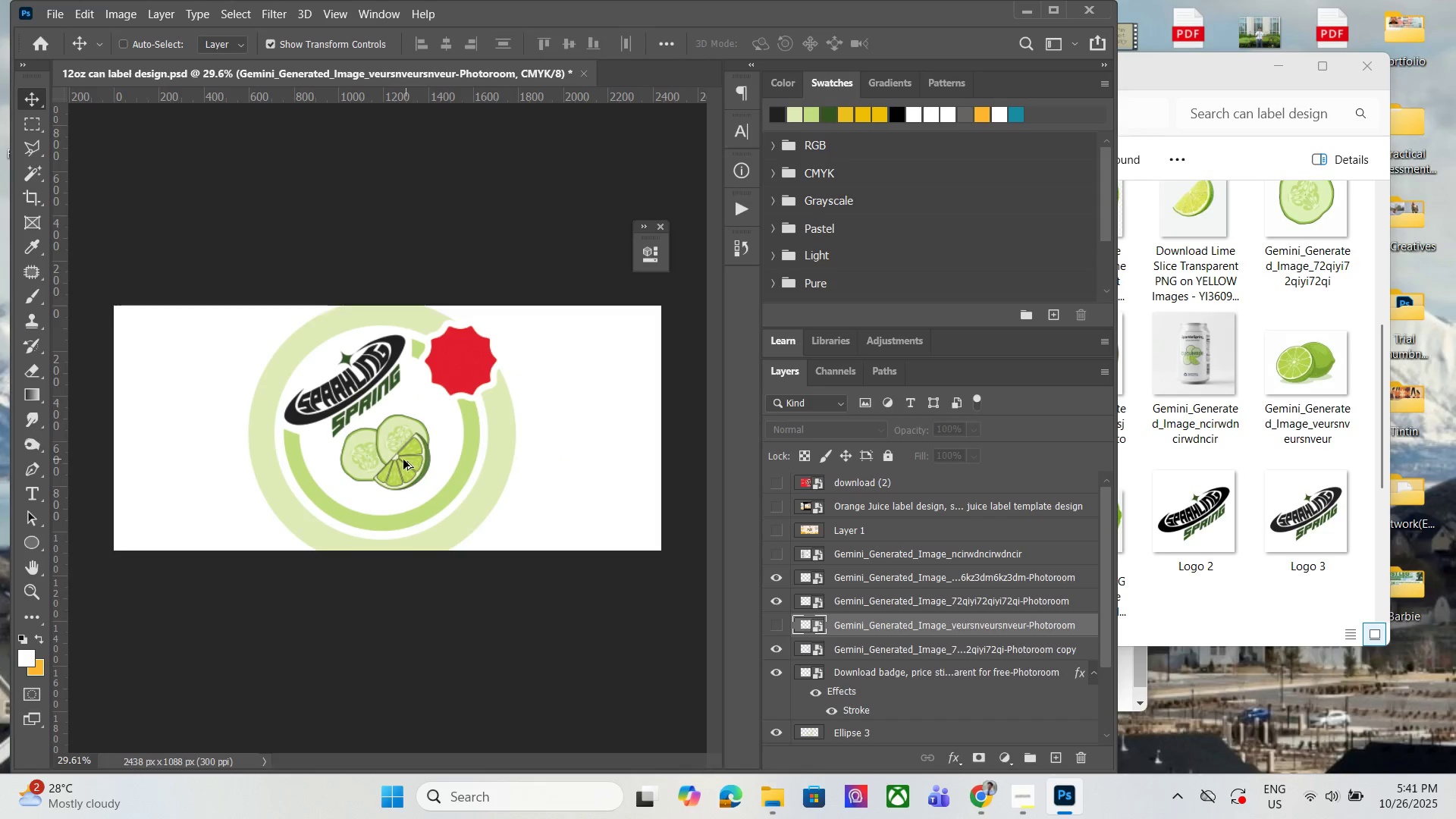 
hold_key(key=AltLeft, duration=0.68)
 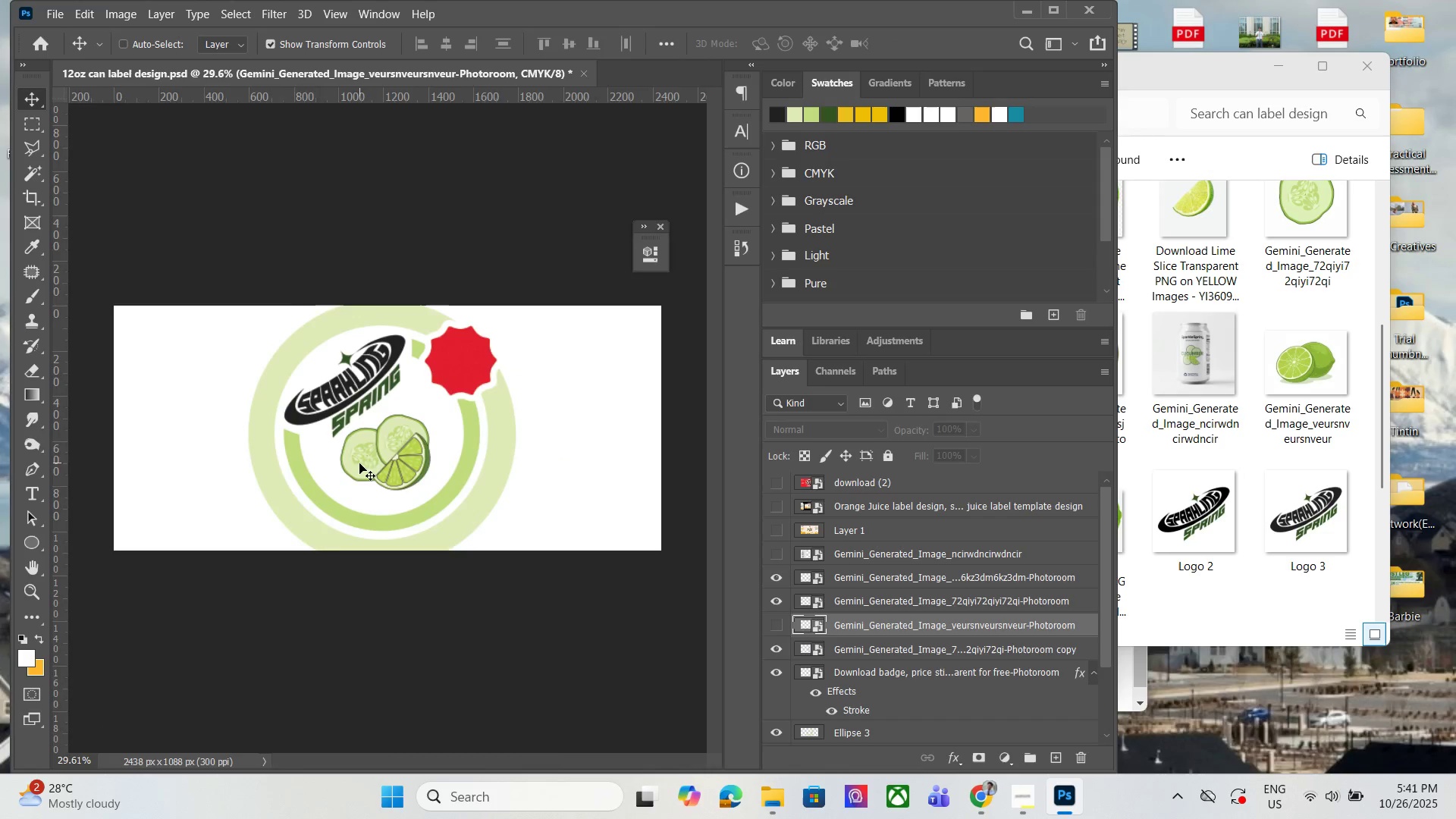 
hold_key(key=AltLeft, duration=0.52)
scroll: coordinate [362, 475], scroll_direction: up, amount: 4.0
 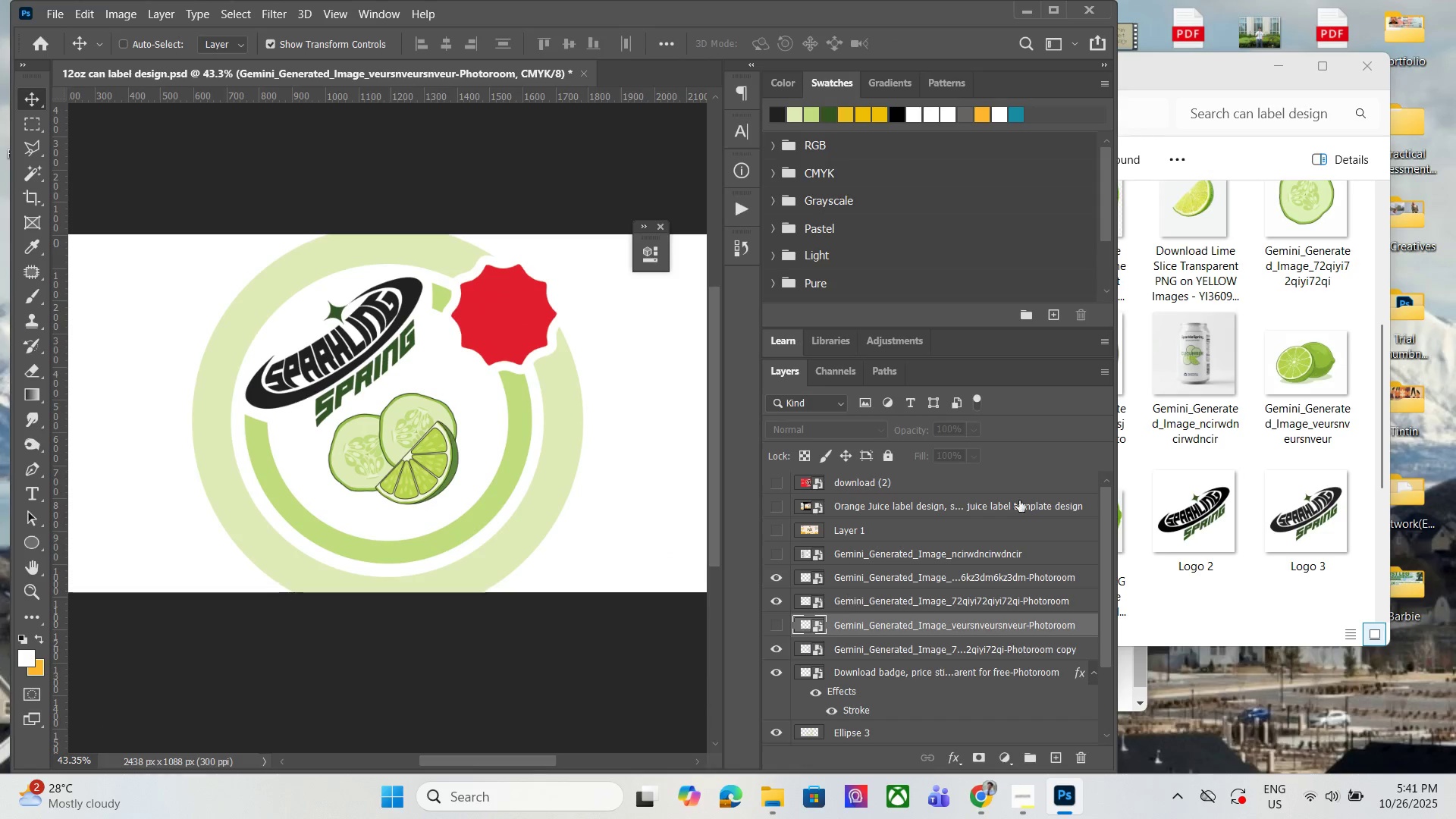 
left_click([1183, 388])
 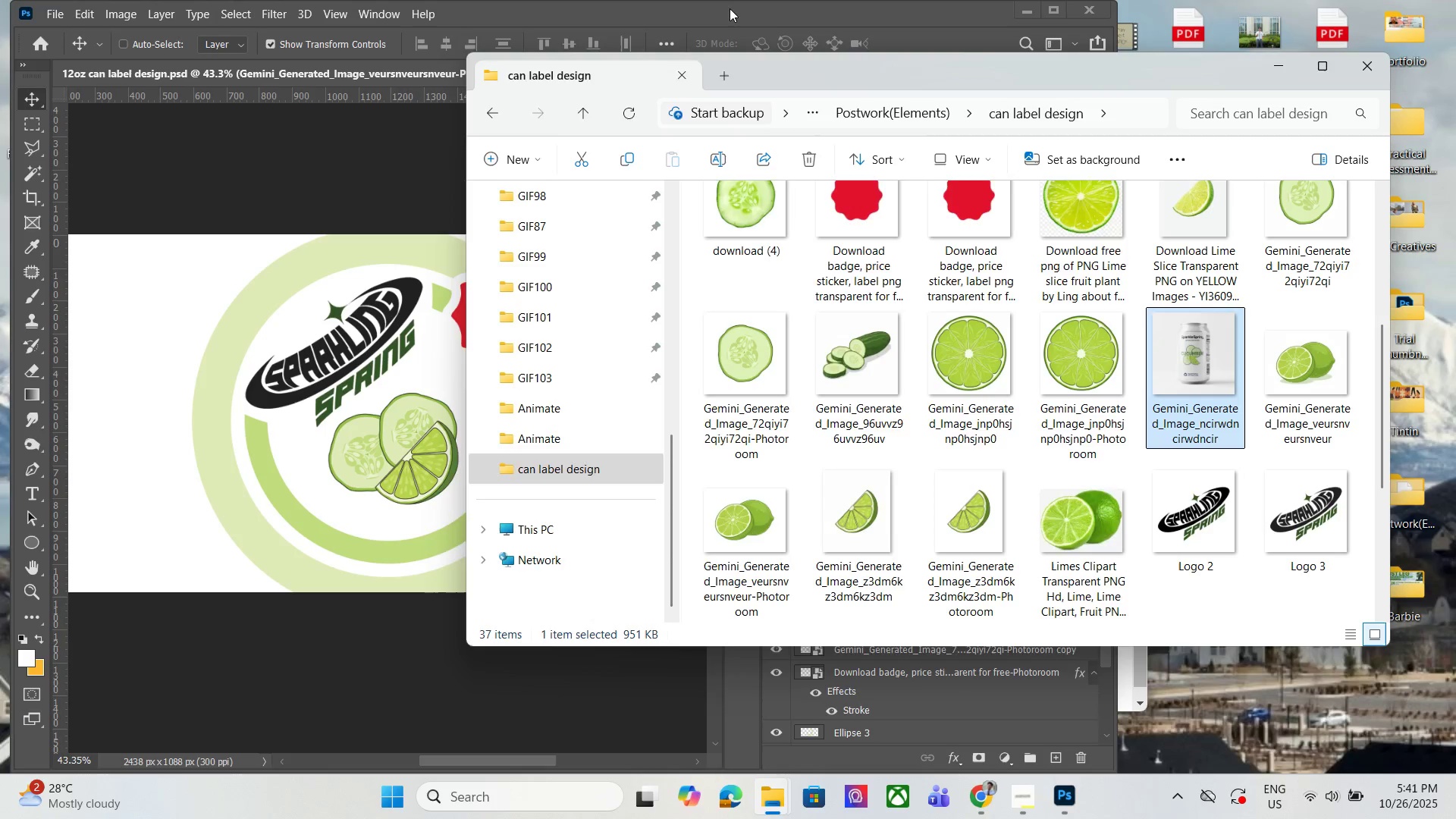 
left_click([742, 24])
 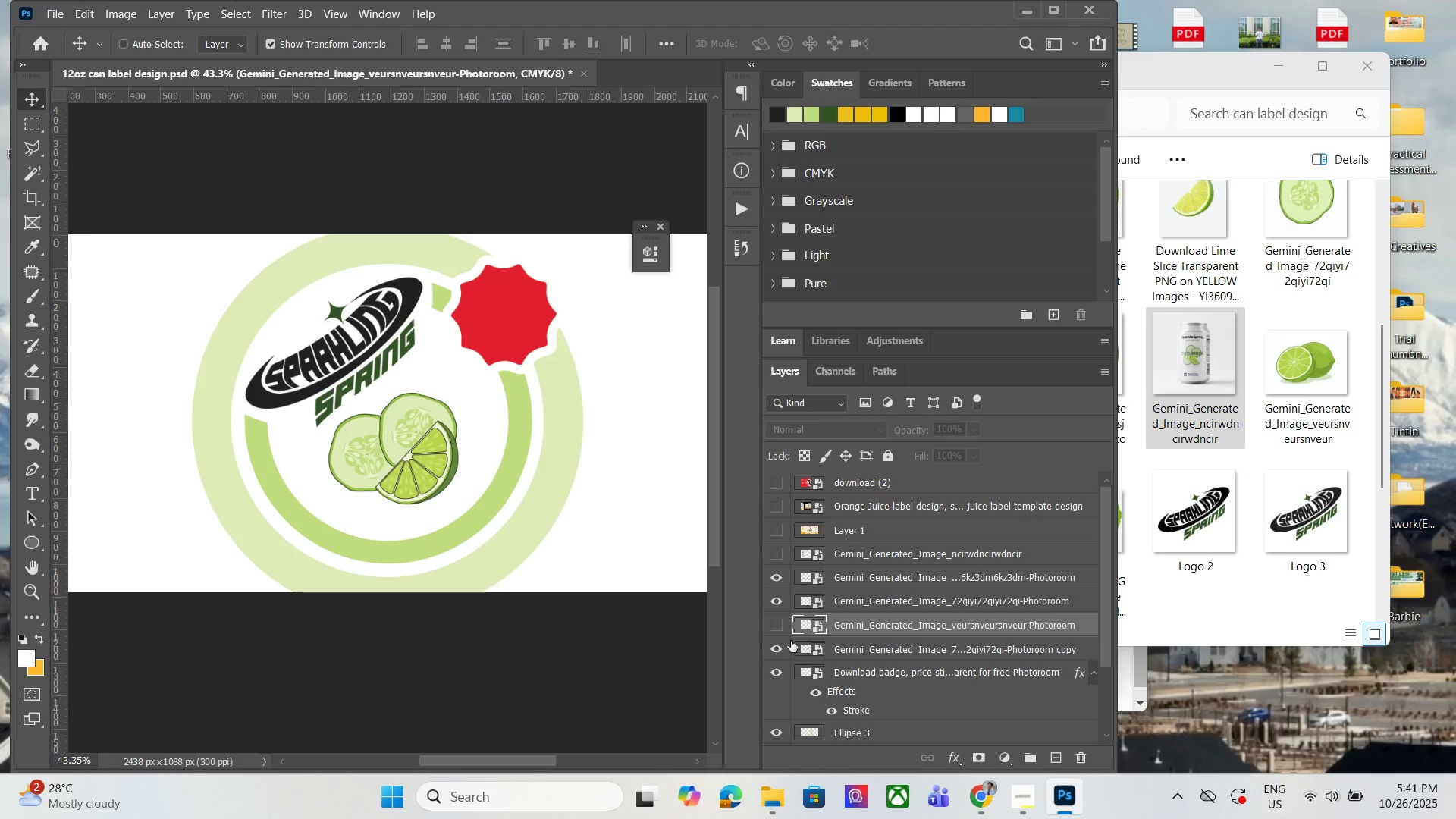 
left_click([780, 627])
 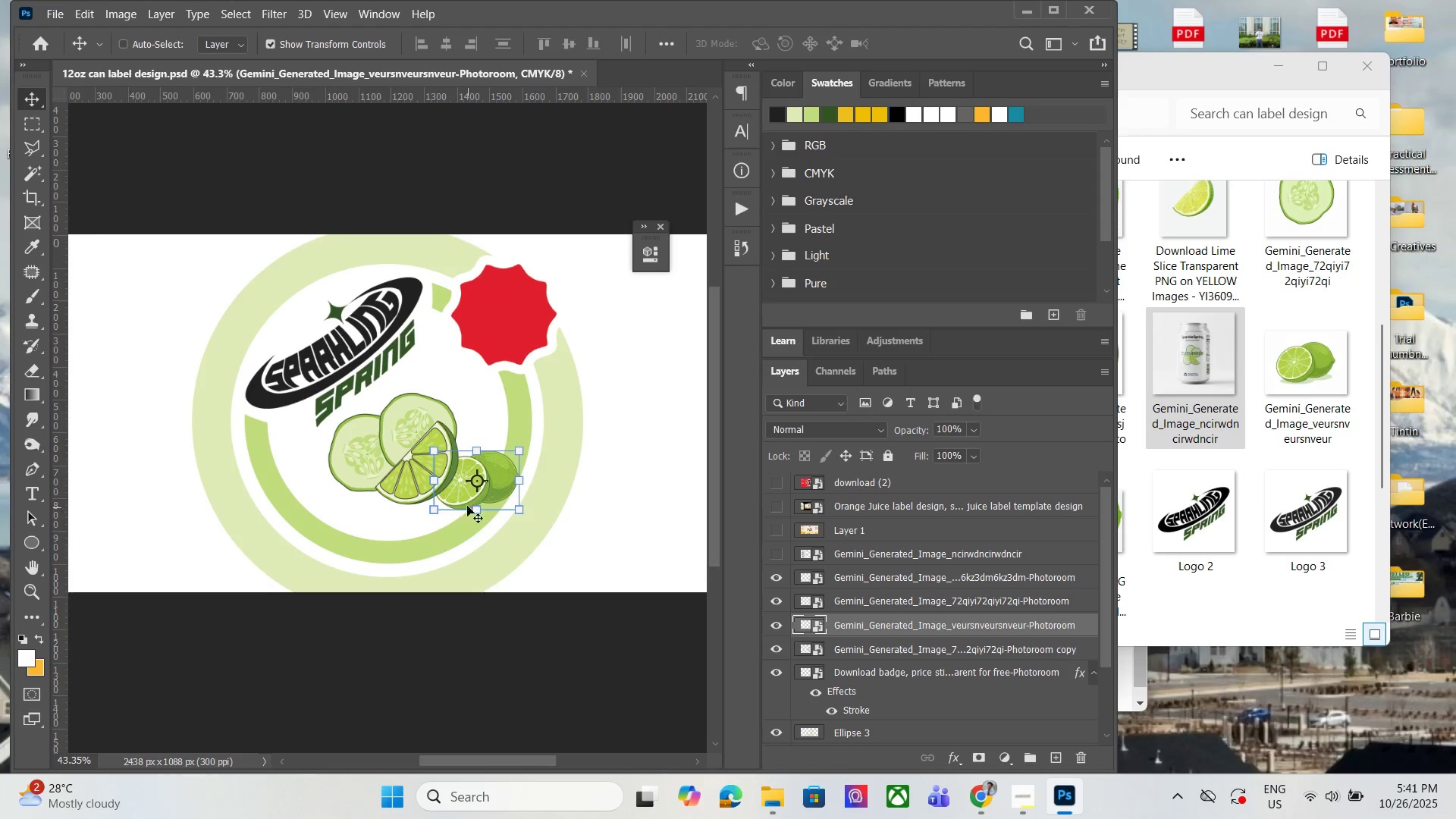 
left_click_drag(start_coordinate=[483, 485], to_coordinate=[516, 528])
 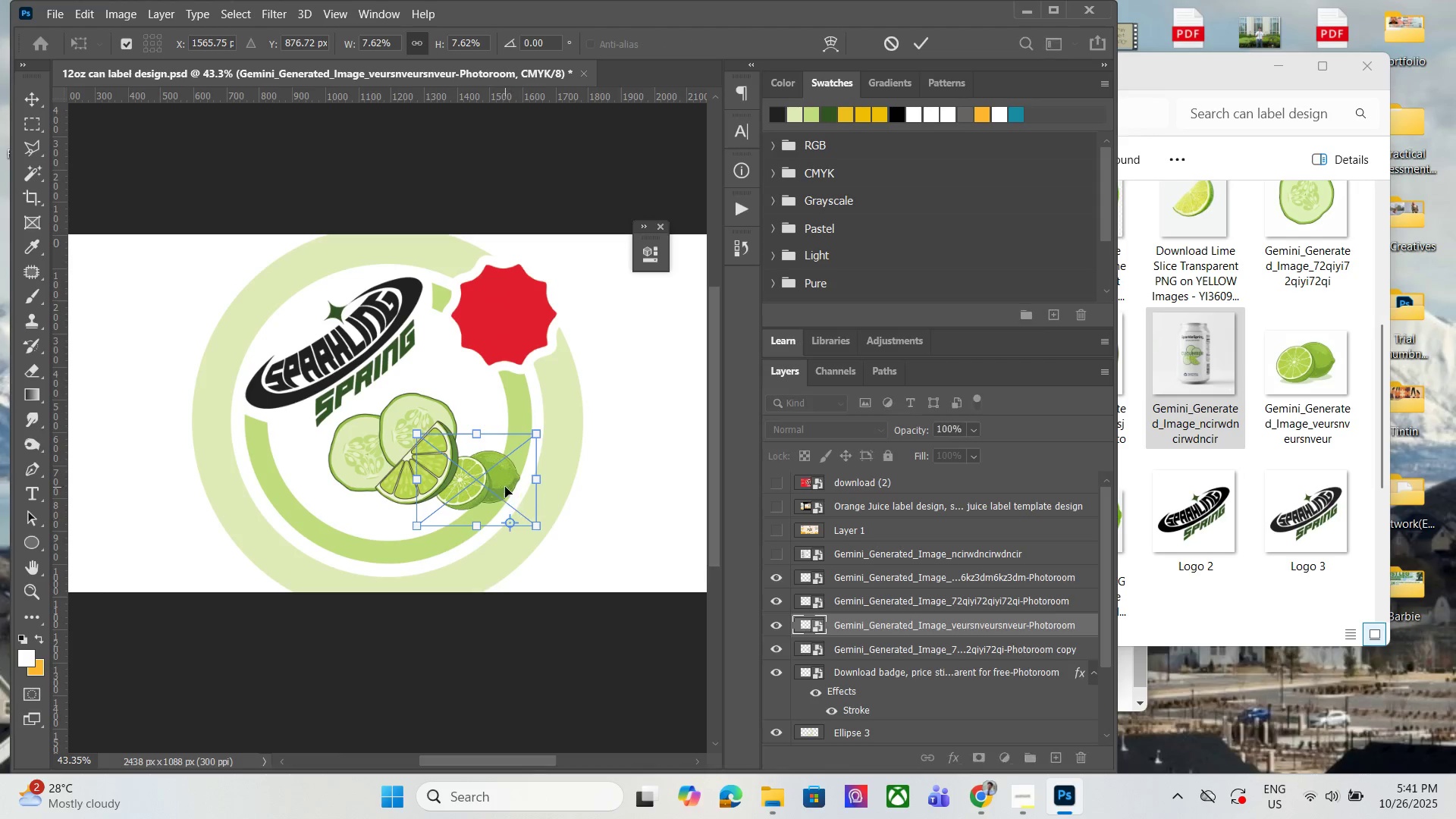 
left_click_drag(start_coordinate=[505, 487], to_coordinate=[532, 528])
 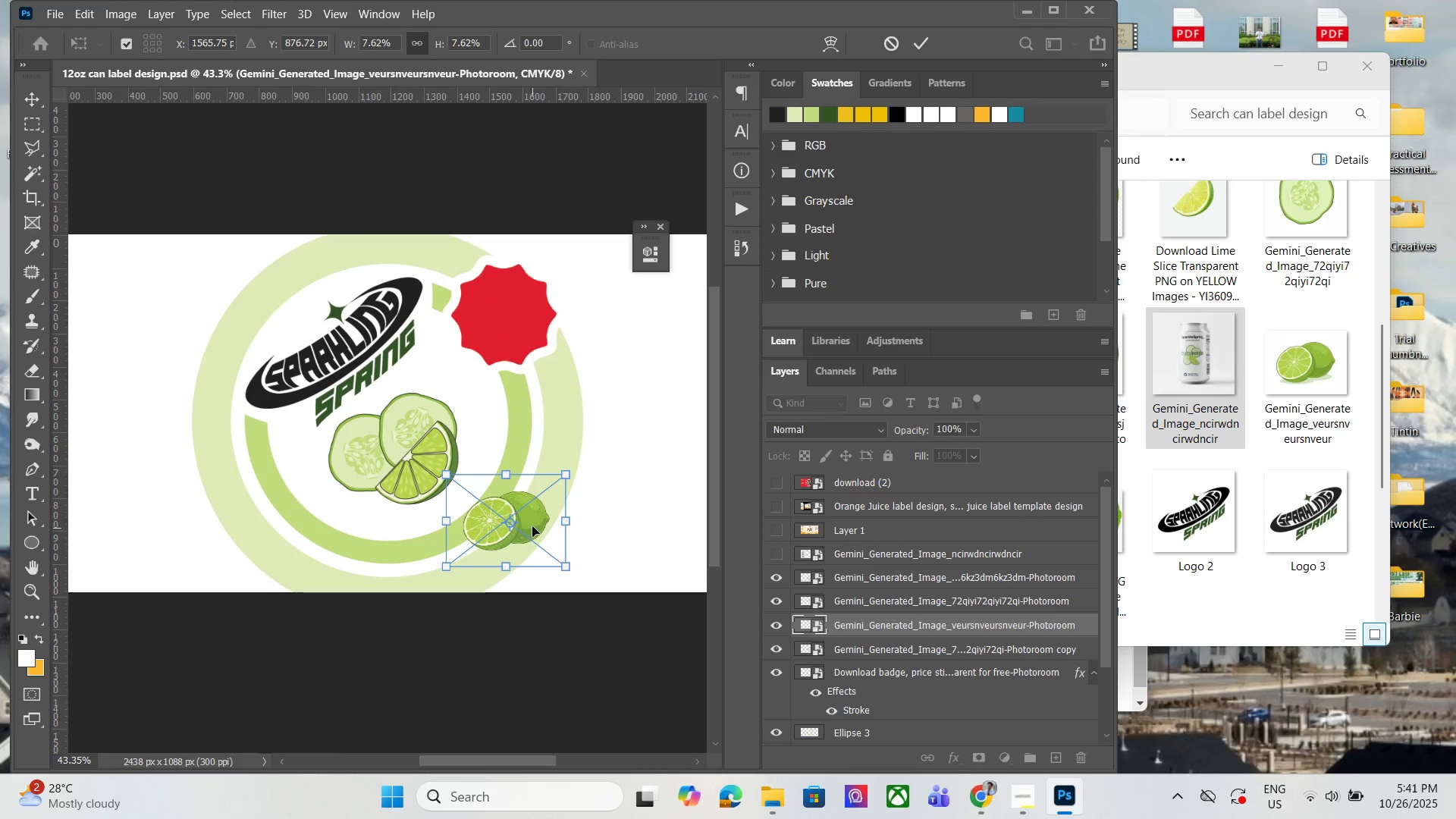 
left_click_drag(start_coordinate=[532, 526], to_coordinate=[545, 499])
 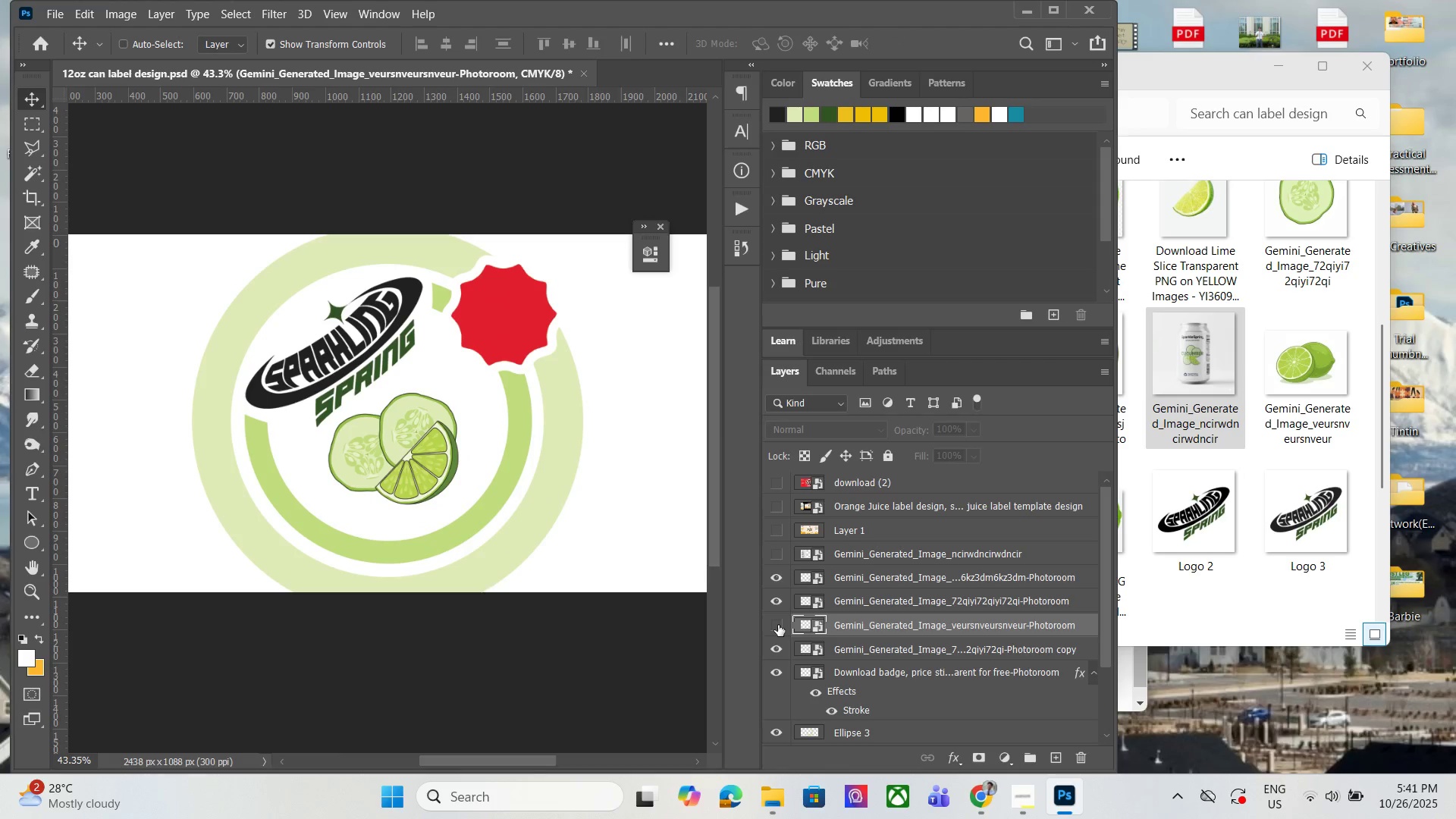 
hold_key(key=AltLeft, duration=1.52)
scroll: coordinate [779, 694], scroll_direction: down, amount: 15.0
 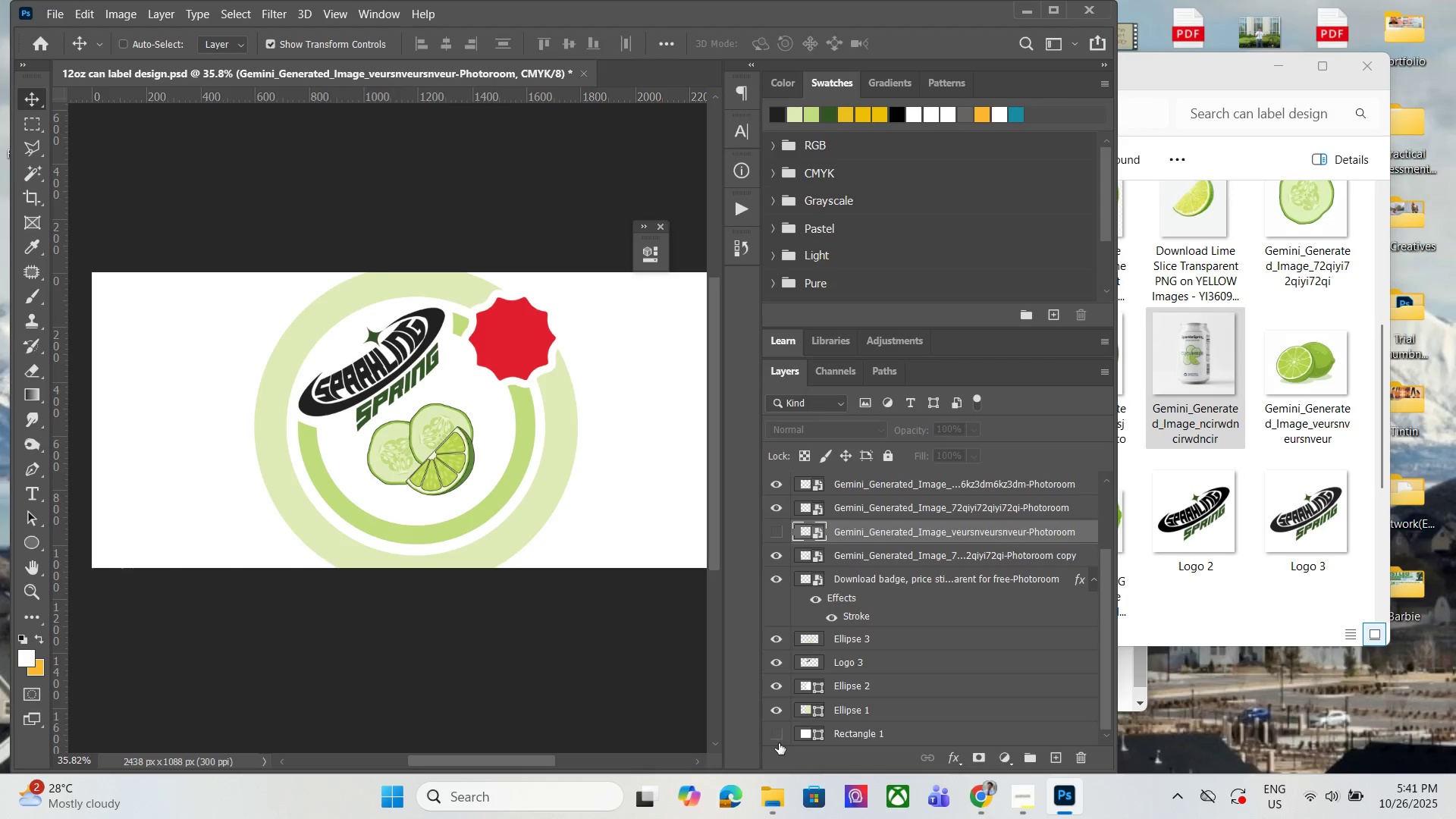 
key(Alt+AltLeft)
 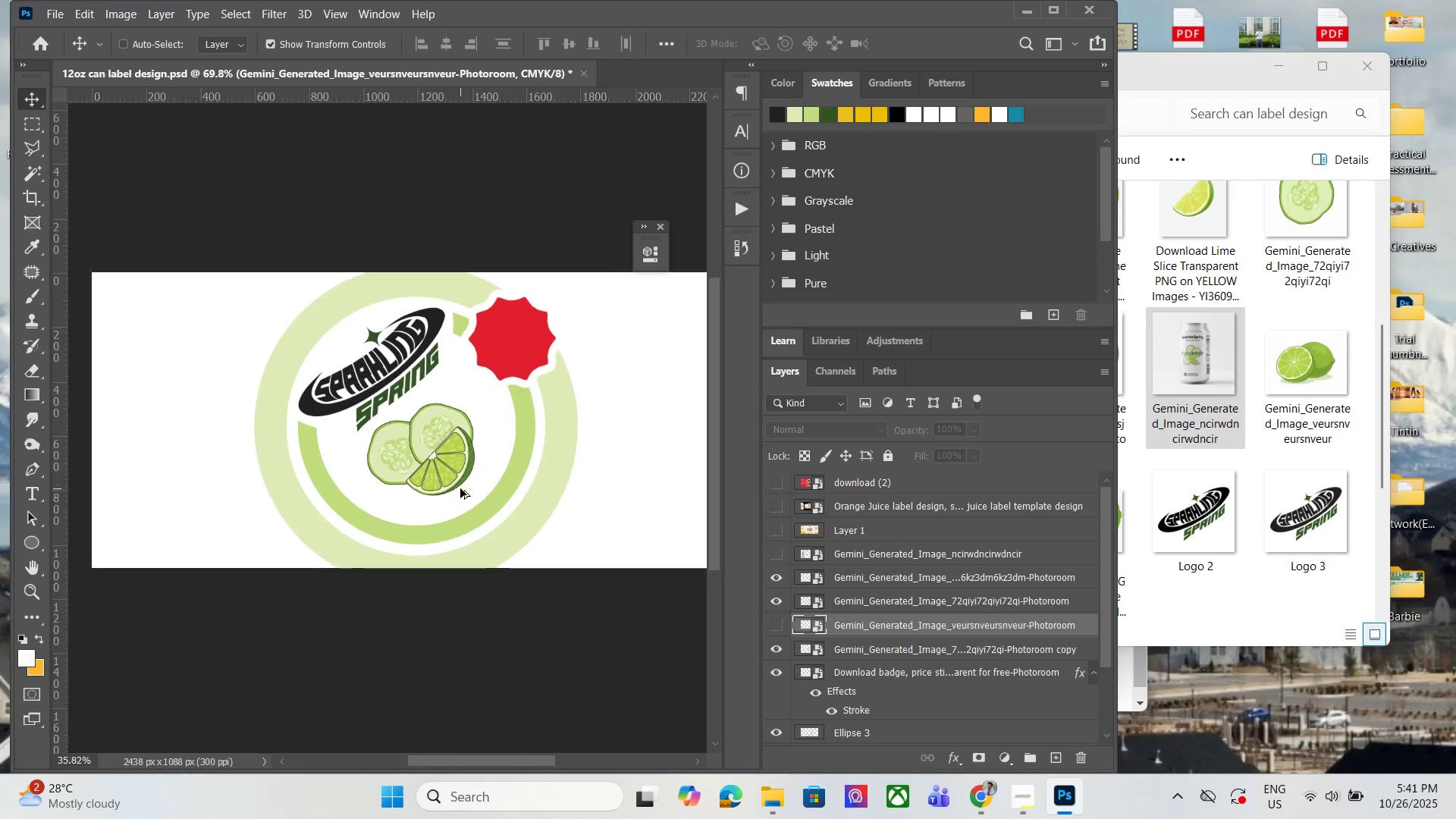 
key(Alt+AltLeft)
 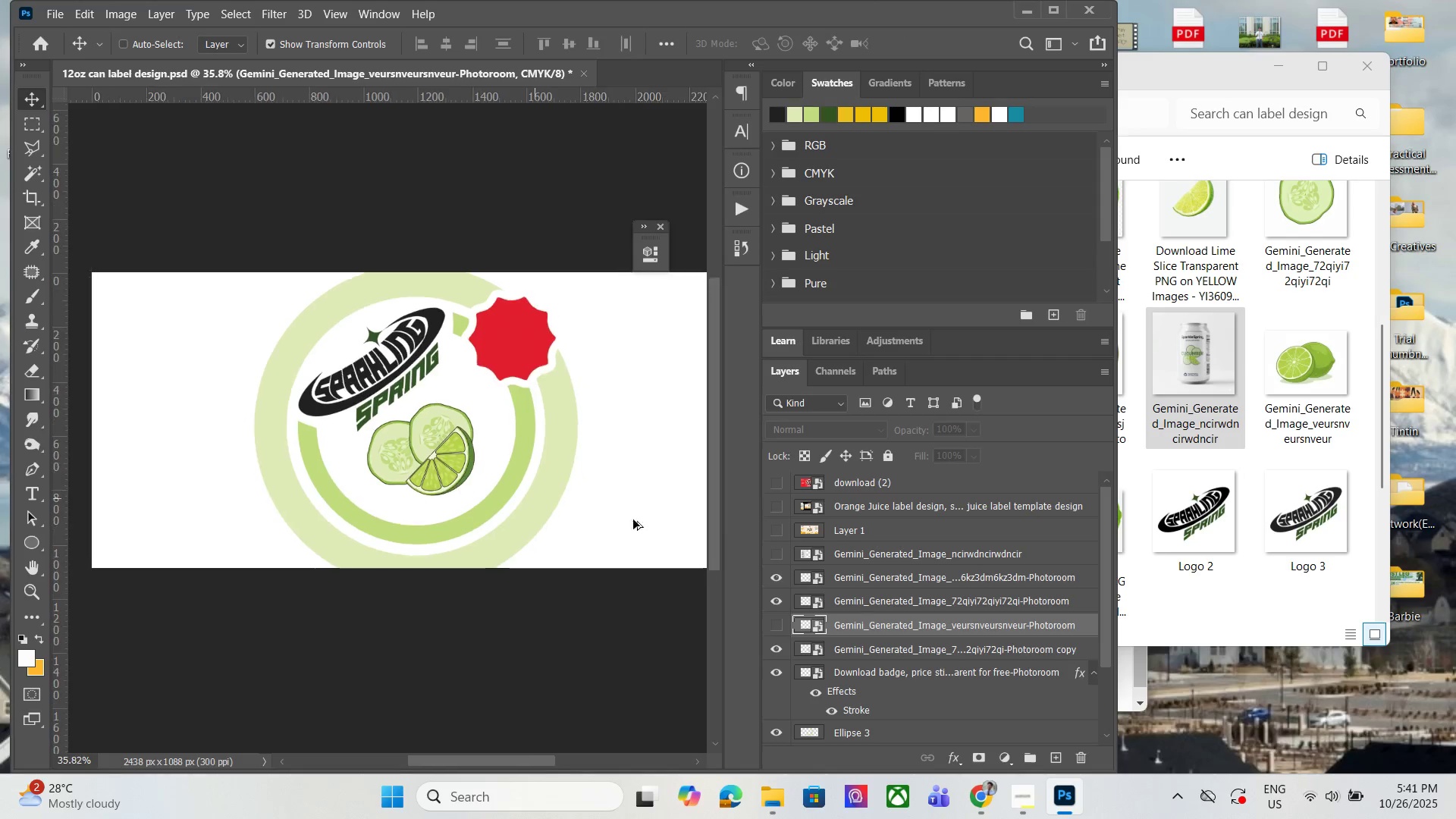 
key(Alt+AltLeft)
 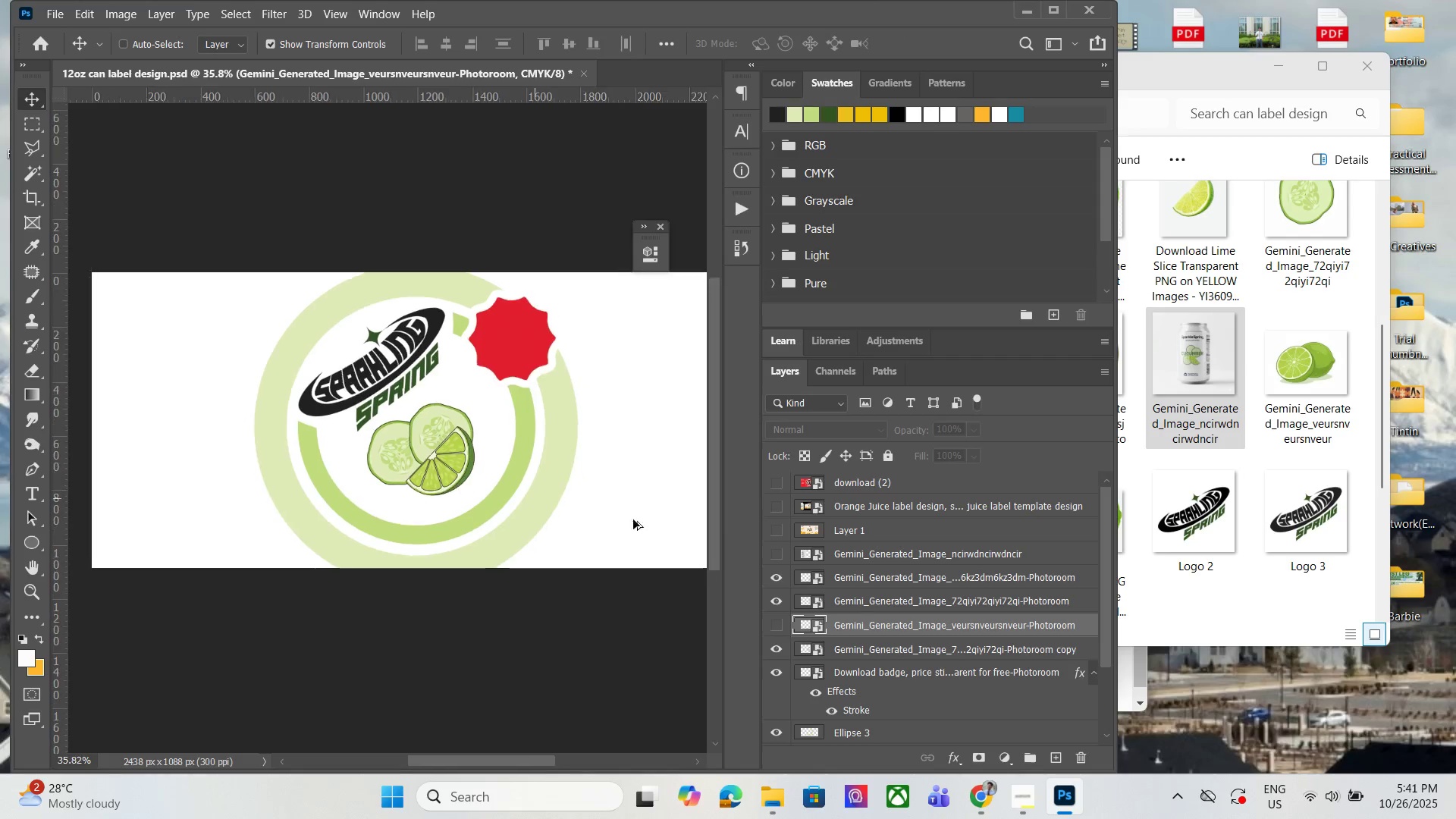 
key(Alt+AltLeft)
 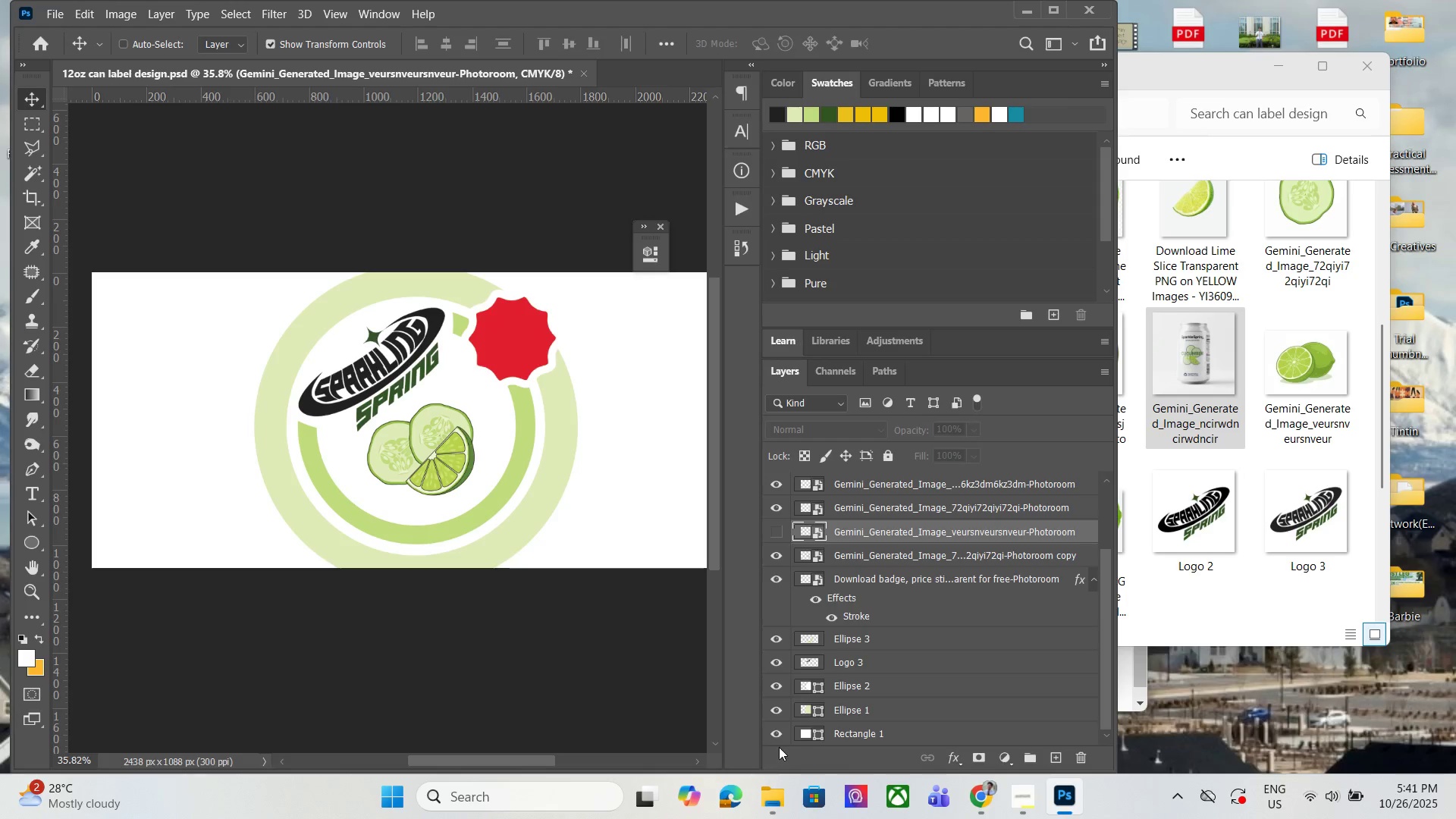 
left_click([779, 743])
 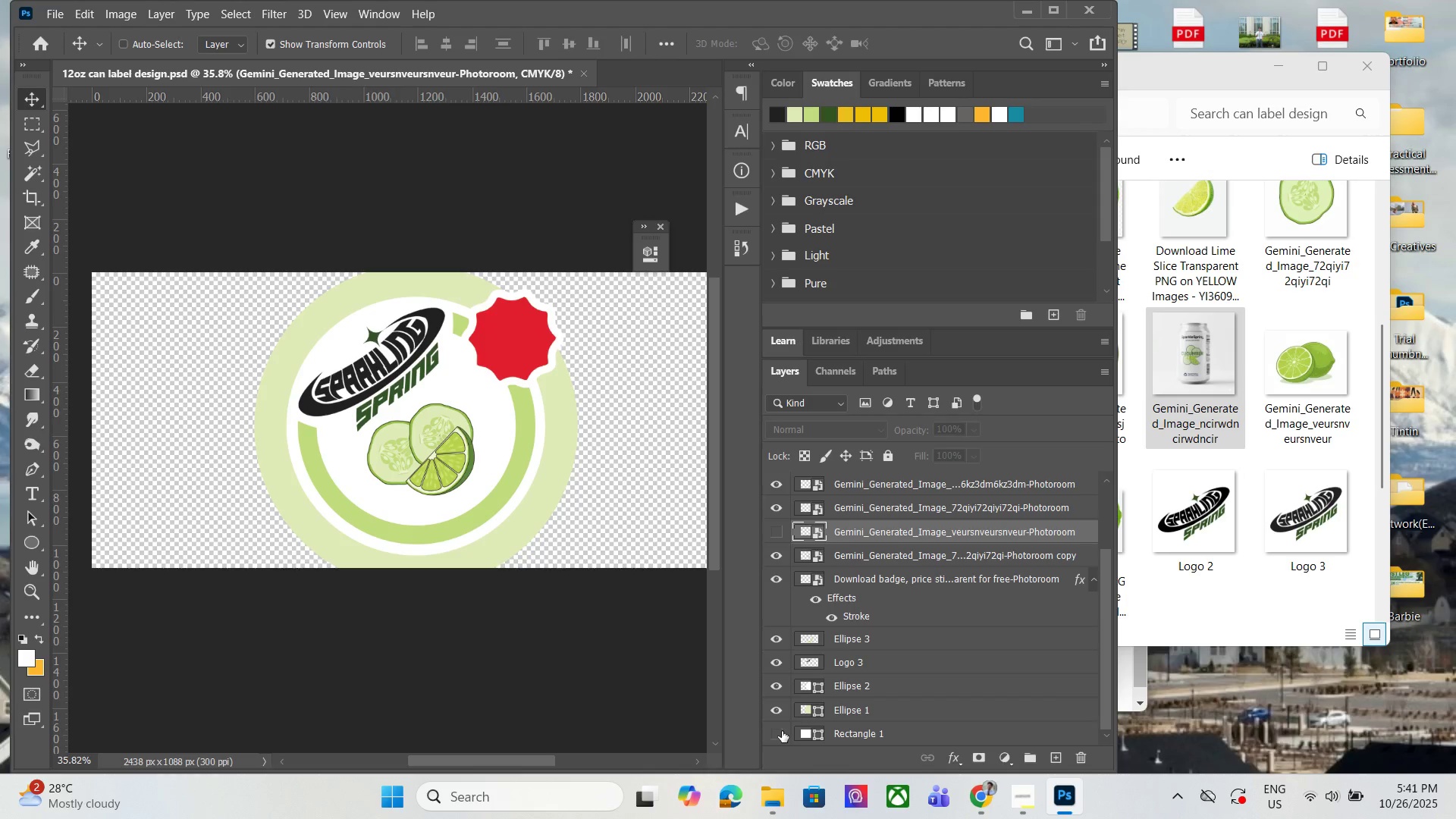 
left_click([782, 731])
 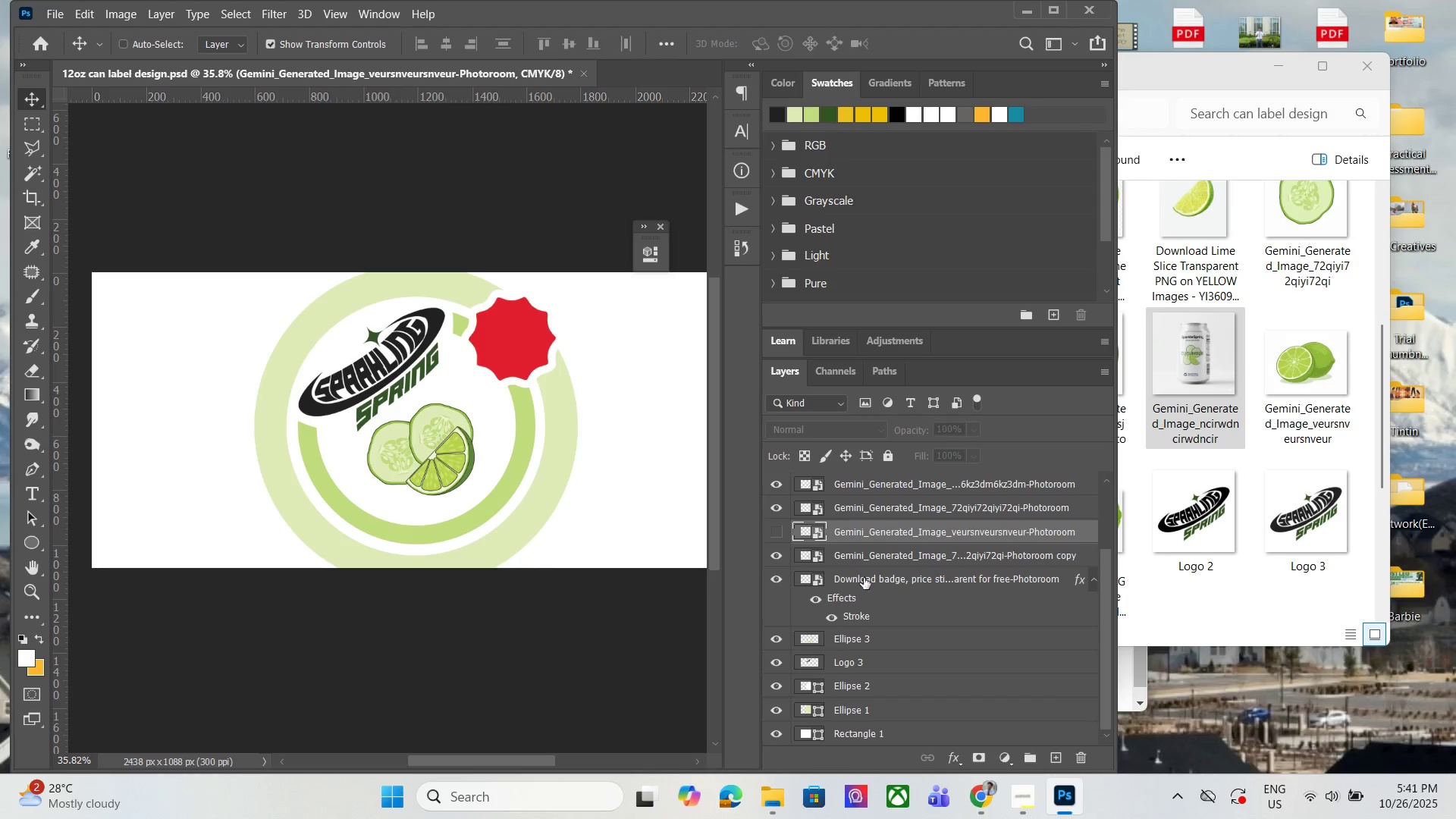 
scroll: coordinate [858, 581], scroll_direction: up, amount: 4.0
 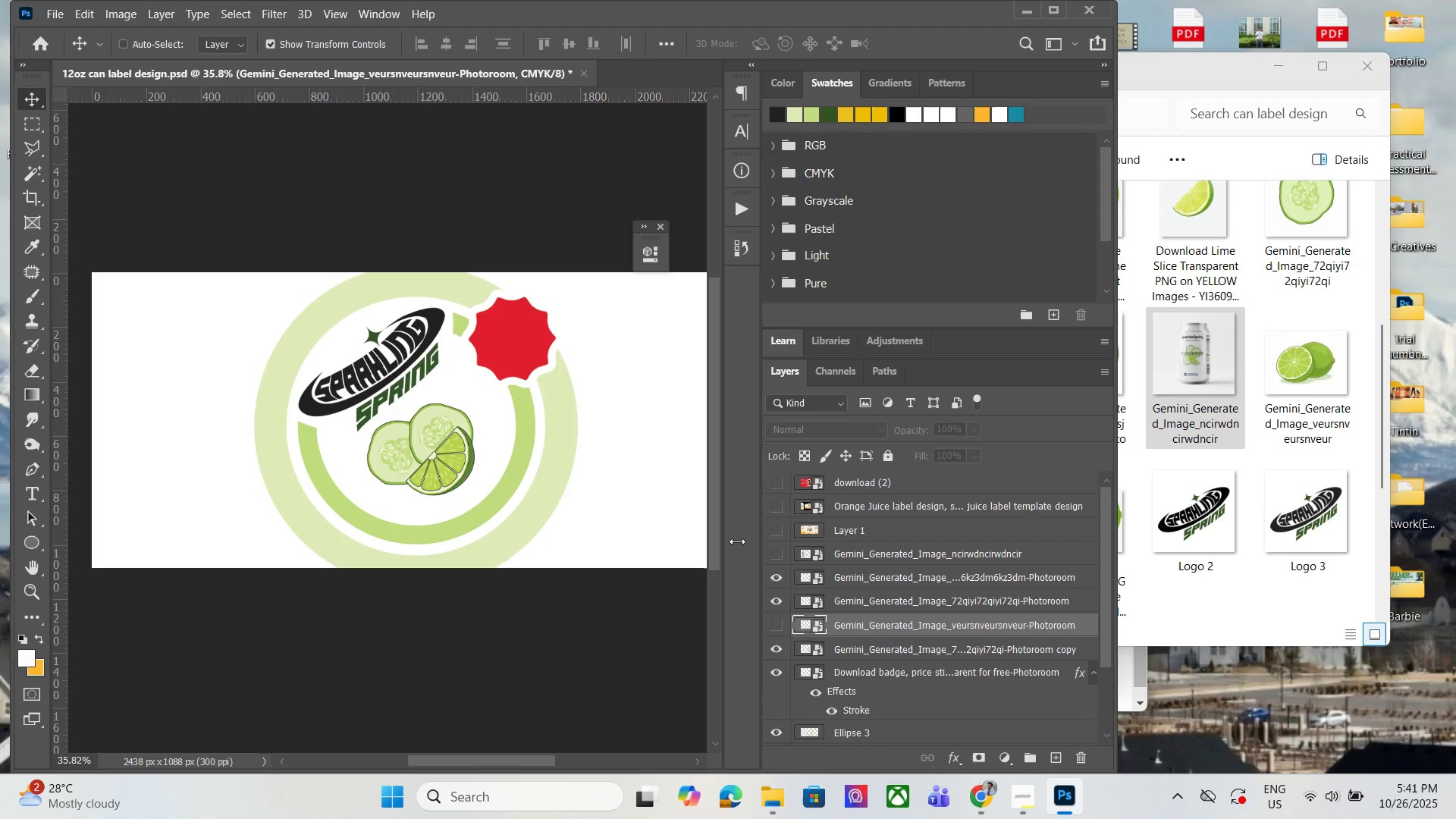 
hold_key(key=AltLeft, duration=0.99)
scroll: coordinate [490, 457], scroll_direction: up, amount: 3.0
 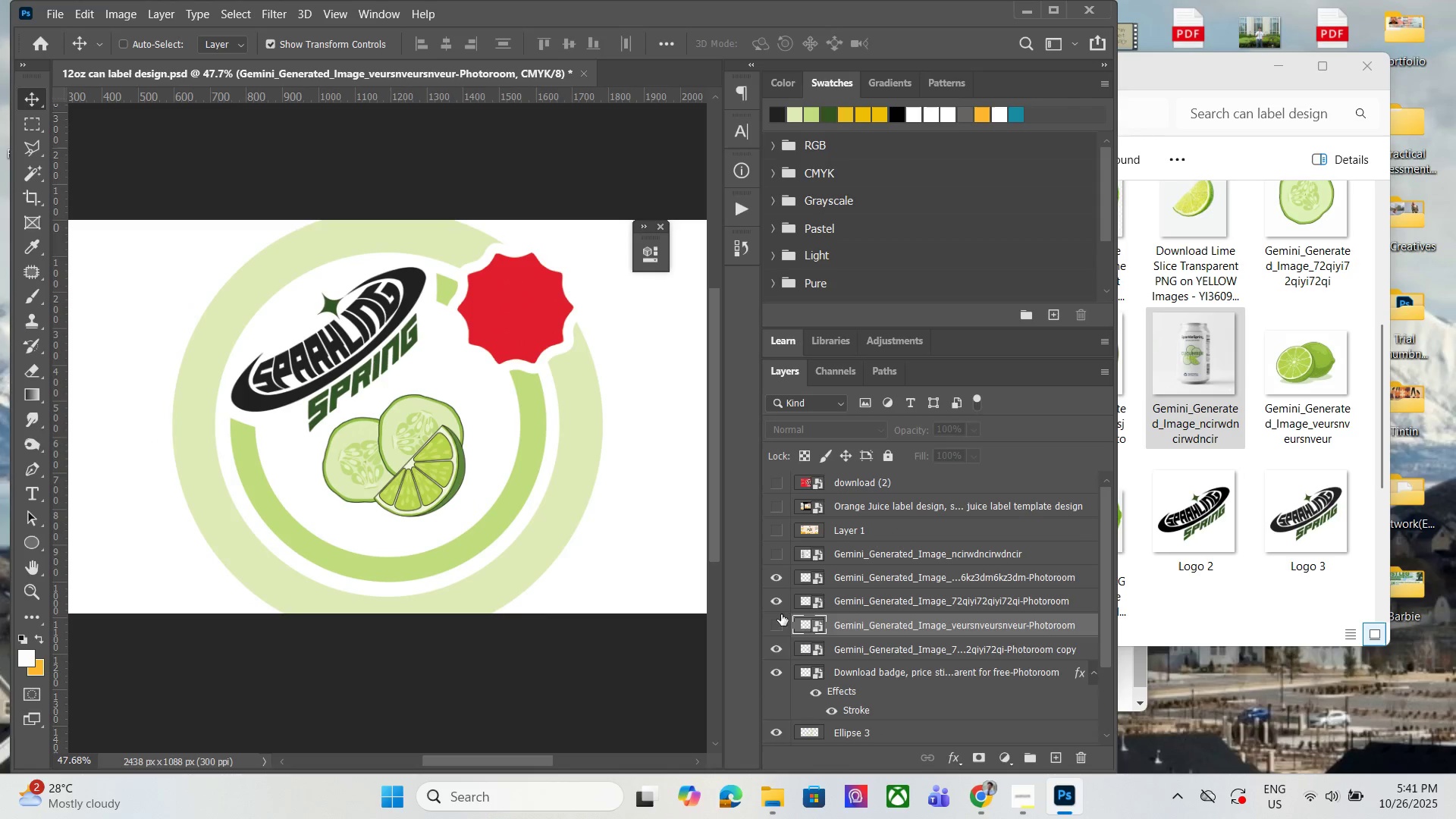 
left_click([770, 597])
 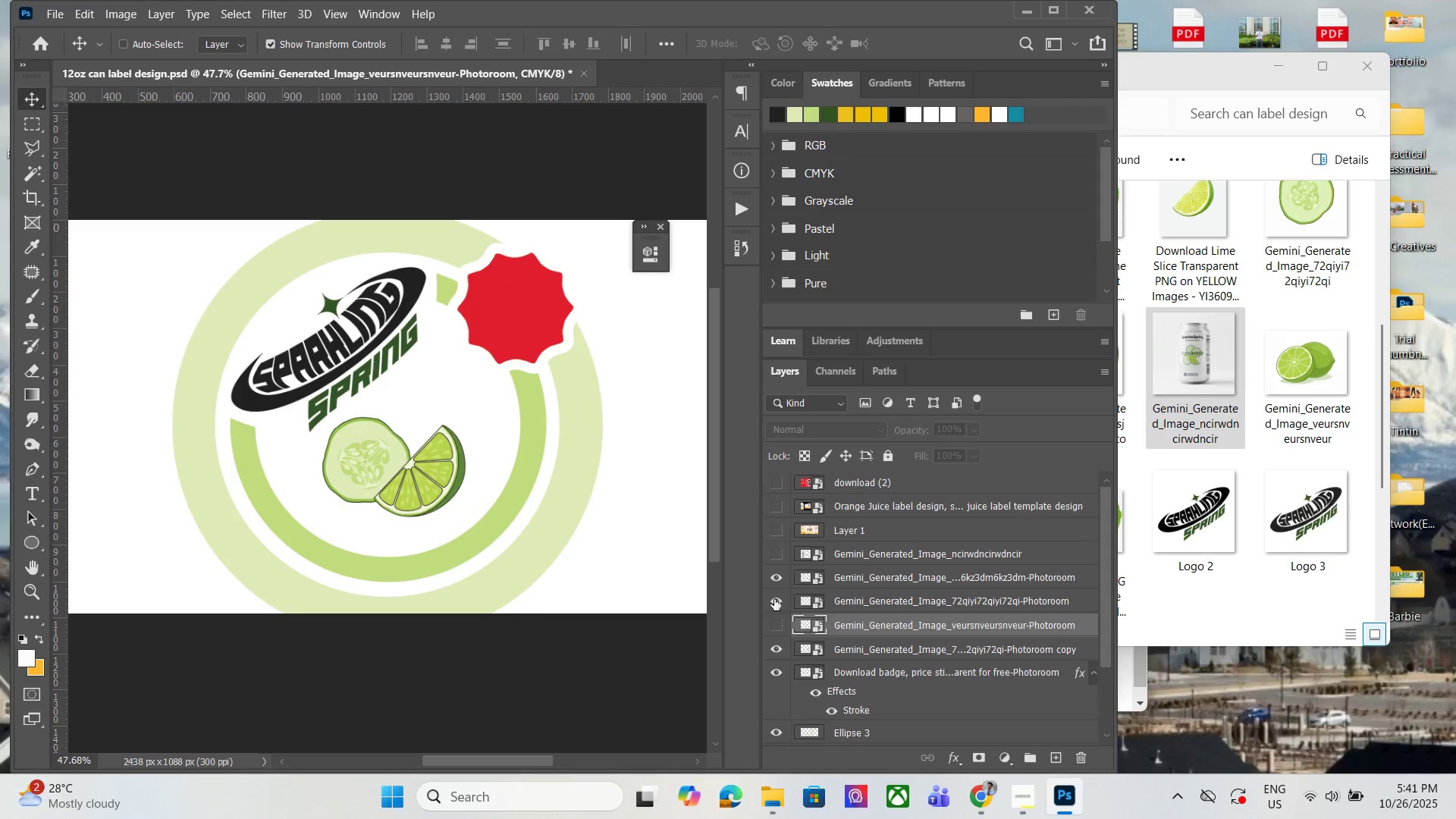 
double_click([774, 599])
 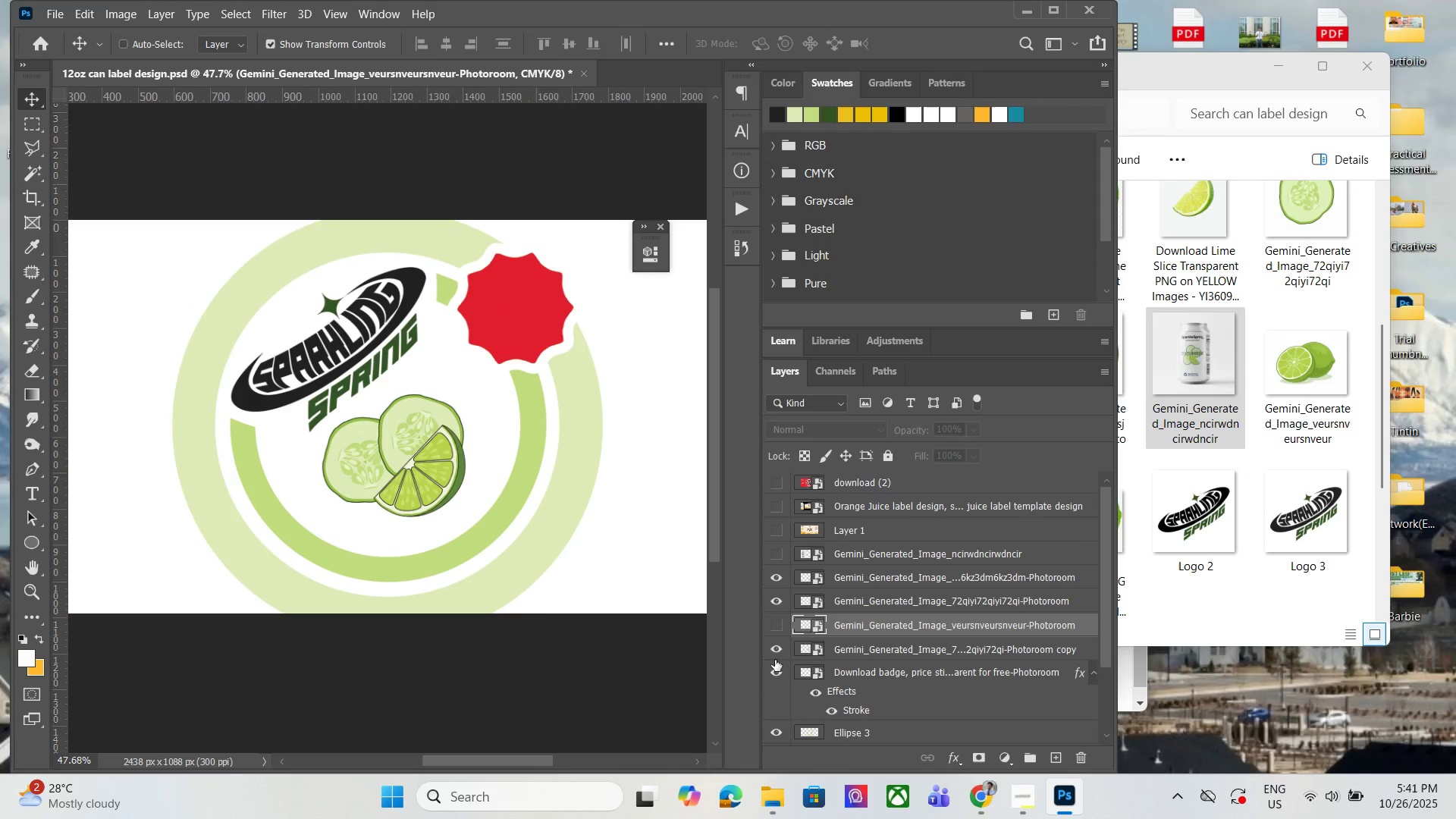 
scroll: coordinate [781, 667], scroll_direction: down, amount: 8.0
 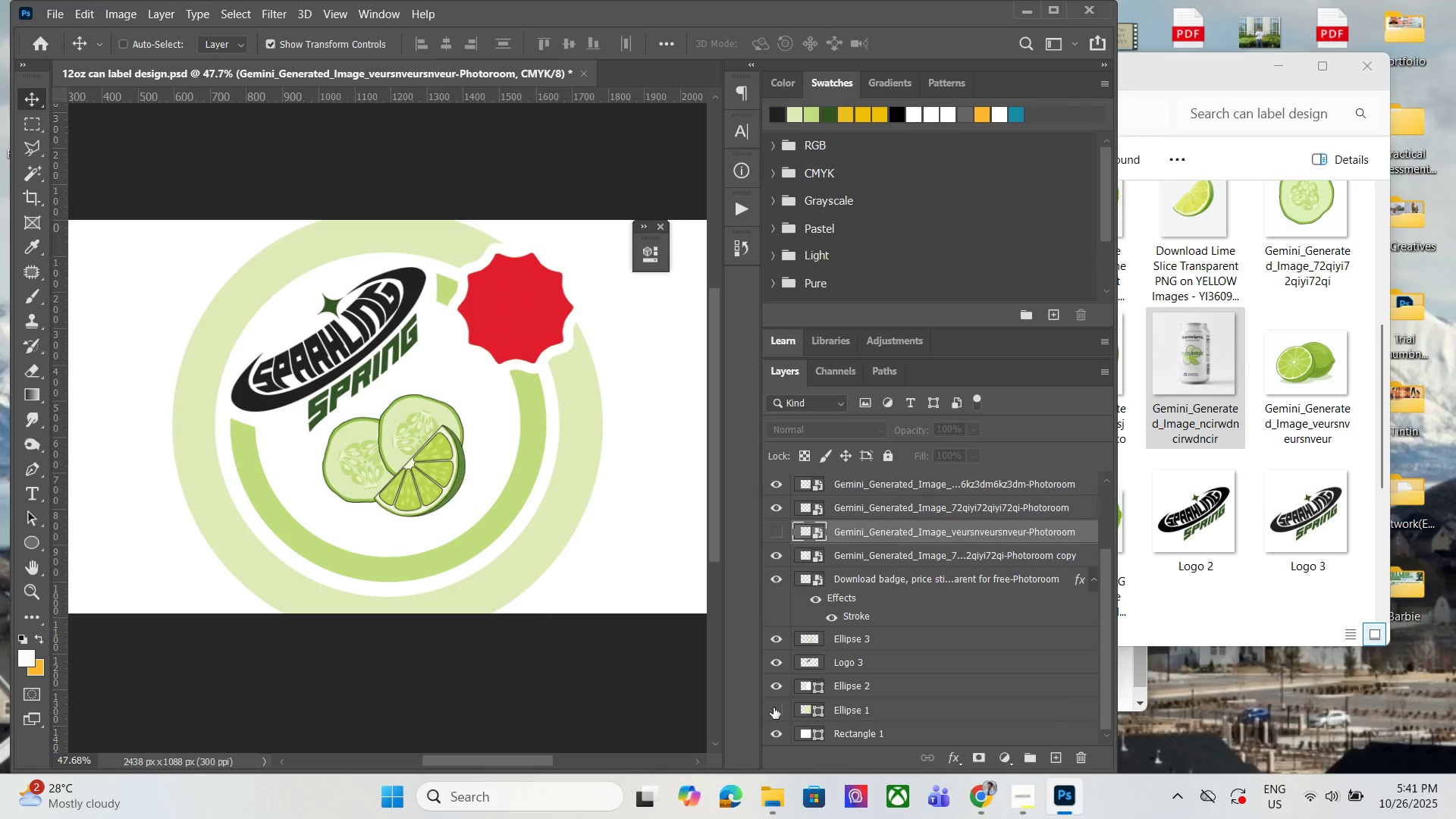 
left_click([774, 708])
 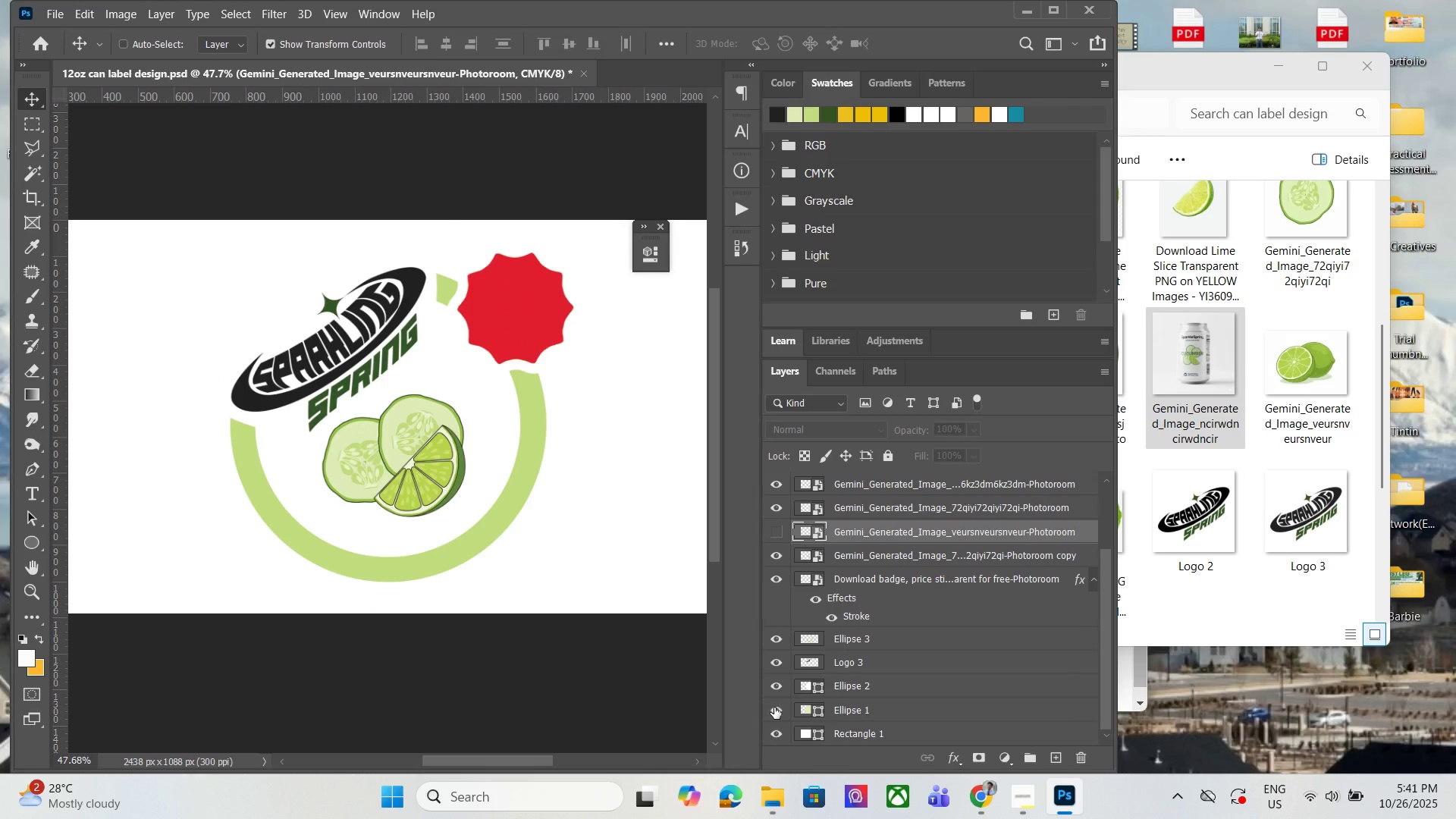 
left_click([774, 708])
 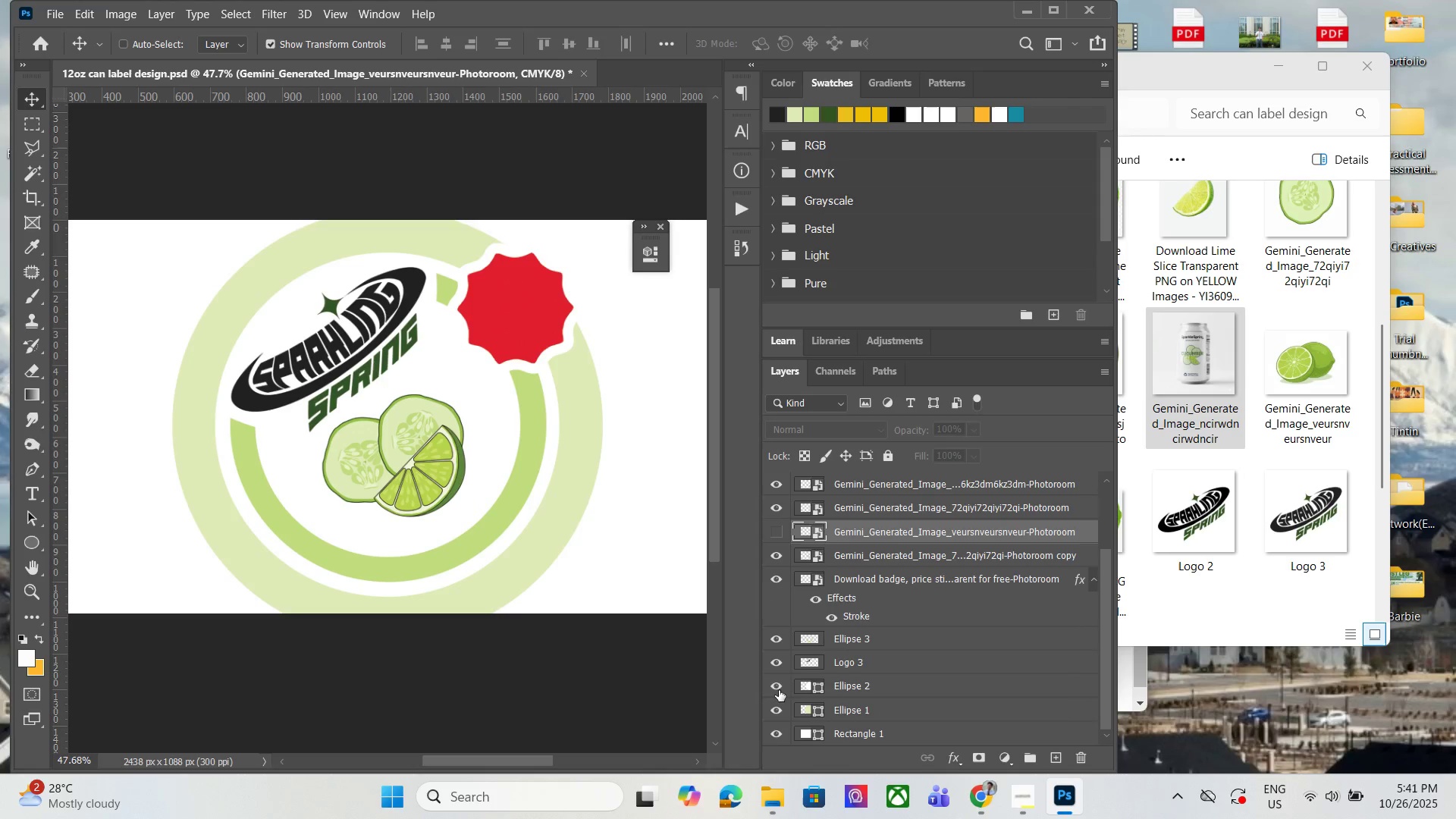 
left_click([779, 690])
 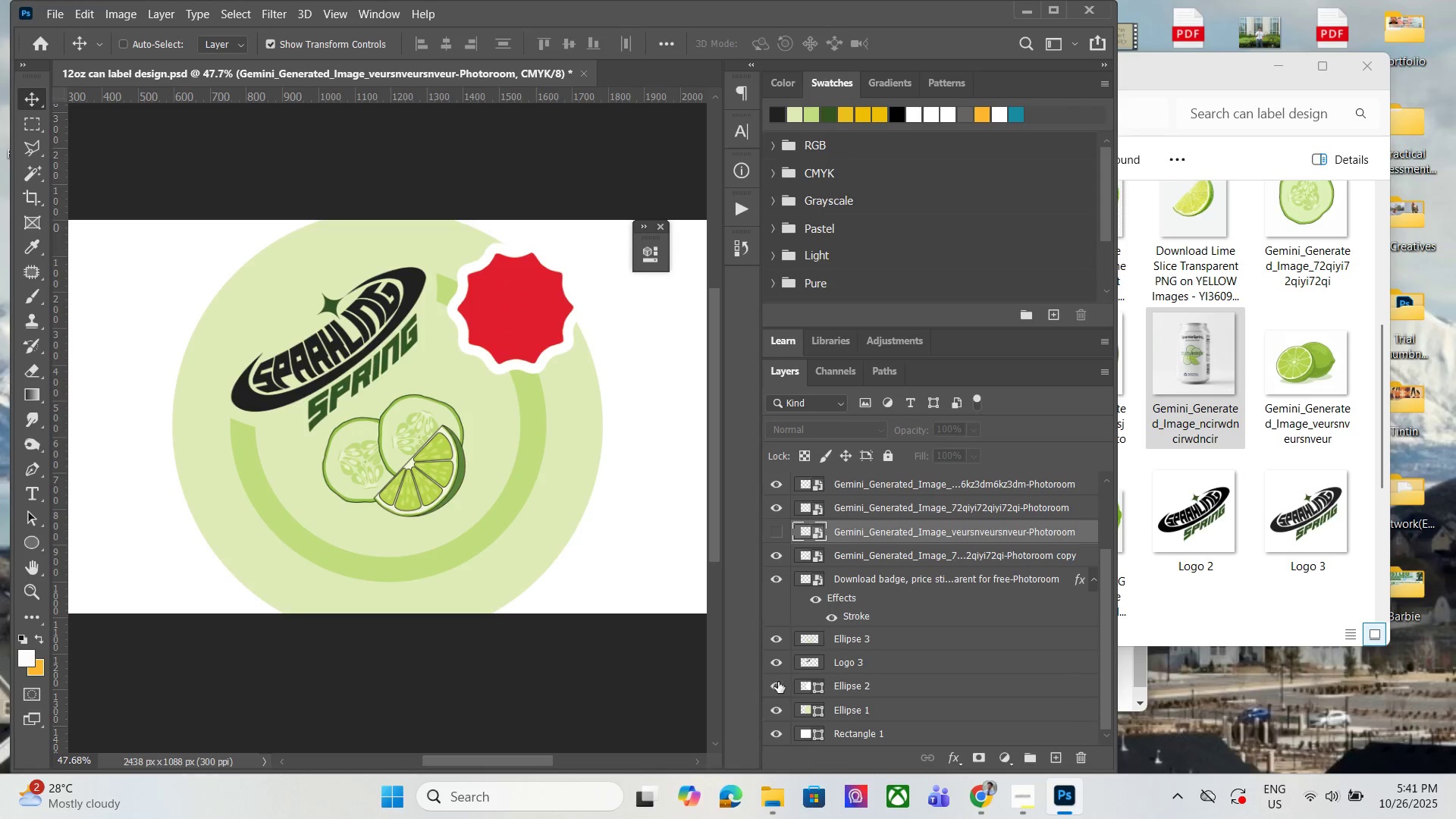 
left_click([778, 682])
 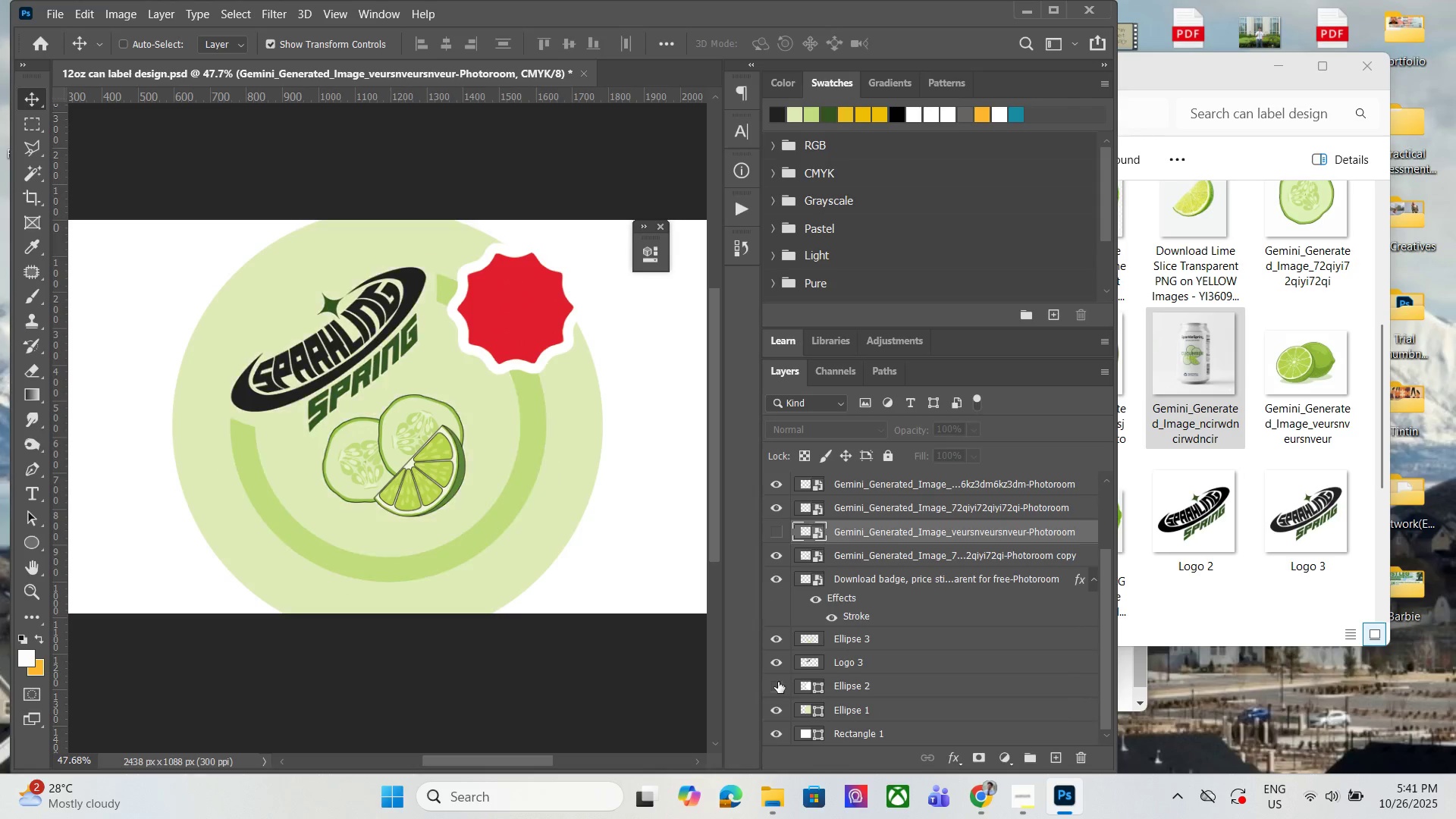 
double_click([778, 682])
 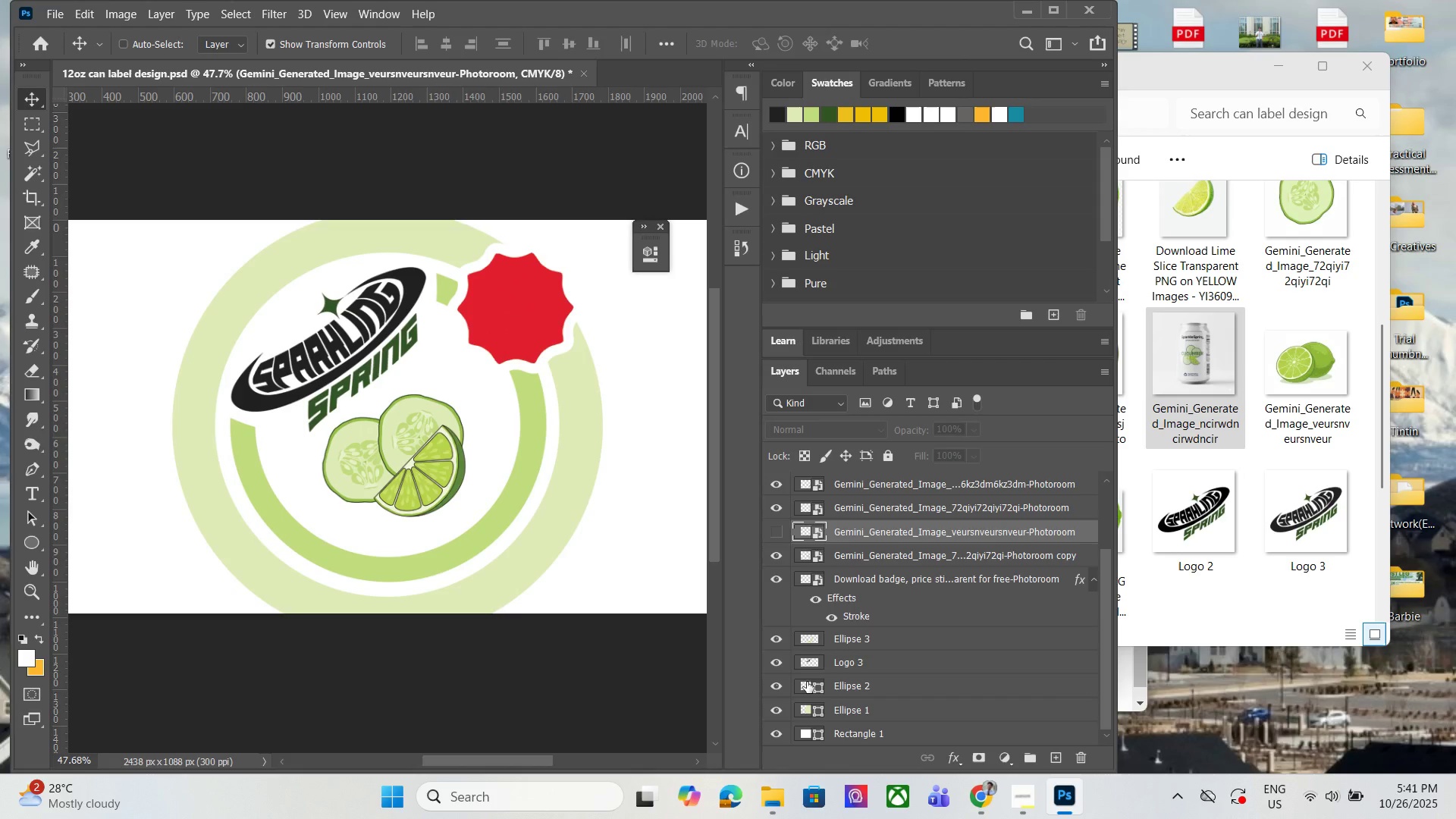 
key(Control+ControlLeft)
 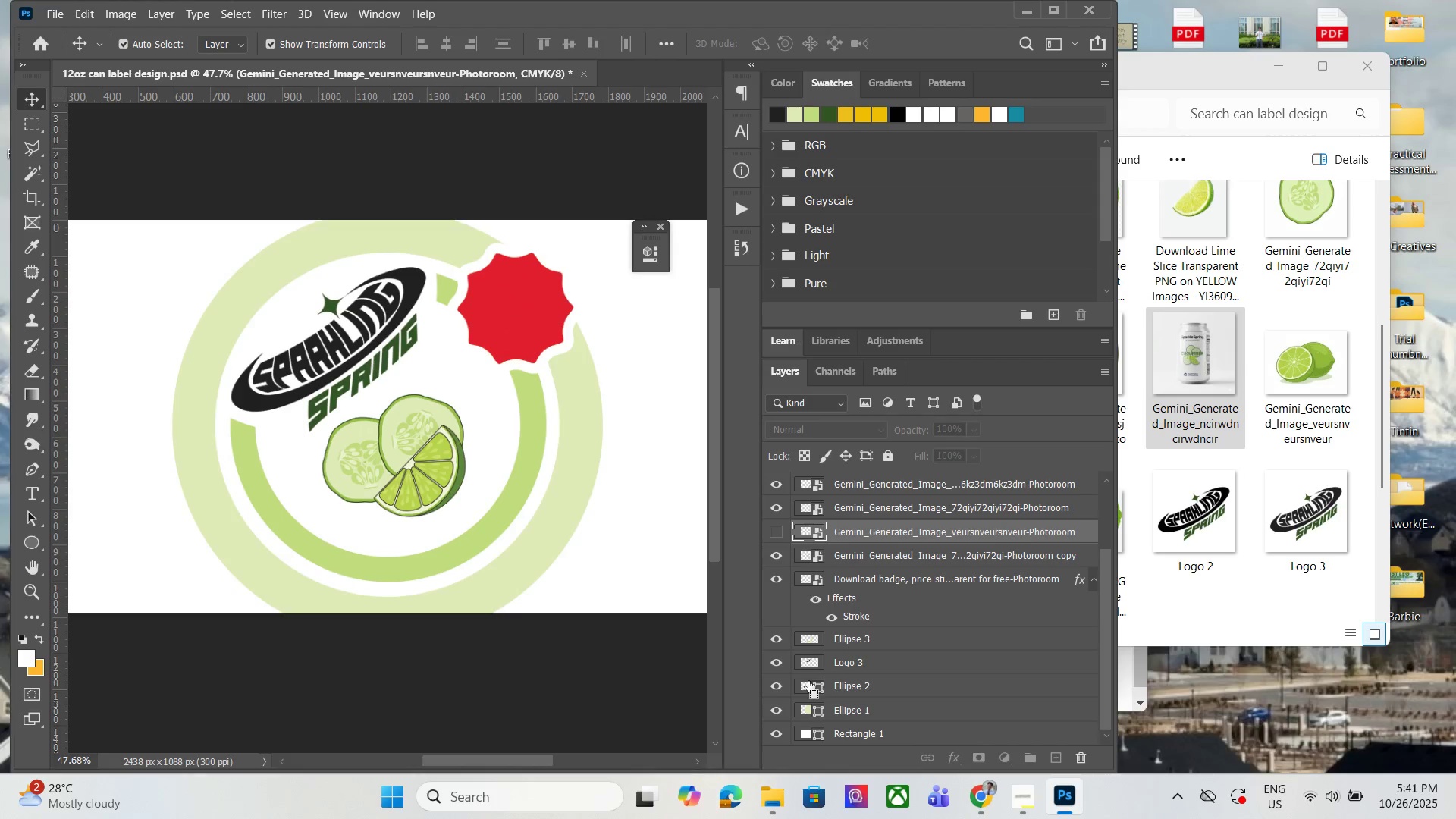 
left_click([808, 682])
 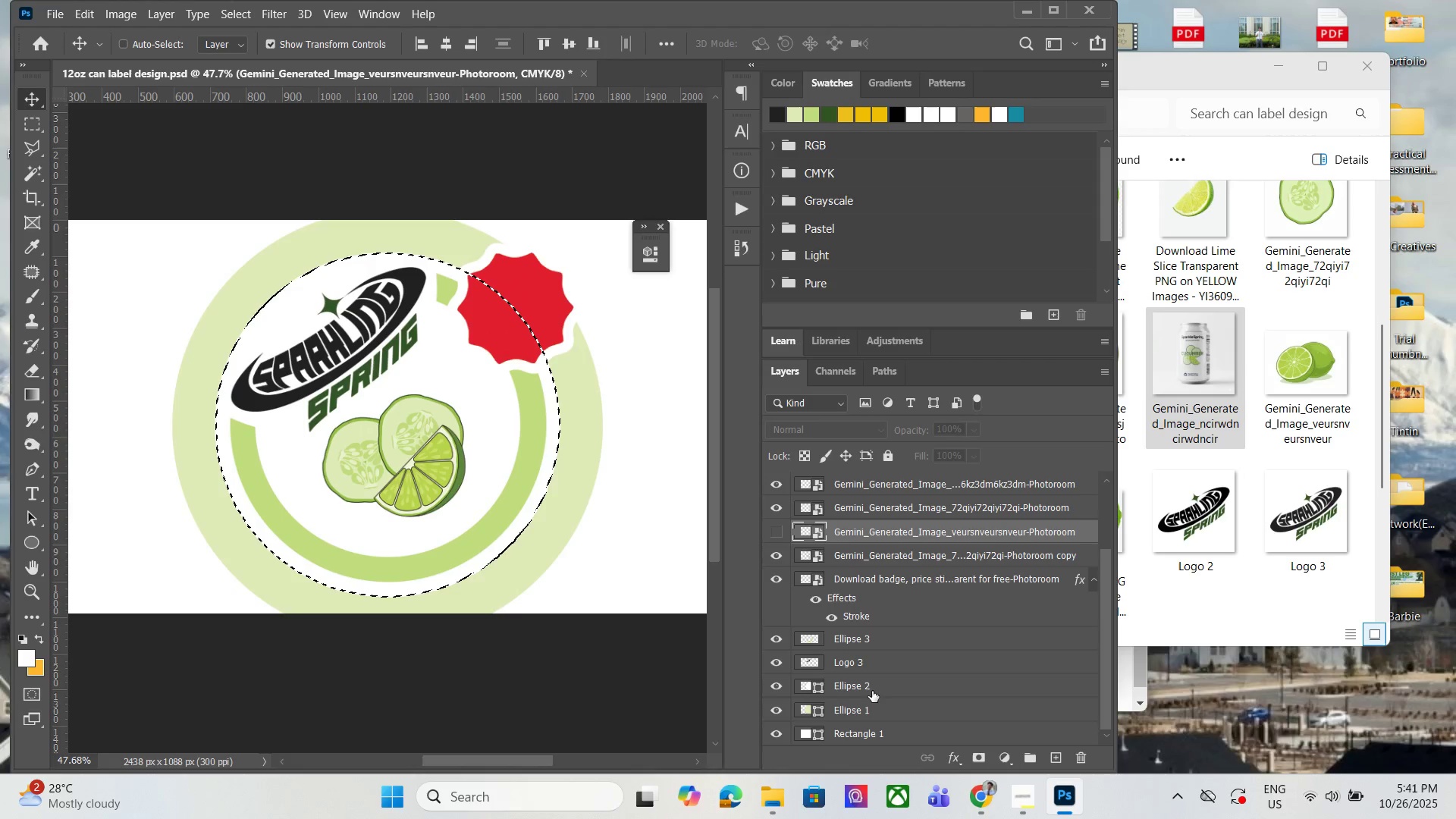 
scroll: coordinate [861, 717], scroll_direction: down, amount: 4.0
 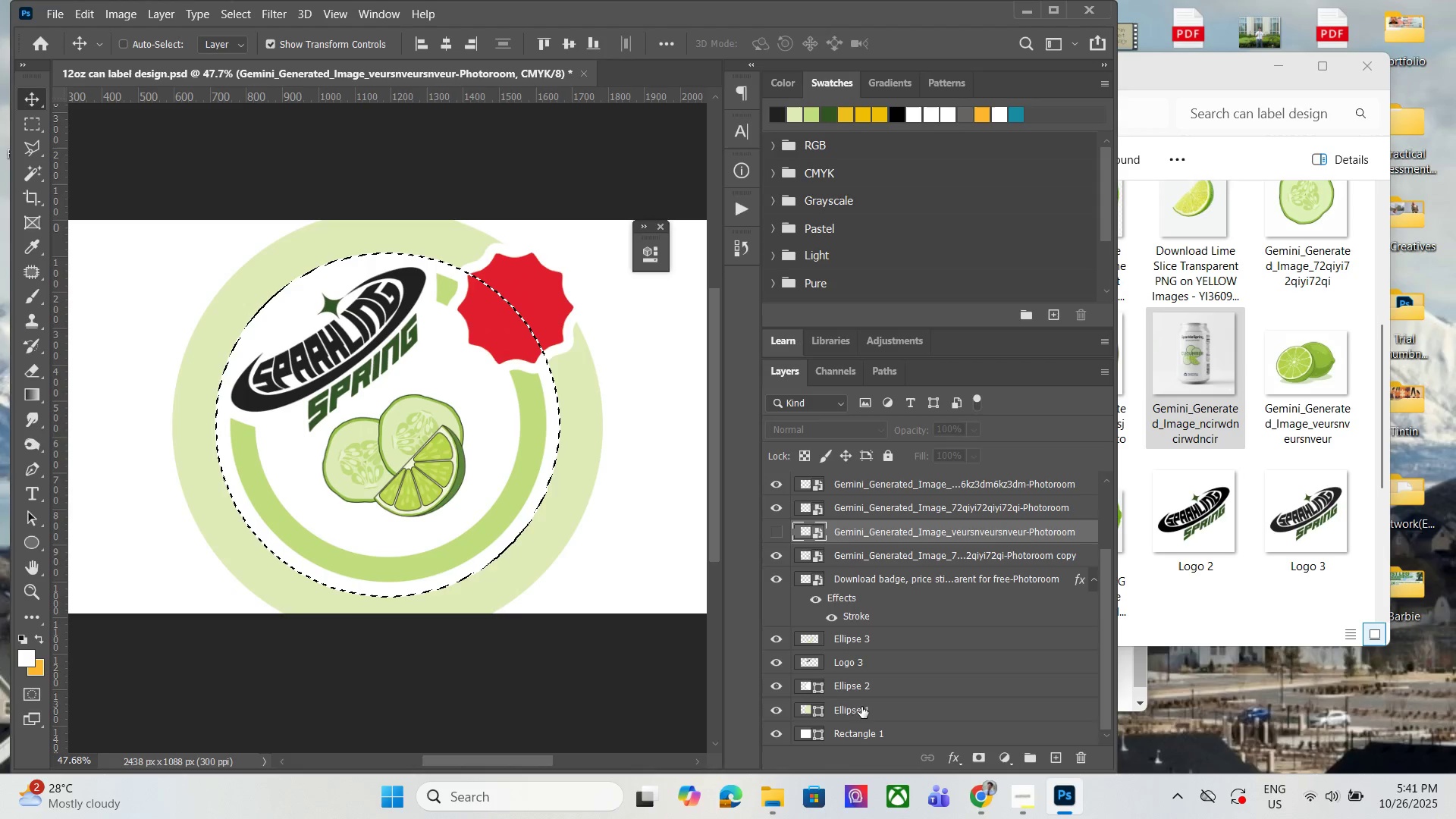 
key(Control+Shift+I)
 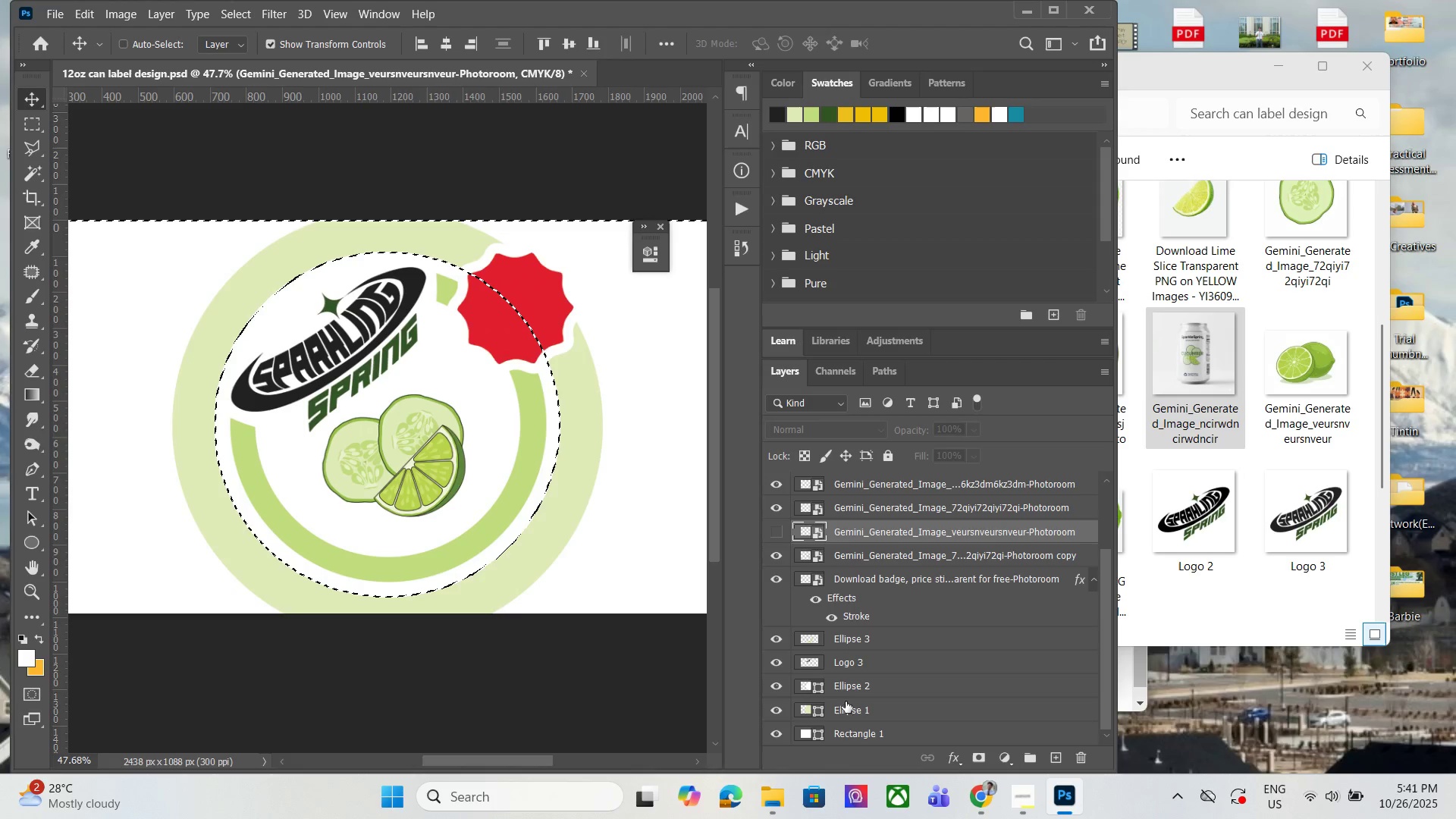 
scroll: coordinate [862, 711], scroll_direction: down, amount: 3.0
 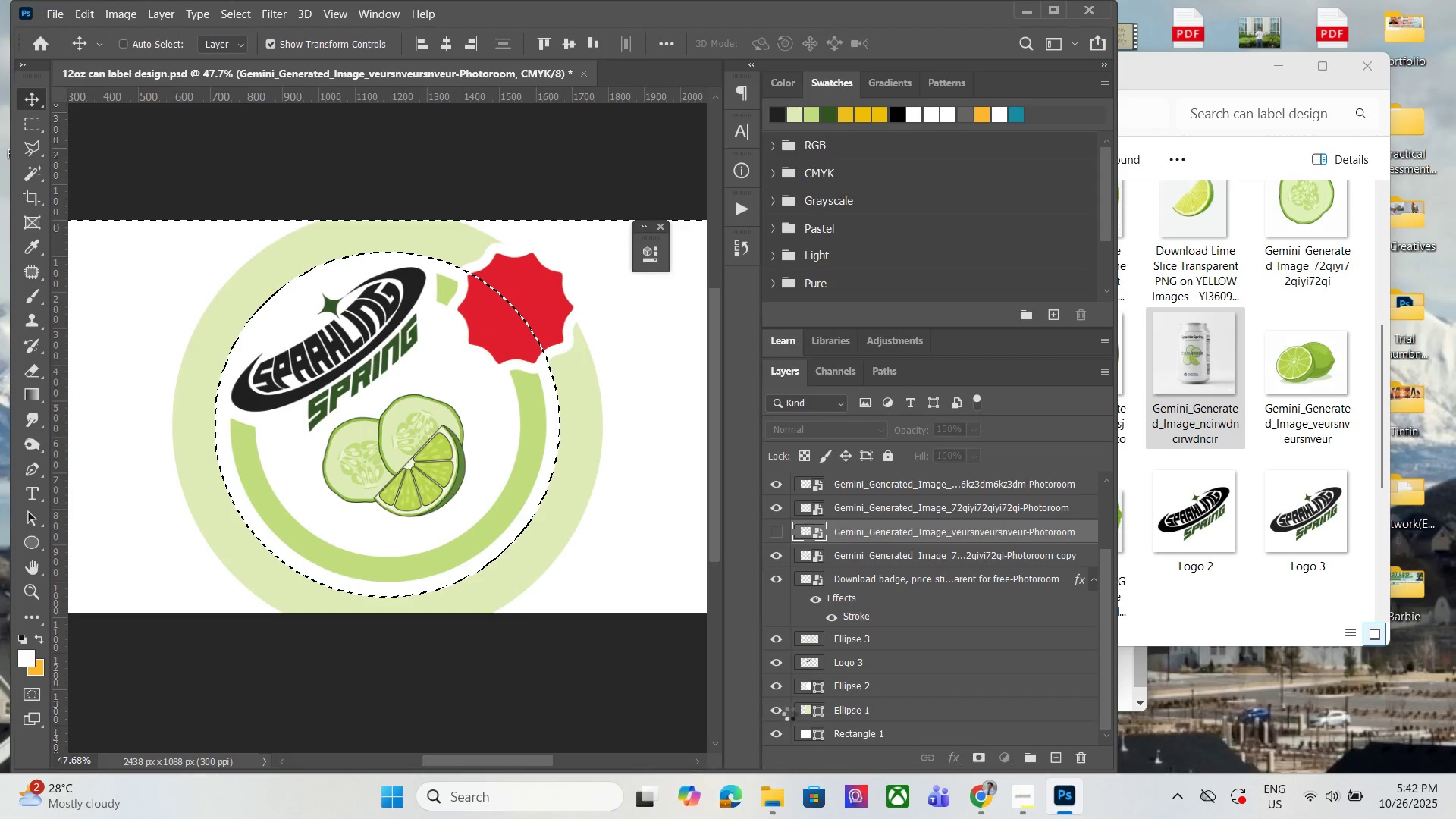 
double_click([777, 708])
 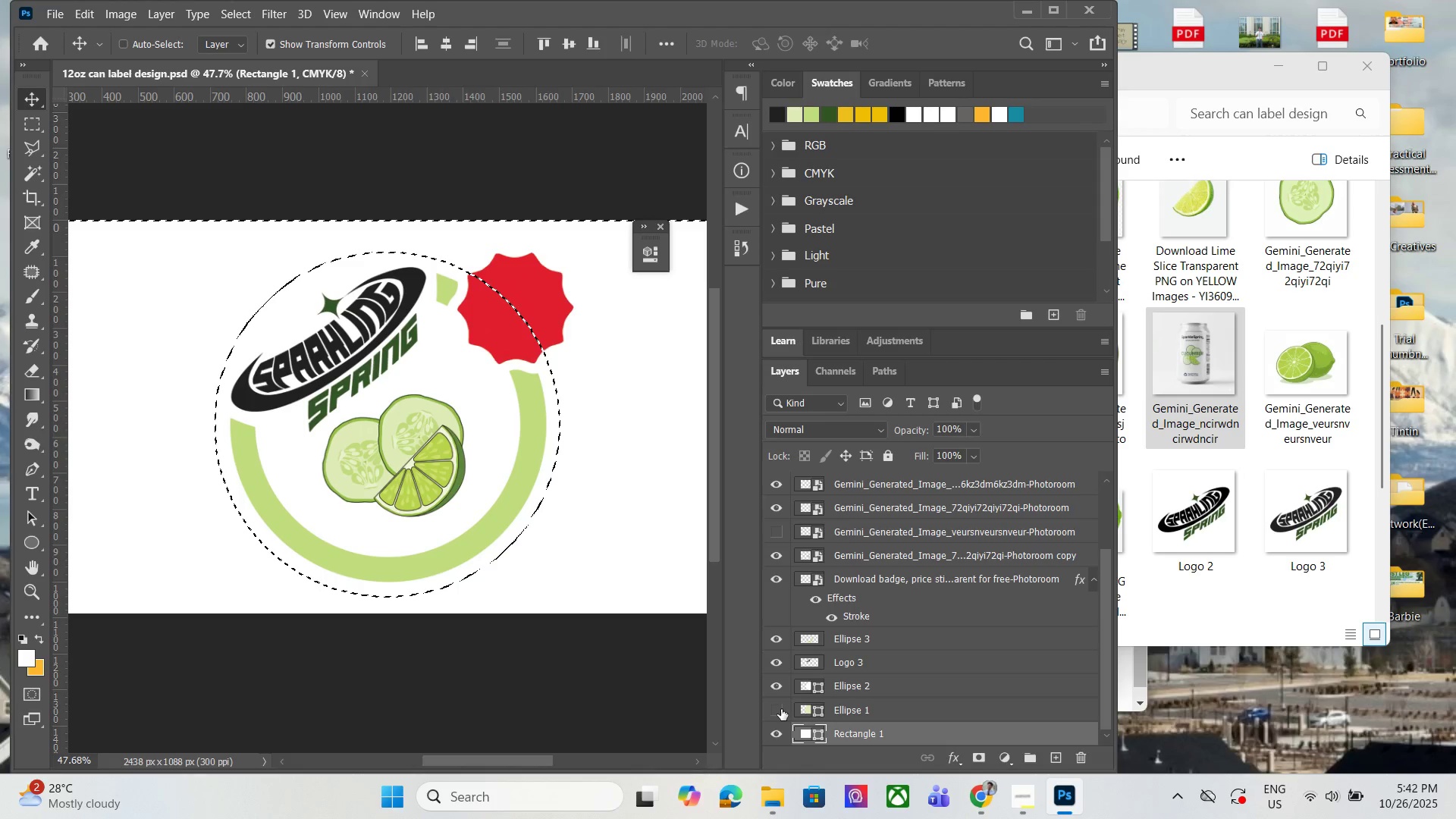 
double_click([884, 707])
 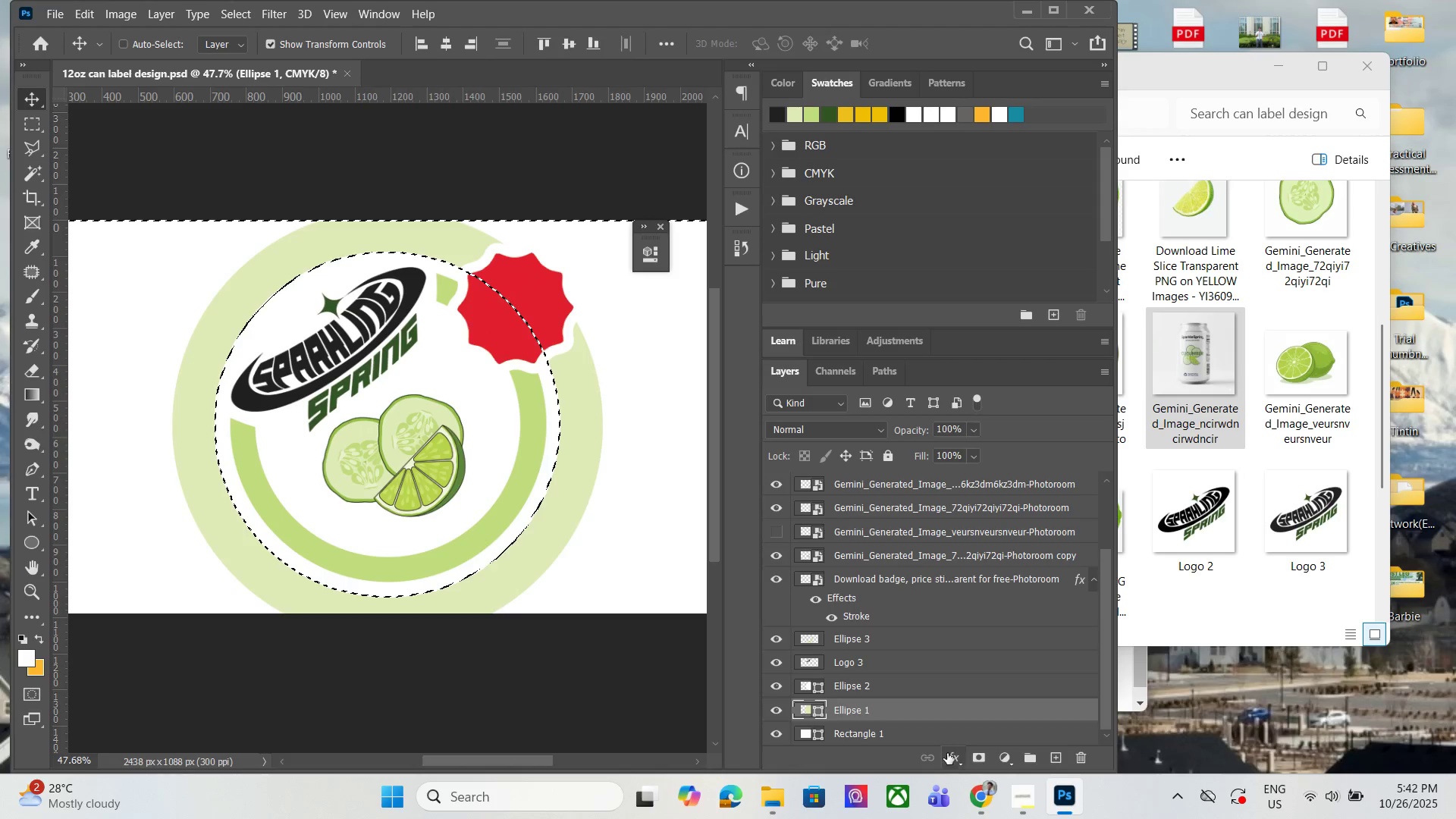 
left_click([978, 758])
 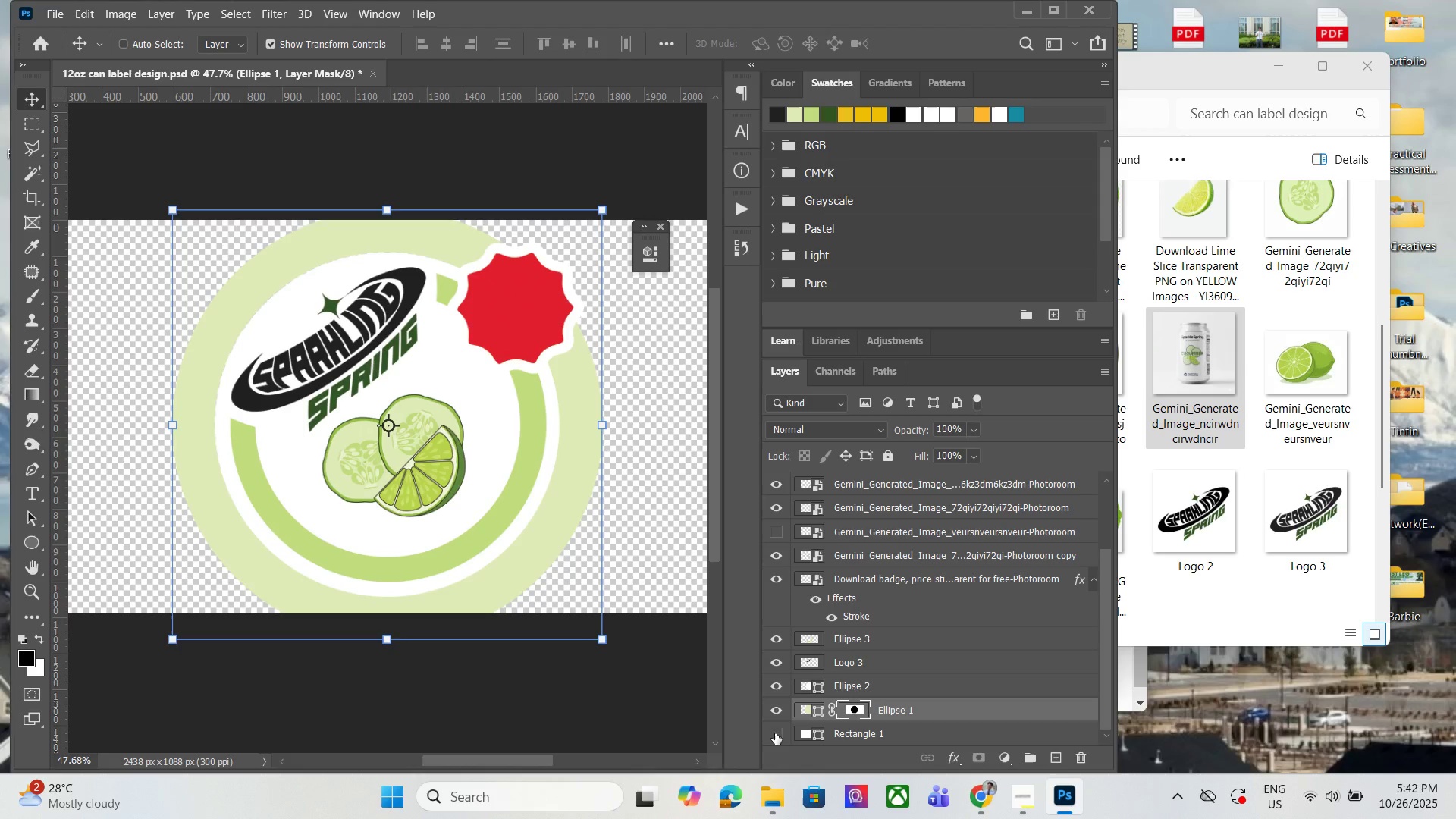 
double_click([781, 691])
 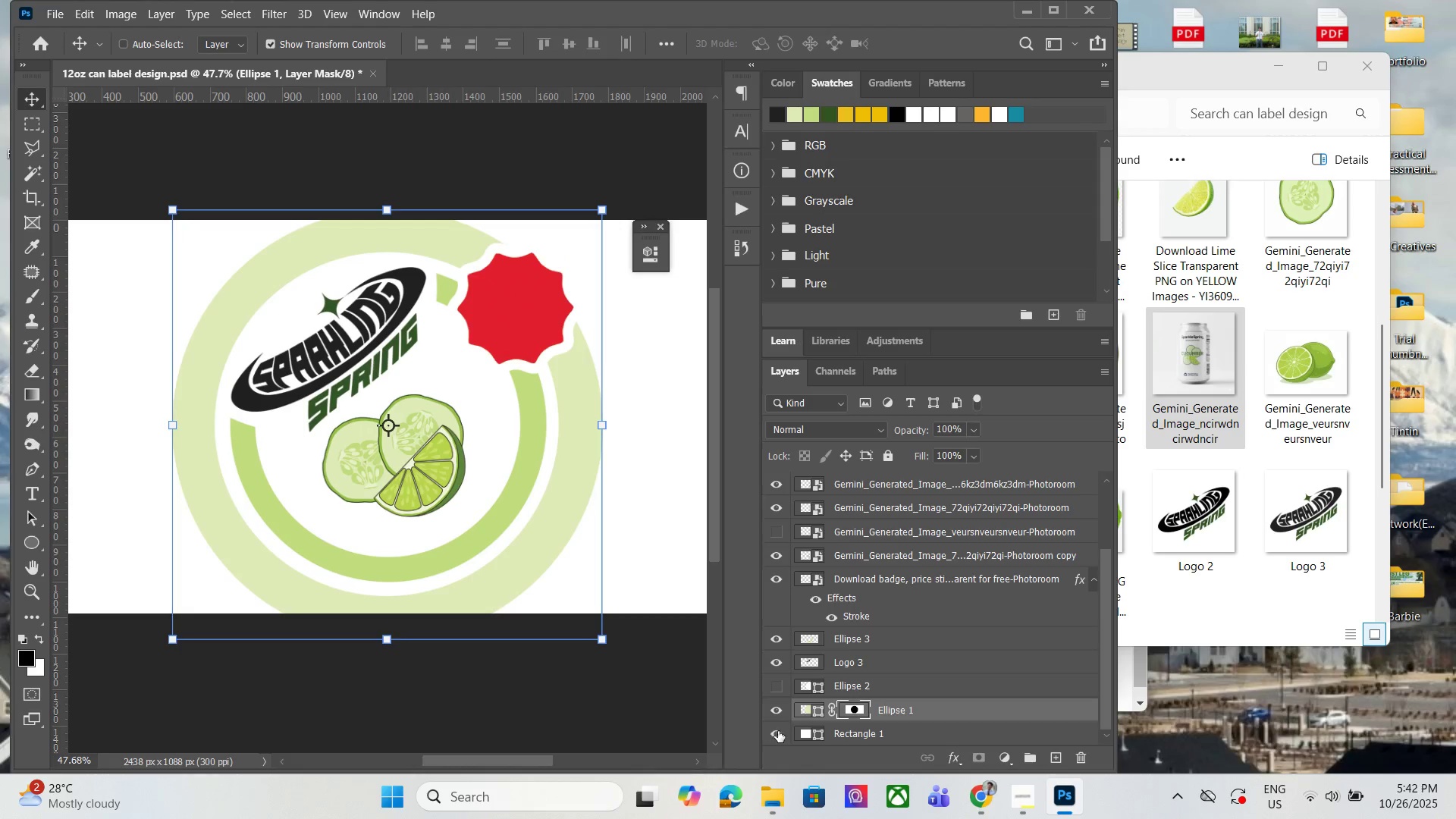 
left_click([778, 731])
 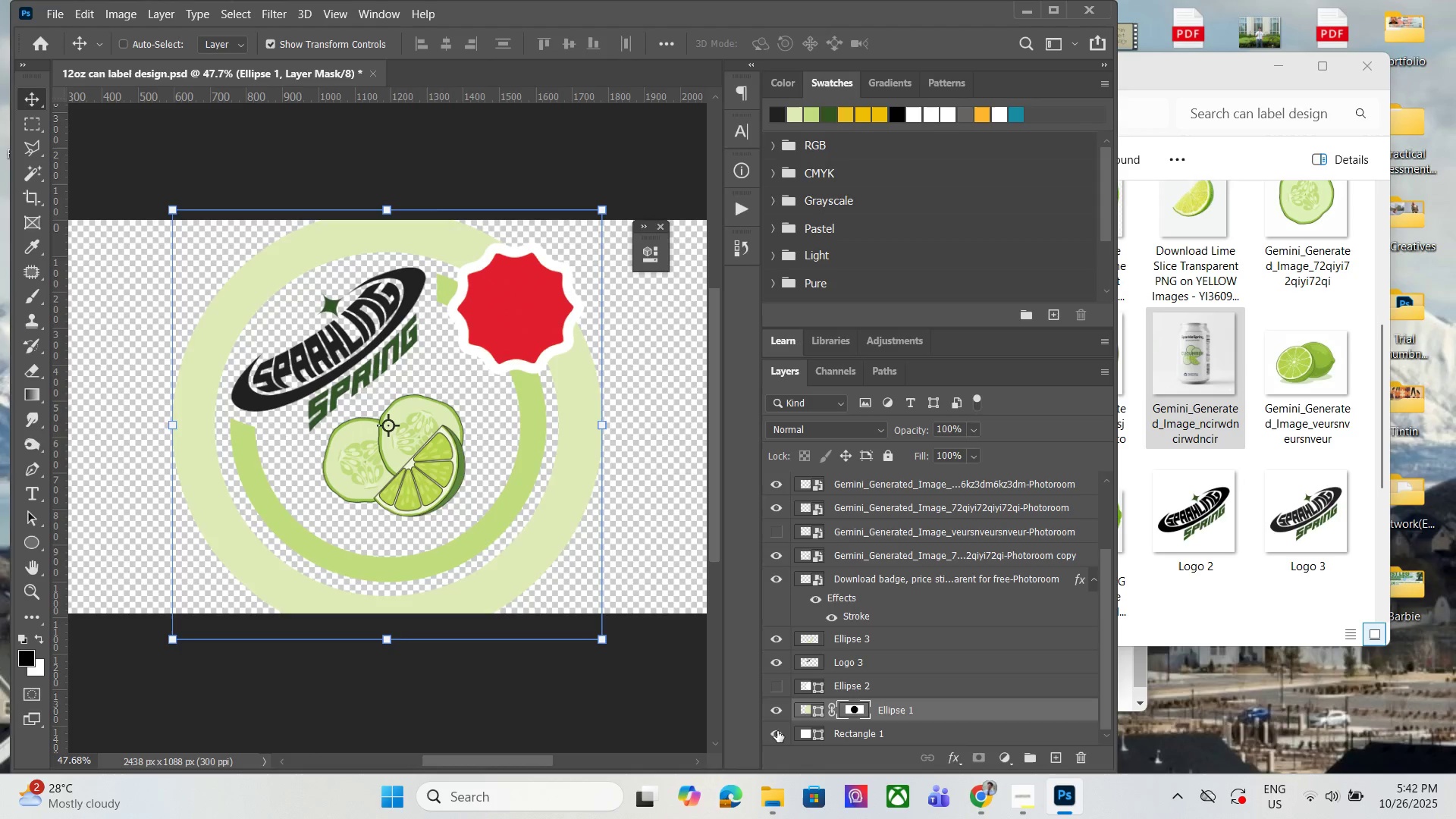 
double_click([777, 731])
 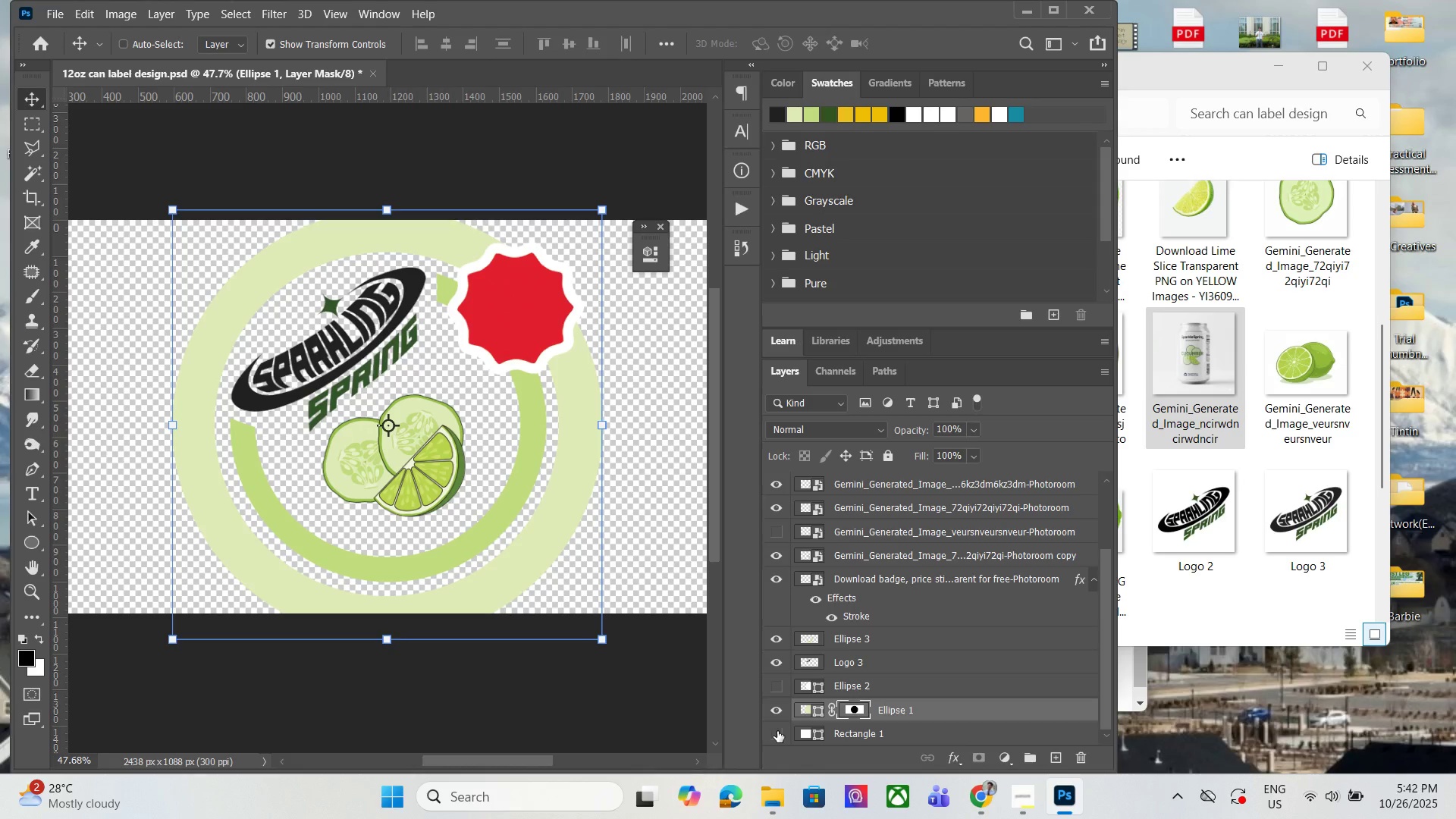 
left_click([777, 731])
 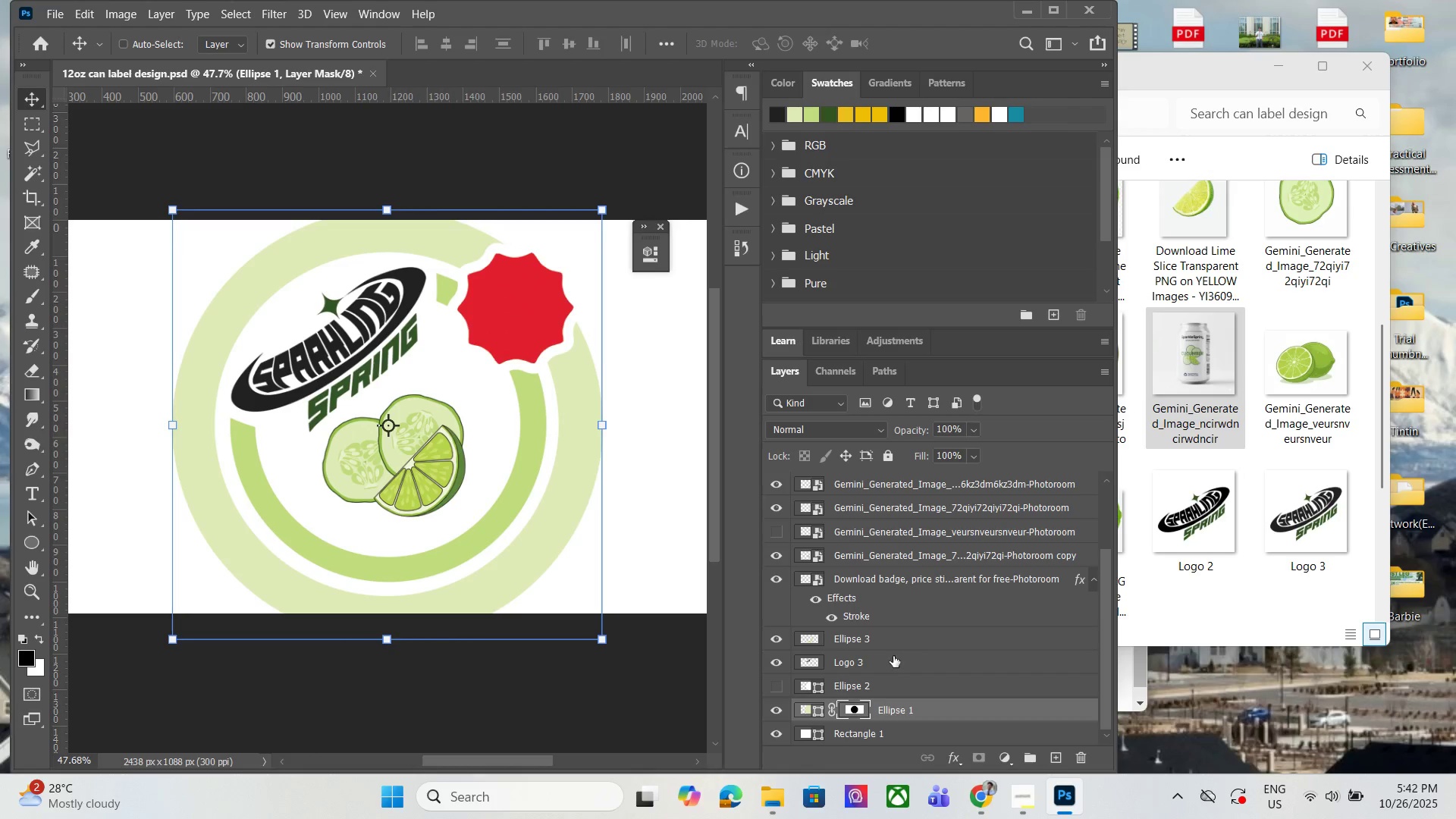 
left_click([893, 670])
 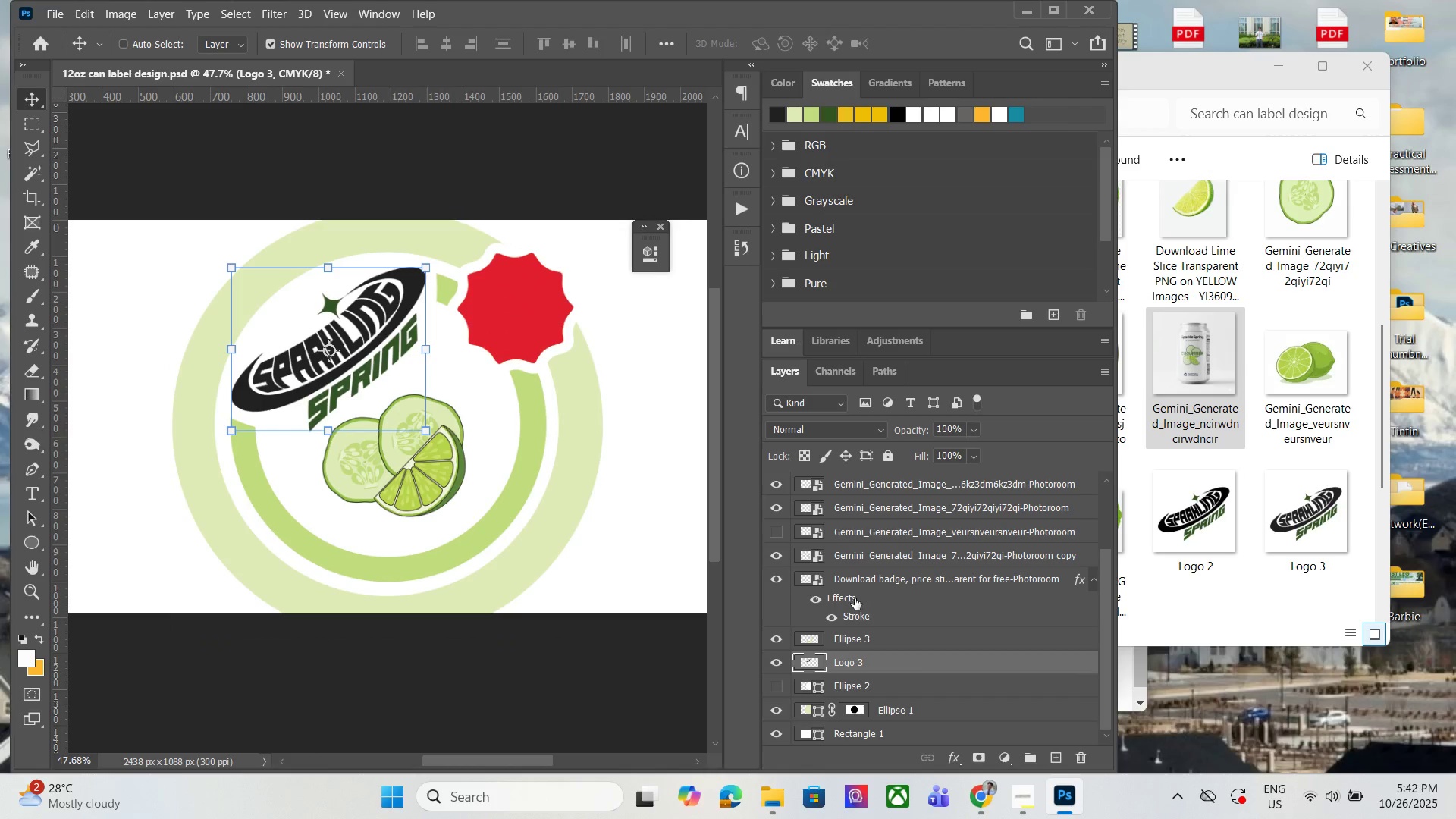 
left_click([852, 604])
 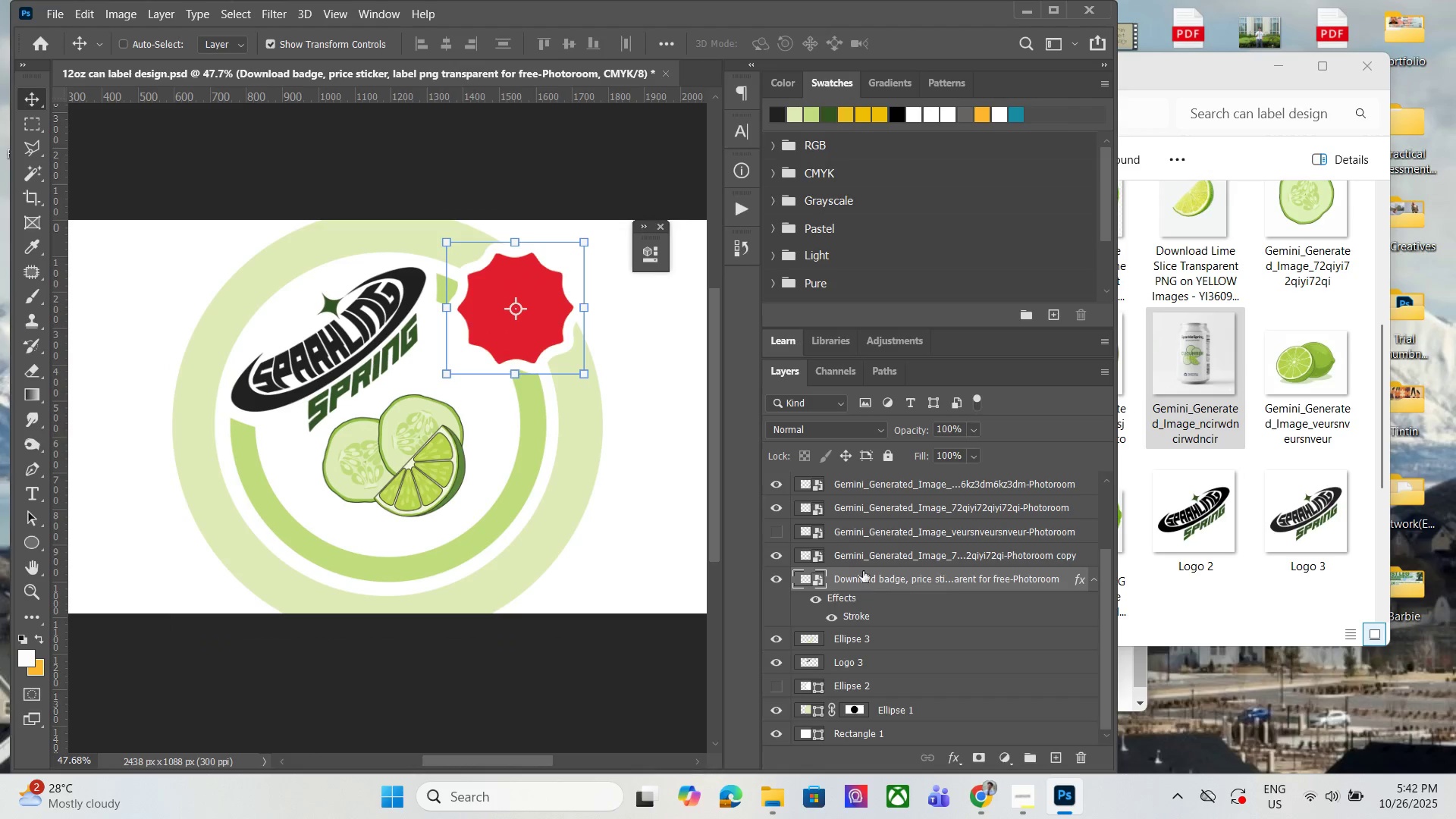 
scroll: coordinate [294, 460], scroll_direction: up, amount: 4.0
 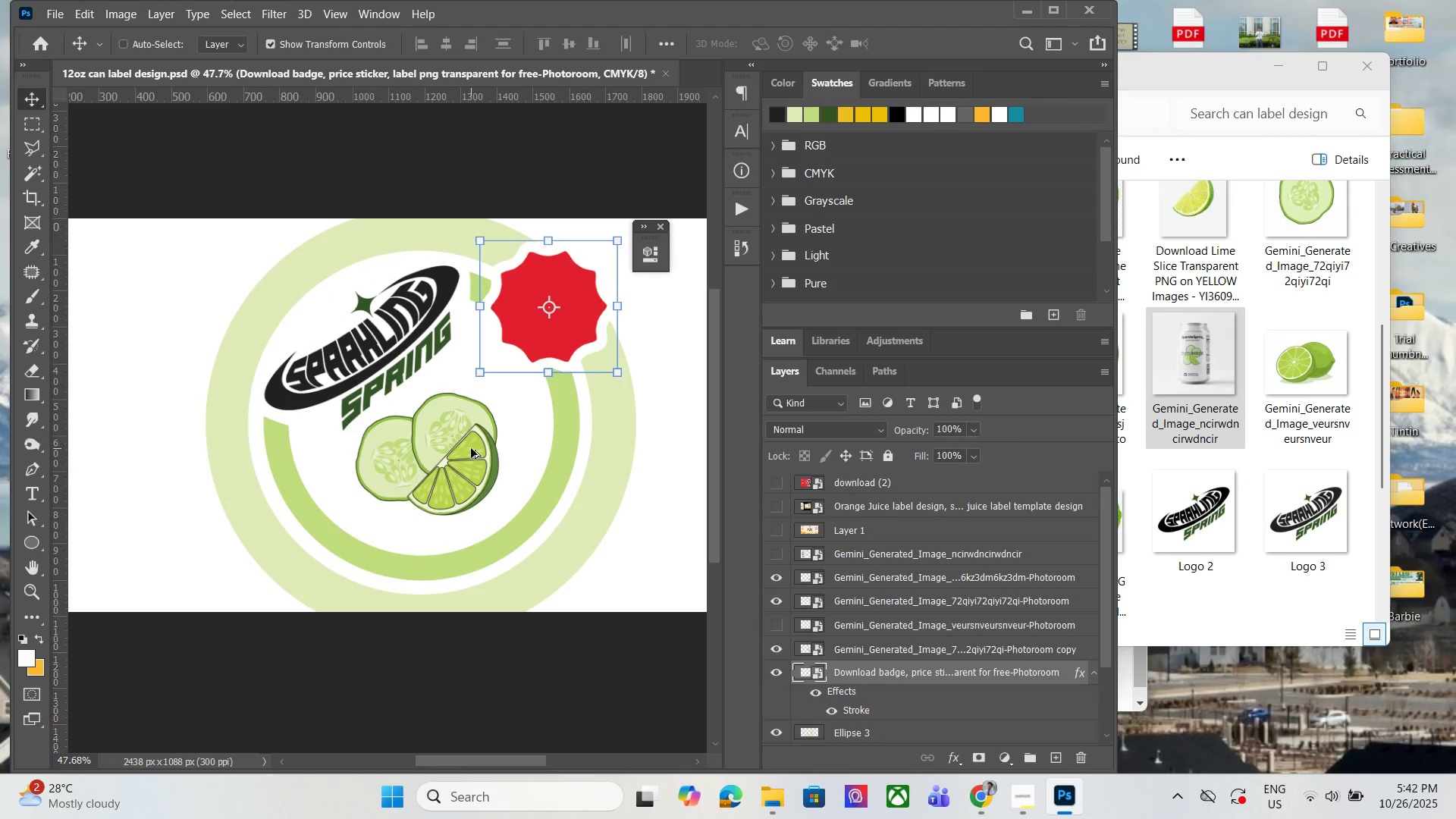 
hold_key(key=AltLeft, duration=1.21)
 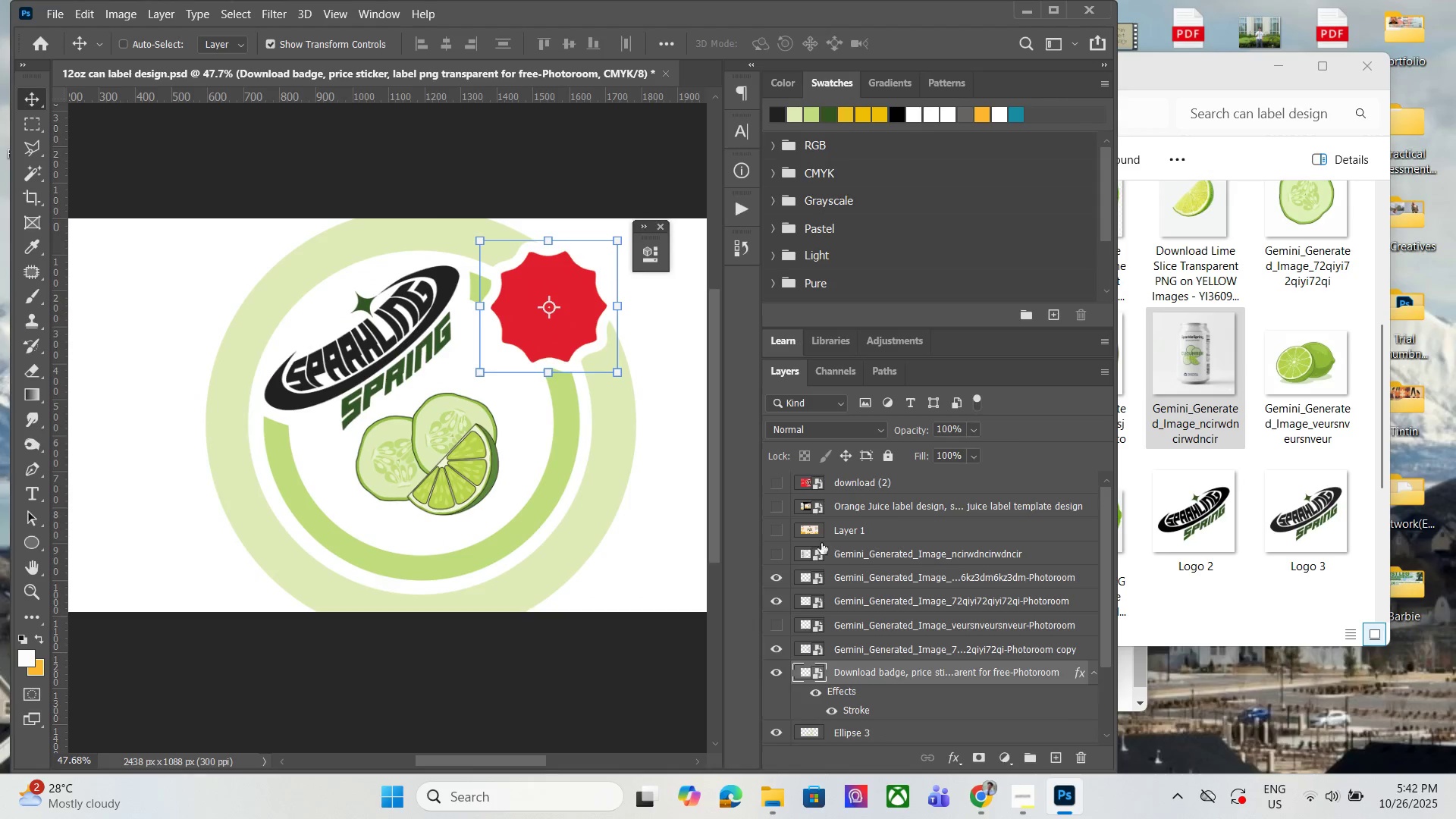 
left_click([780, 551])
 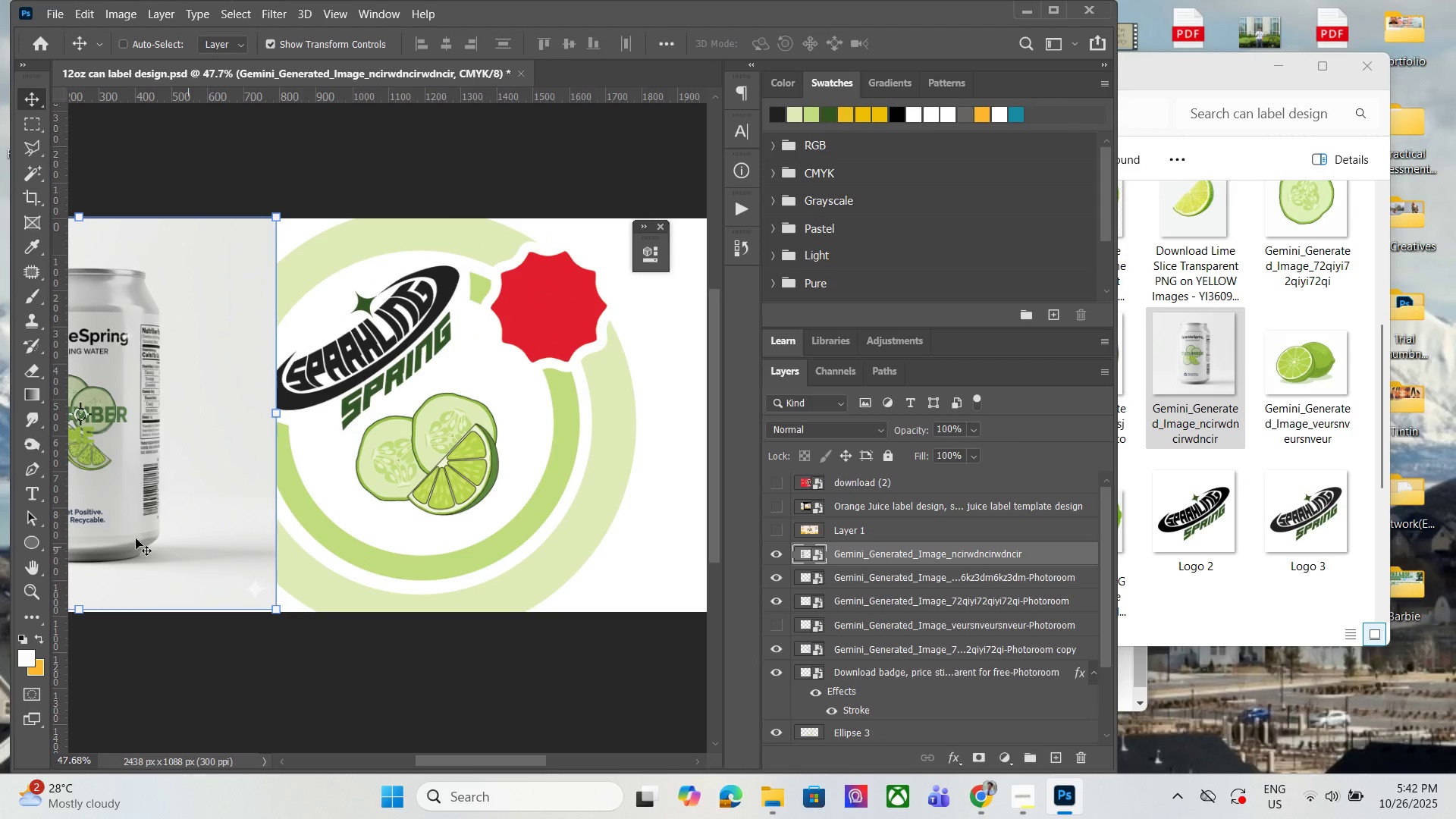 
left_click_drag(start_coordinate=[99, 516], to_coordinate=[147, 517])
 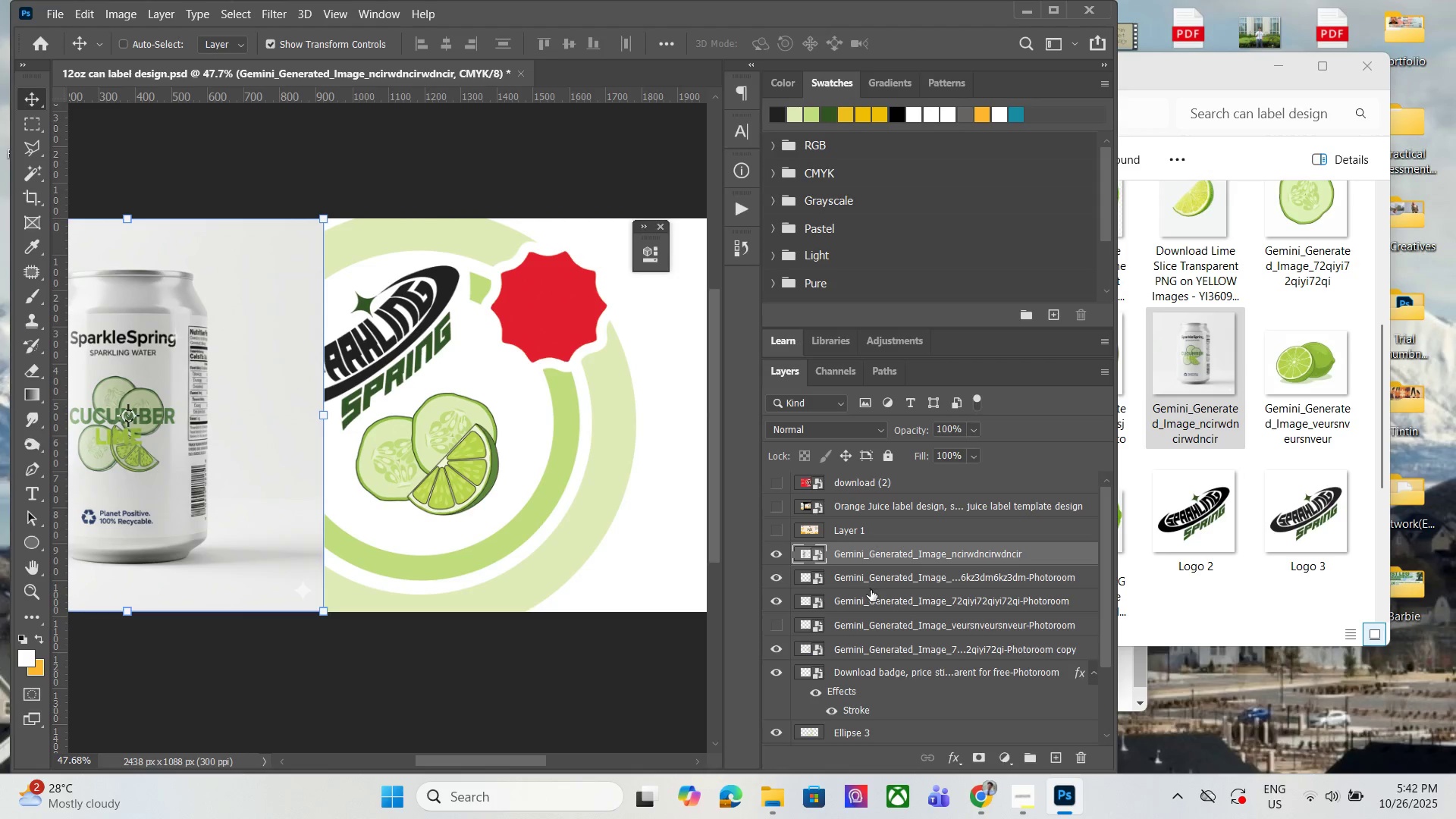 
left_click([778, 559])
 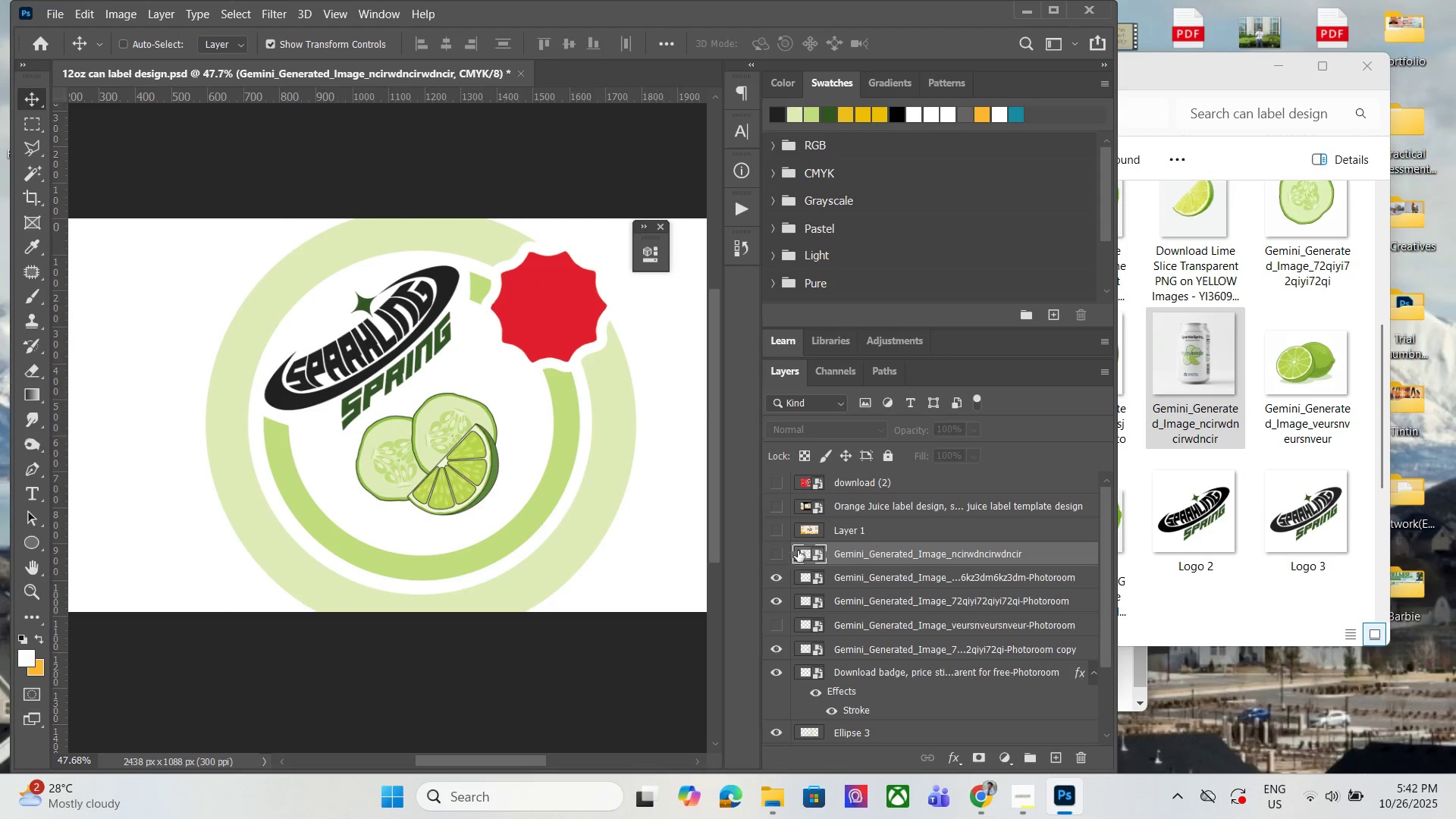 
left_click([870, 548])
 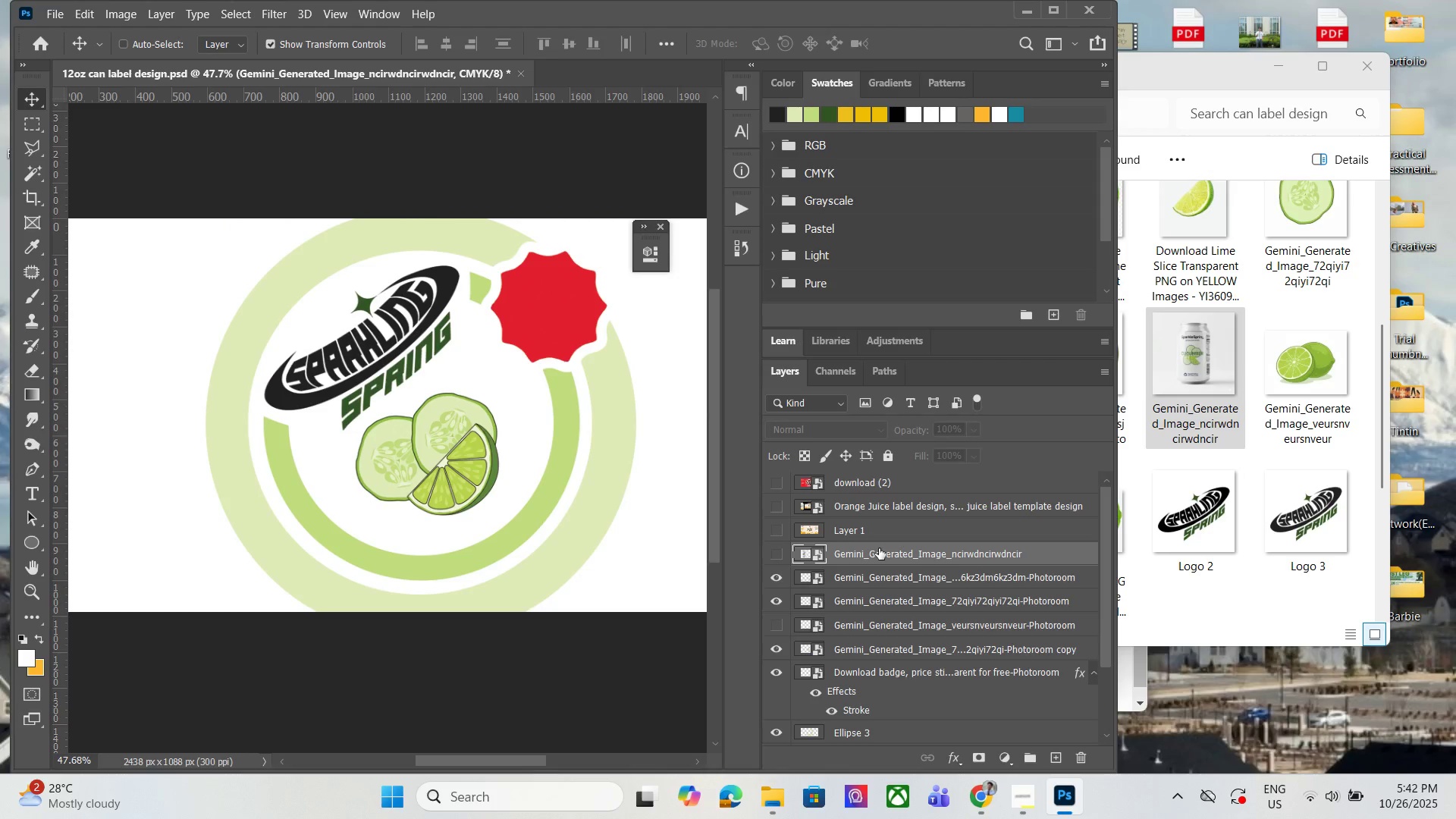 
hold_key(key=AltLeft, duration=1.52)
scroll: coordinate [425, 466], scroll_direction: up, amount: 1.0
 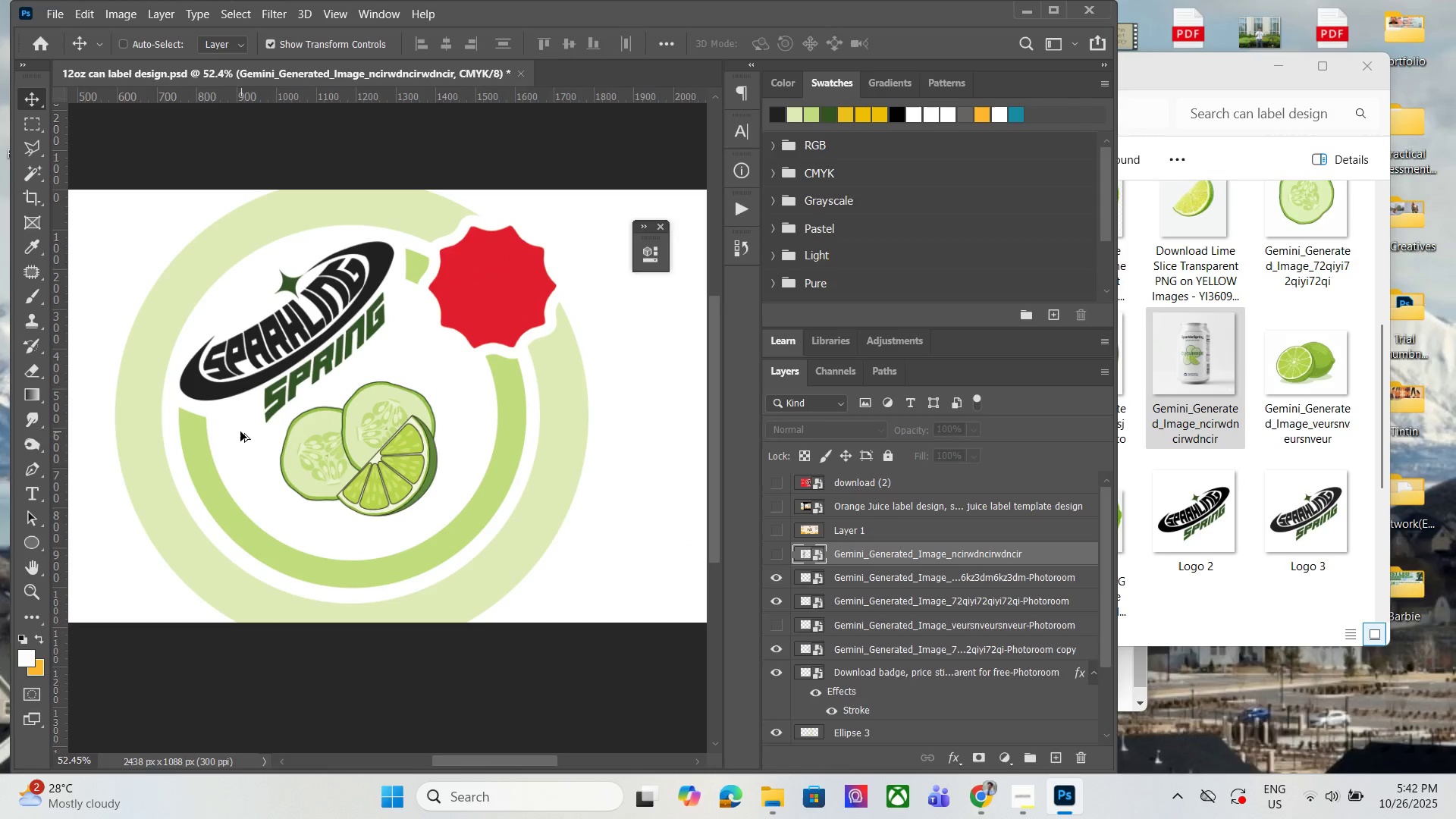 
scroll: coordinate [268, 446], scroll_direction: down, amount: 3.0
 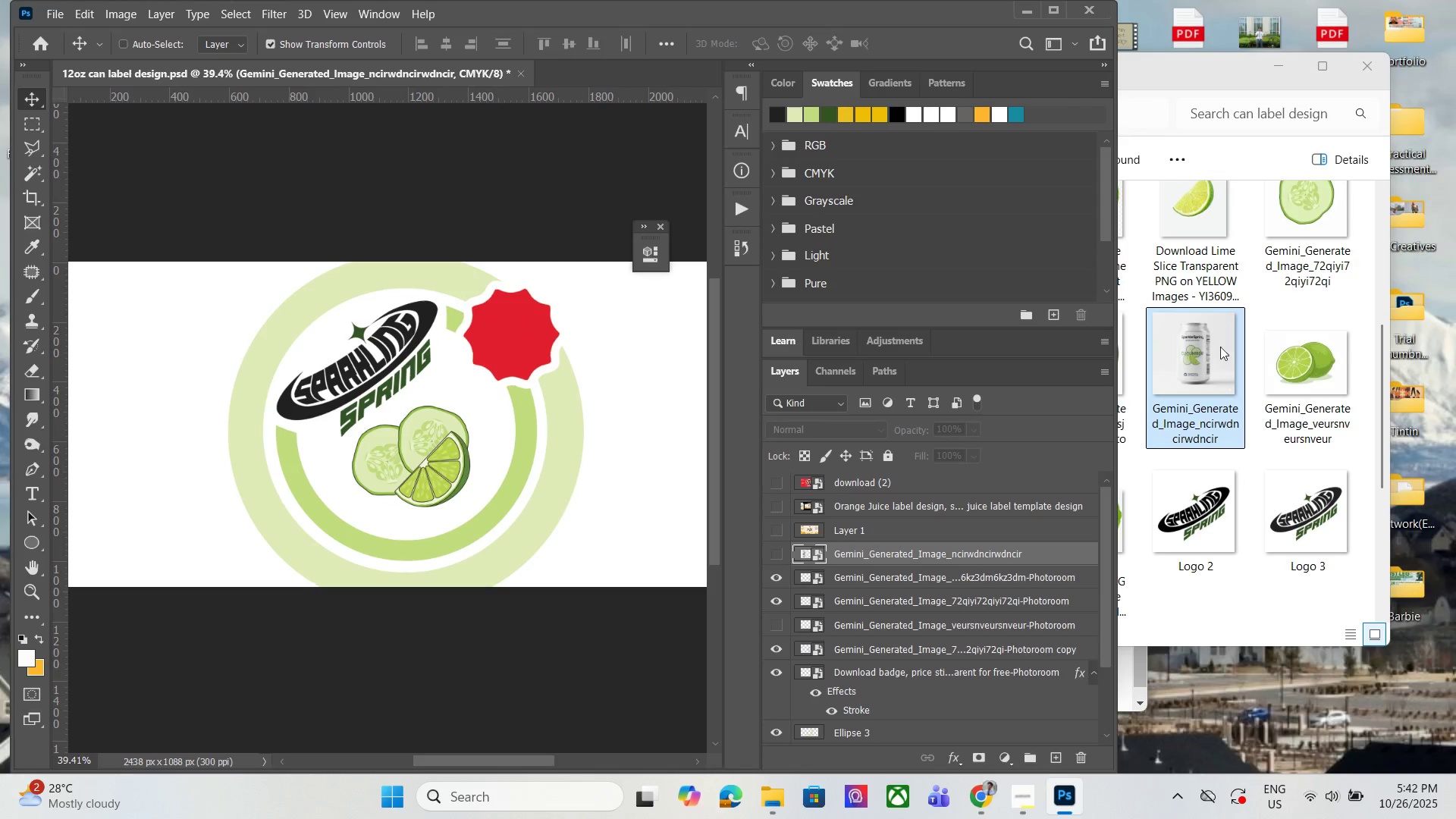 
hold_key(key=AltLeft, duration=0.8)
 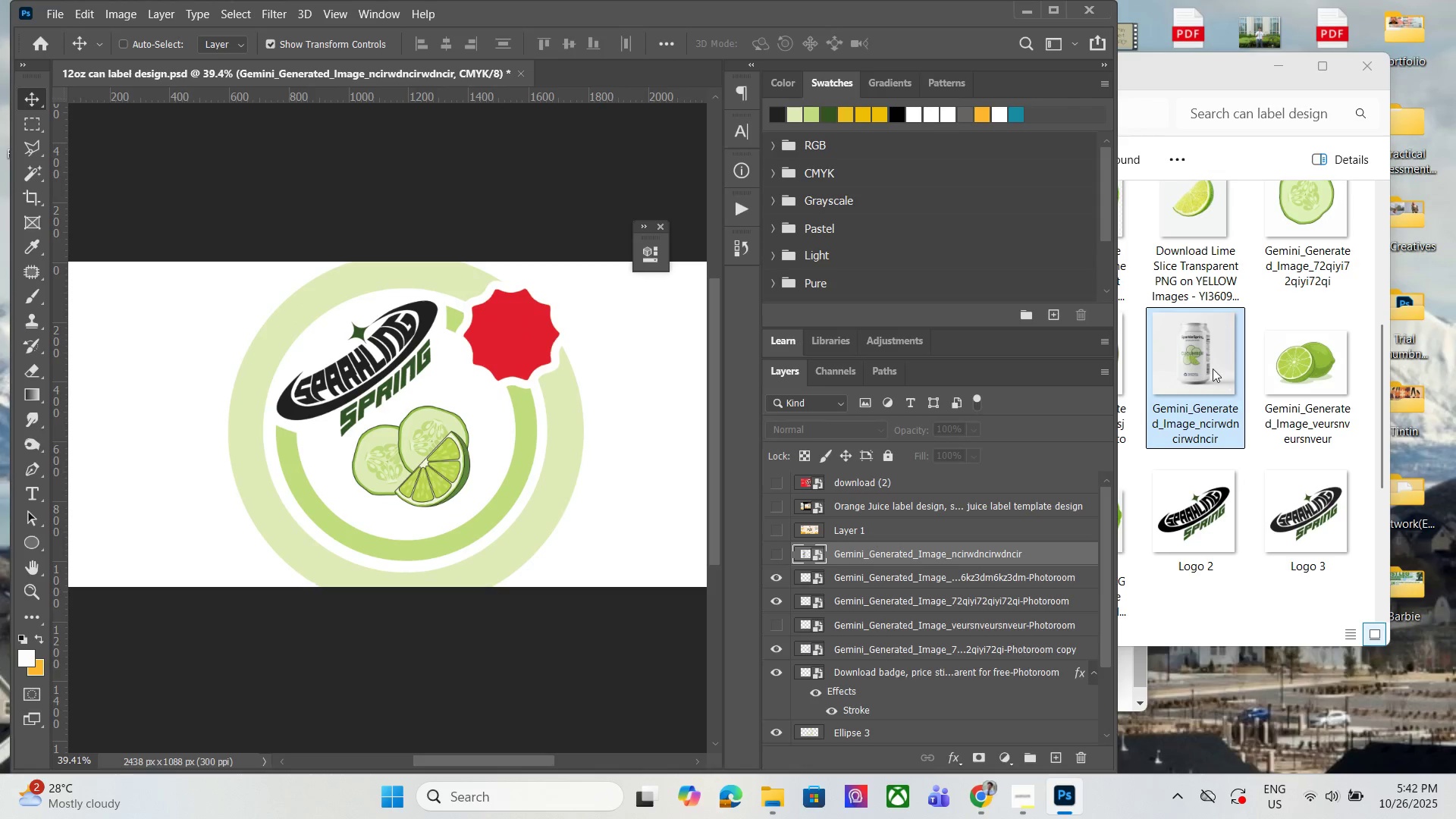 
left_click([1213, 369])
 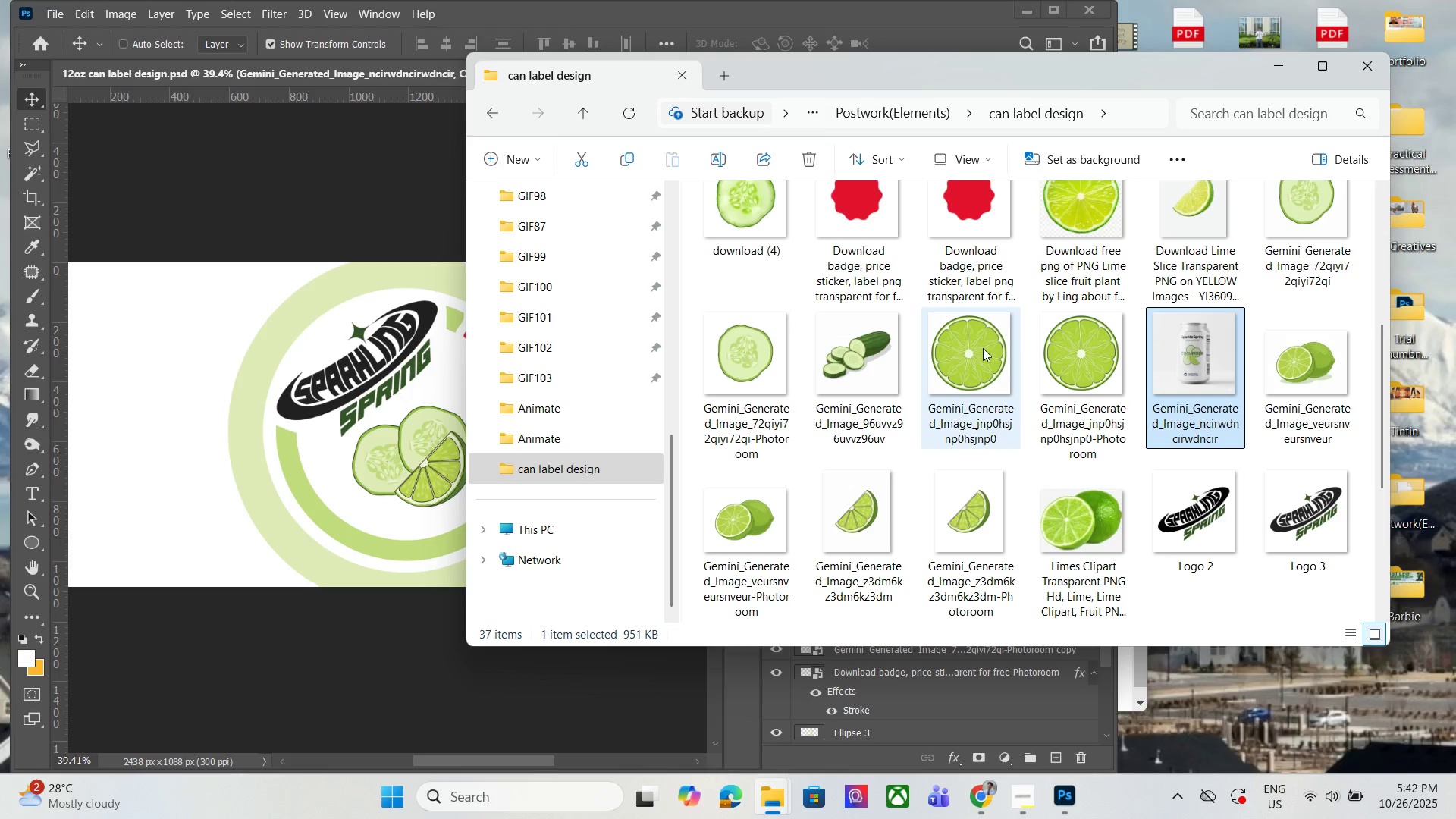 
scroll: coordinate [998, 391], scroll_direction: up, amount: 1.0
 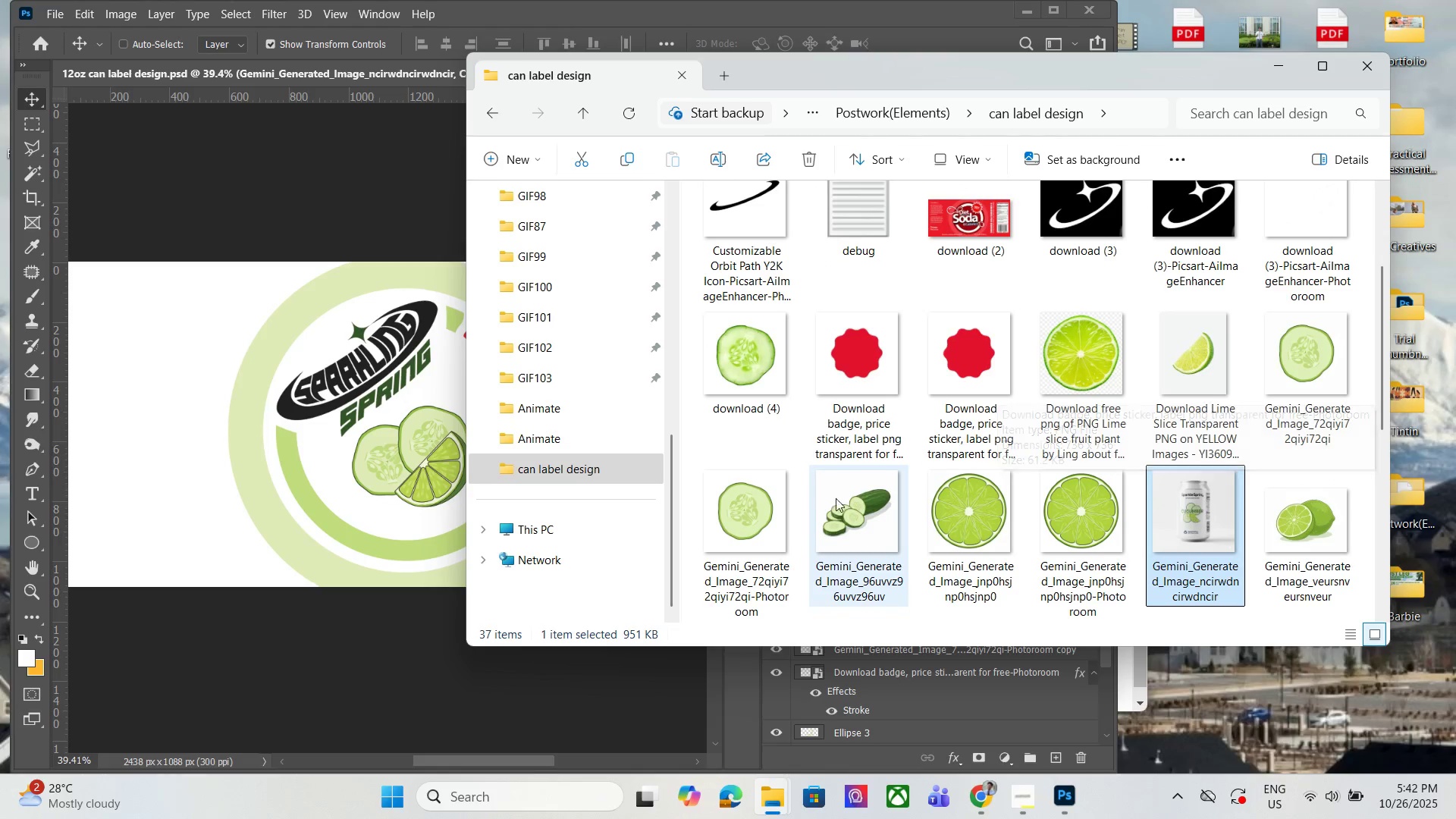 
left_click([840, 499])
 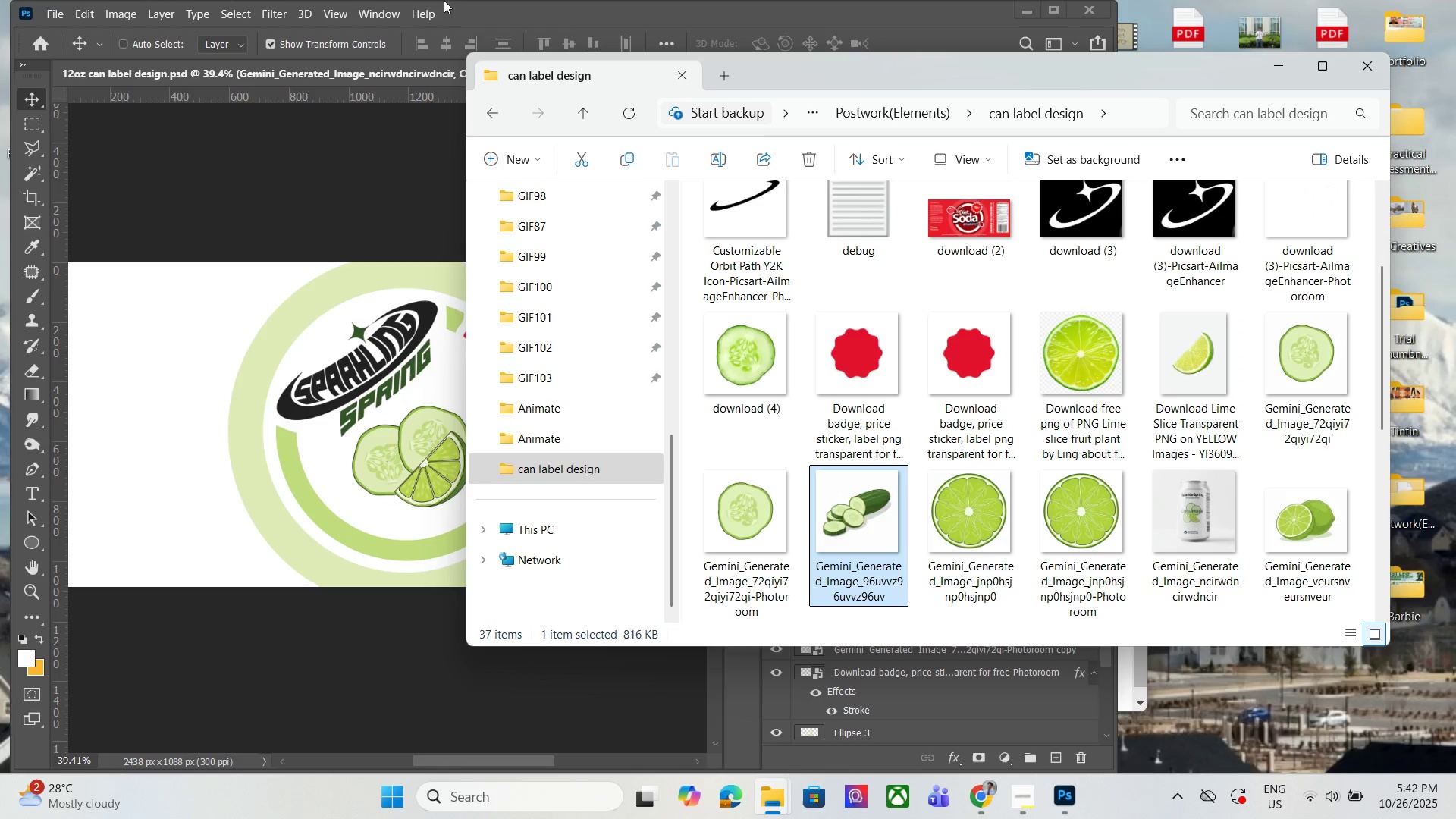 
left_click([497, 5])
 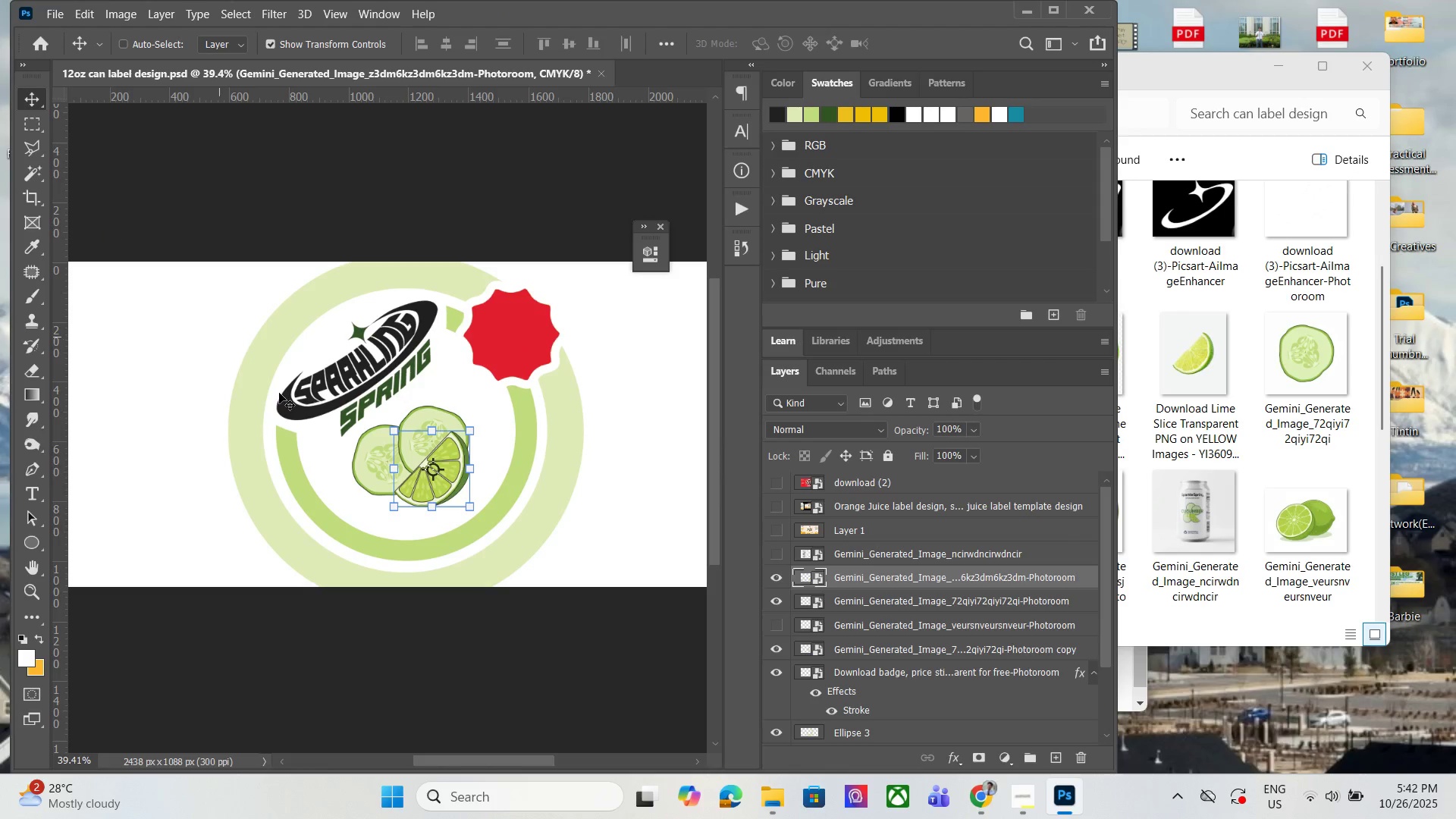 
key(Control+J)
 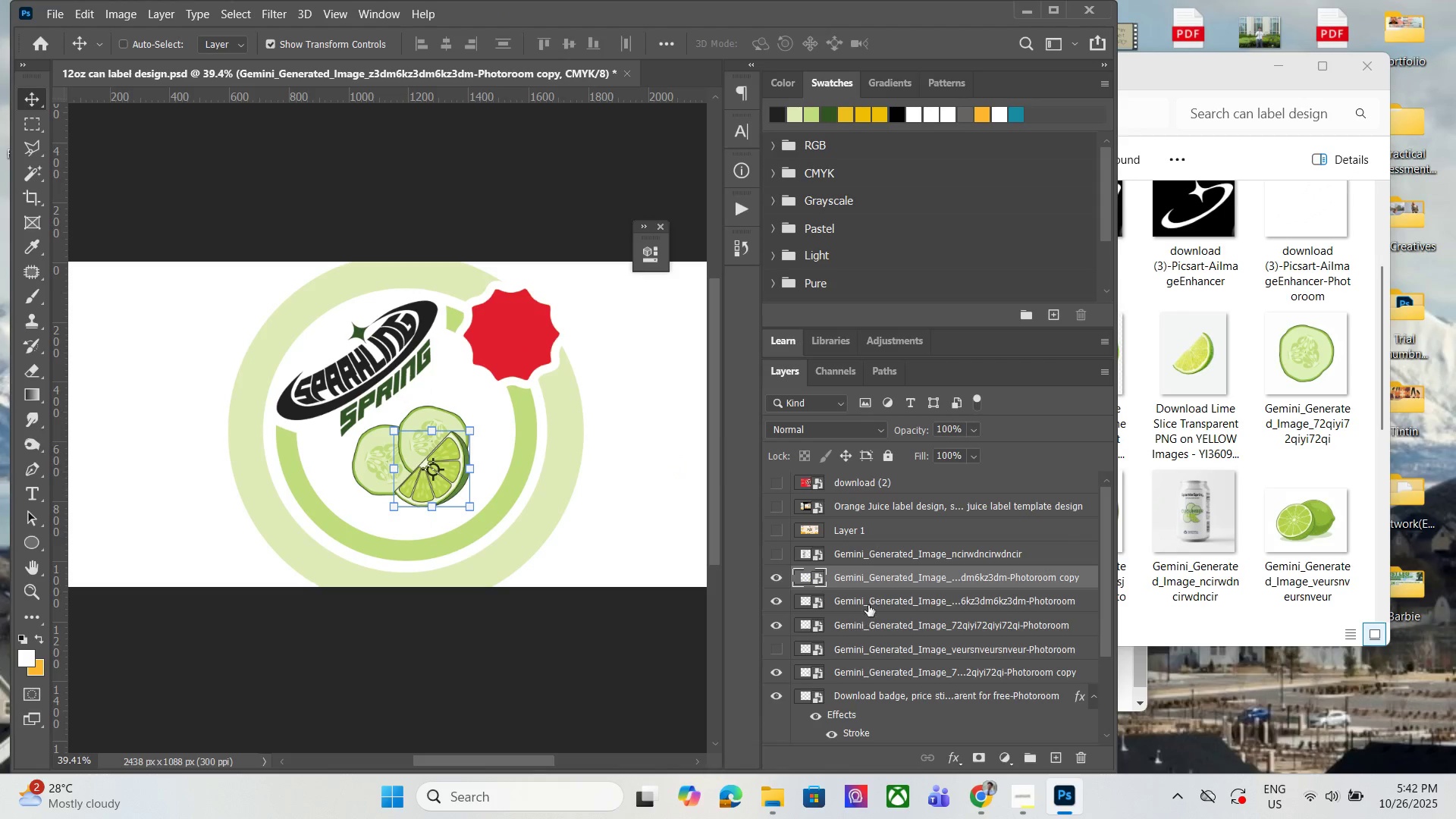 
left_click([781, 578])
 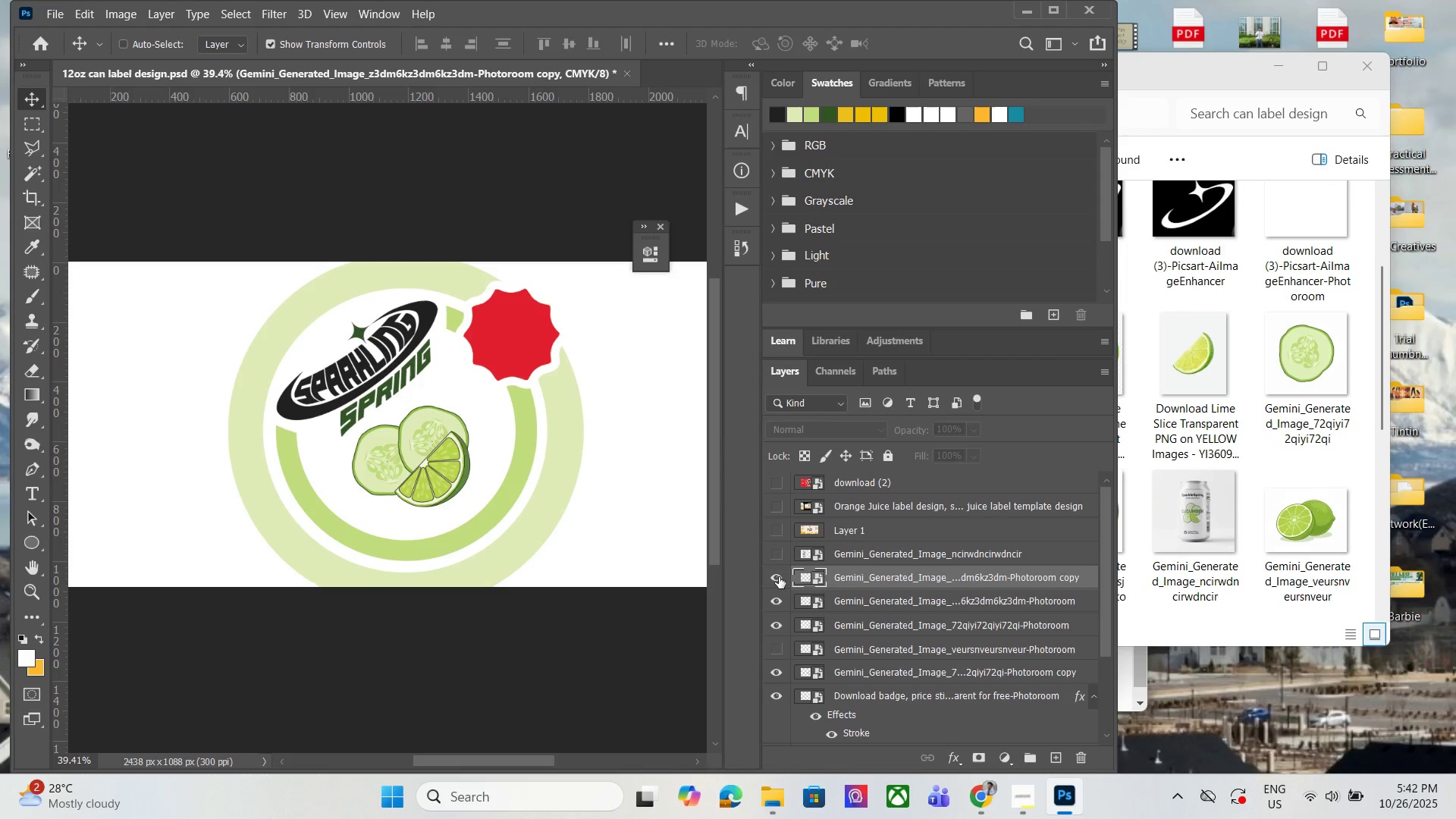 
left_click([779, 577])
 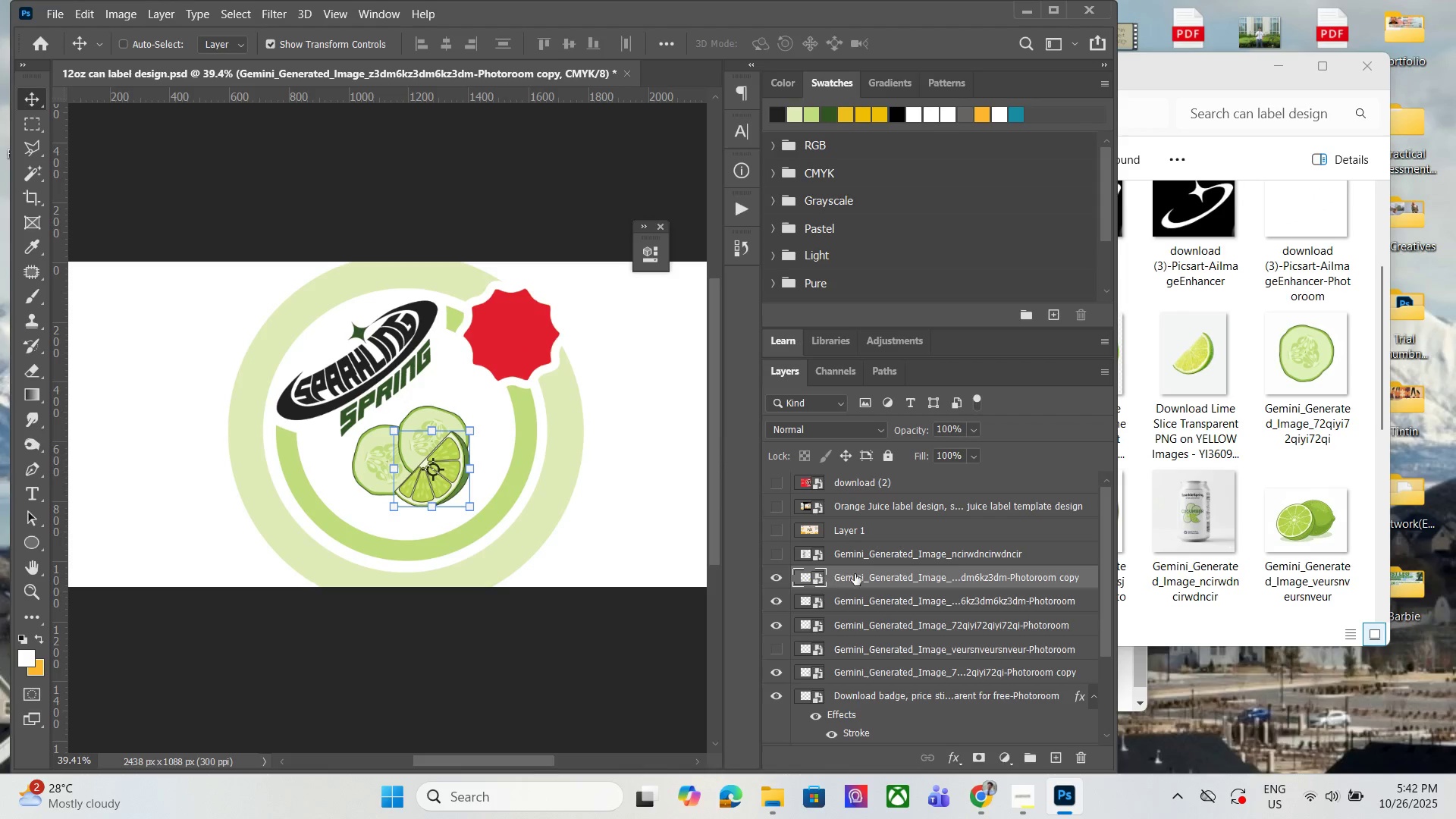 
left_click_drag(start_coordinate=[859, 576], to_coordinate=[877, 651])
 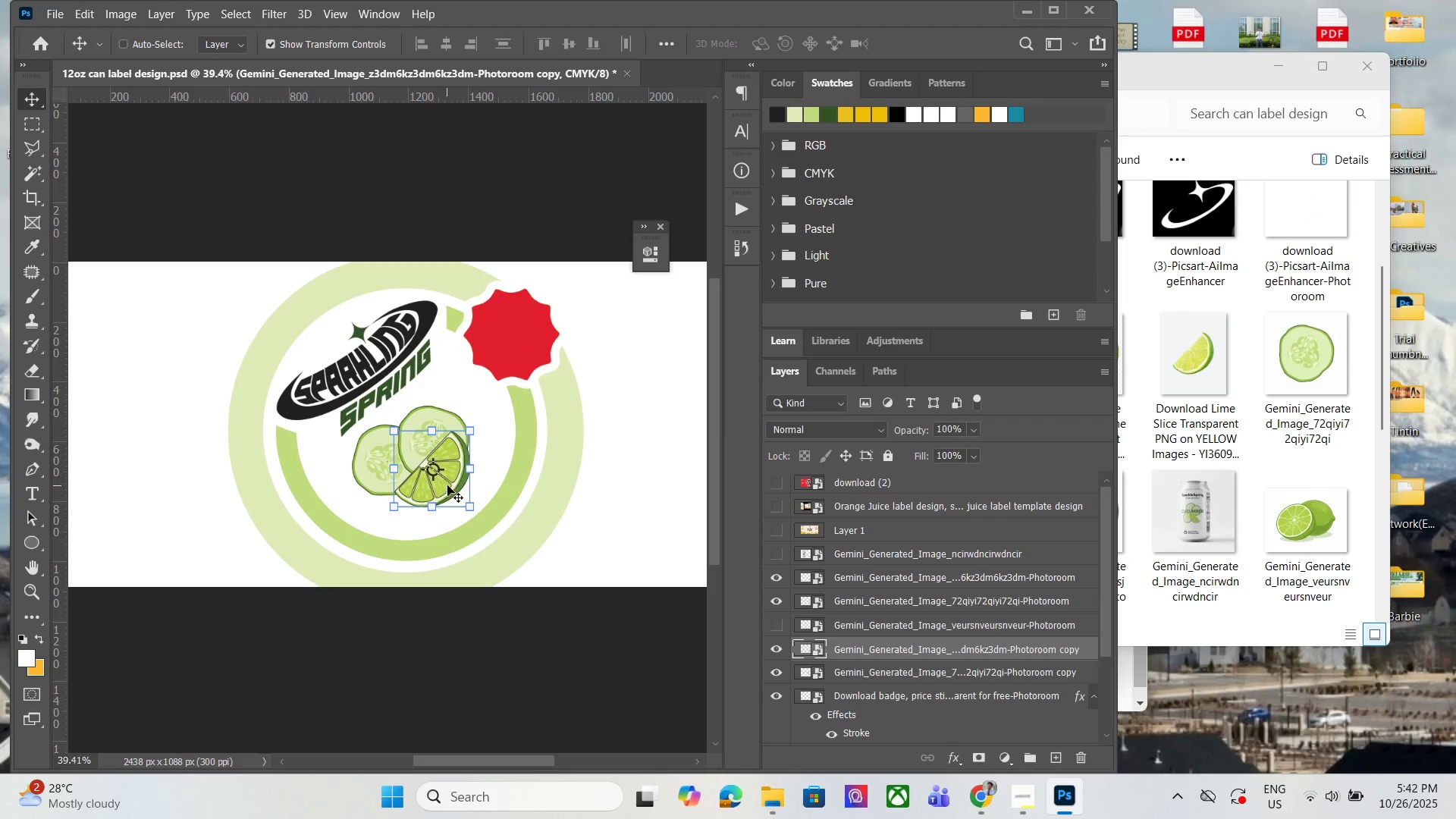 
left_click_drag(start_coordinate=[448, 485], to_coordinate=[412, 447])
 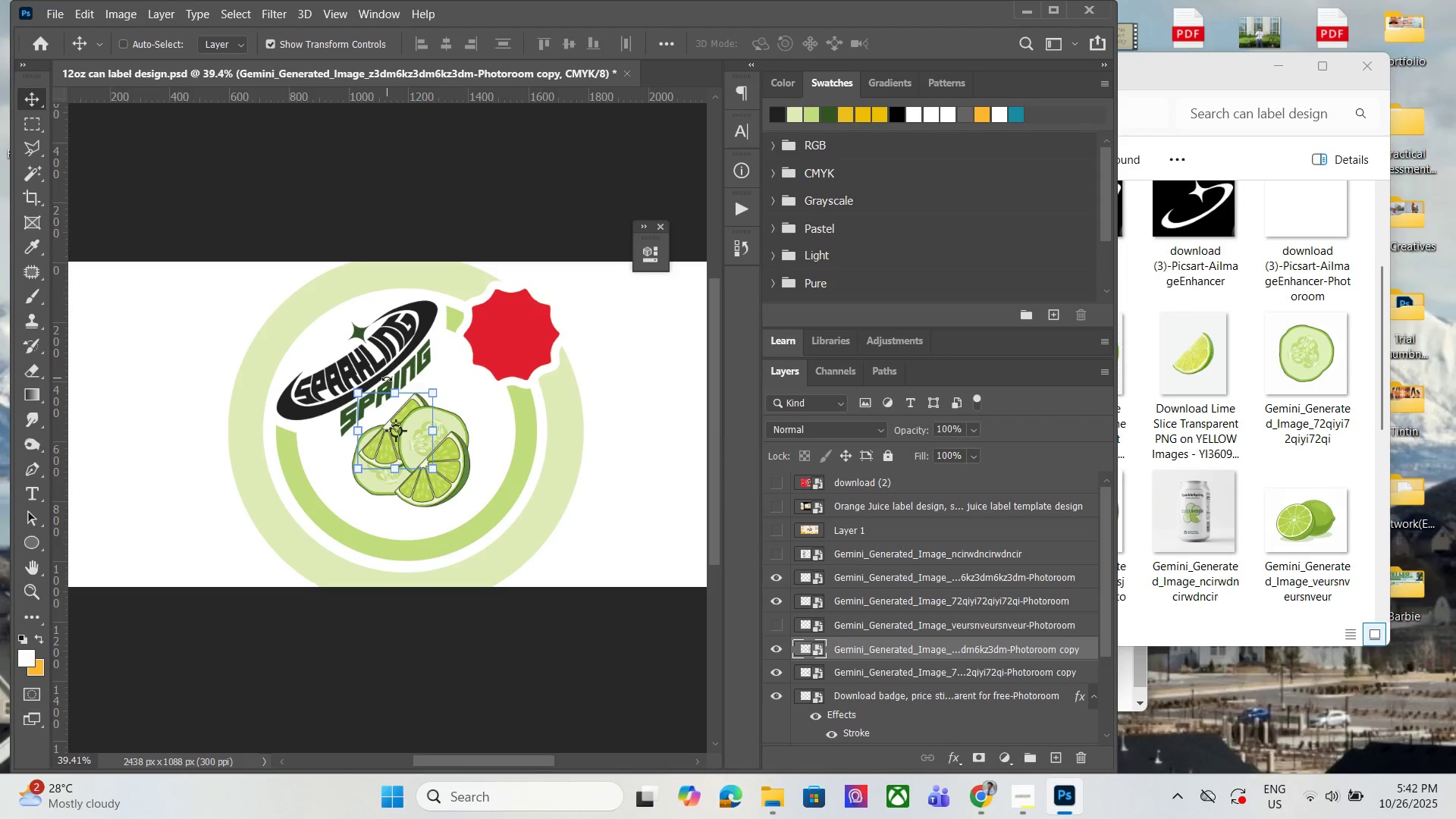 
left_click([387, 378])
 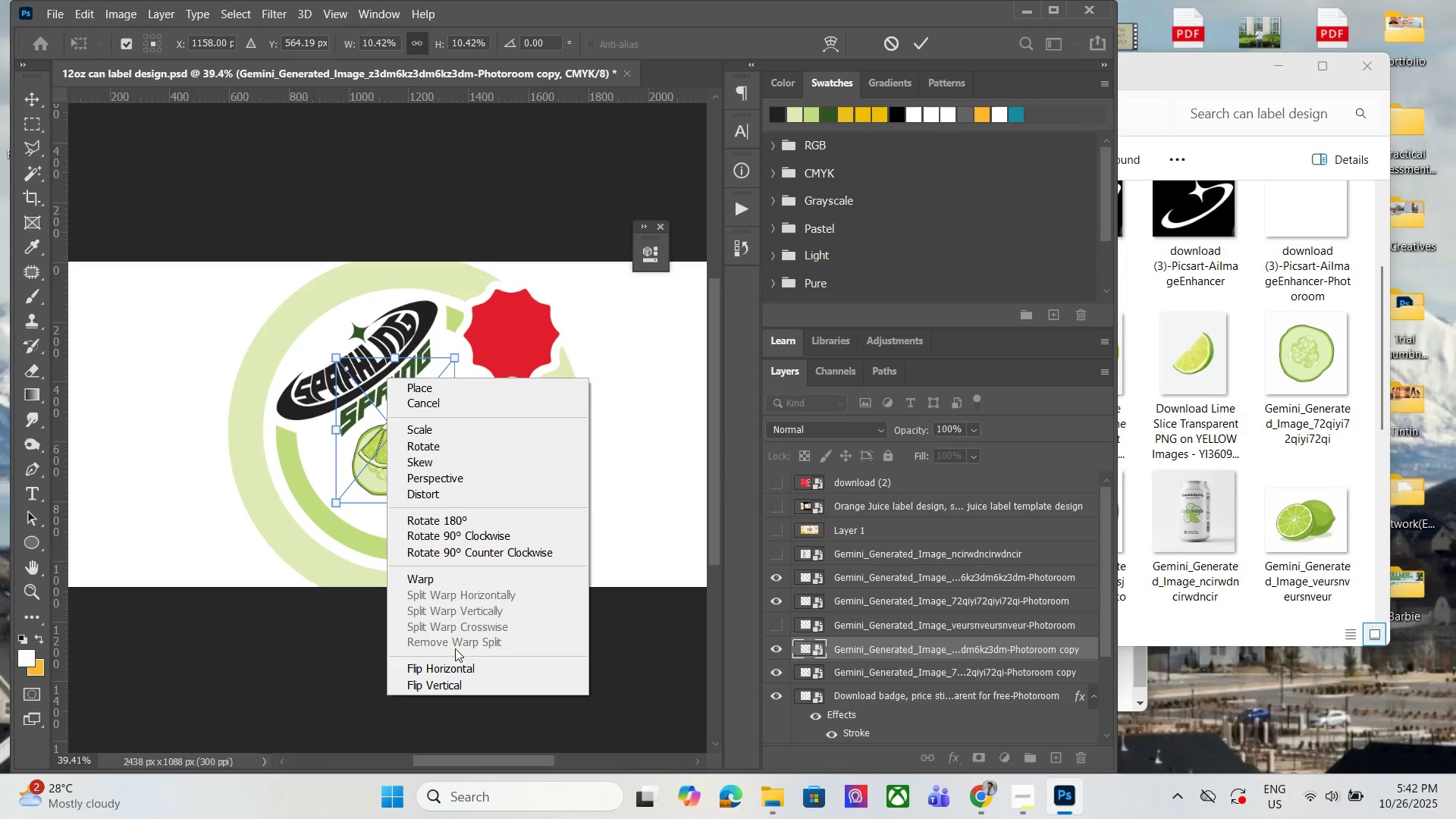 
left_click([454, 662])
 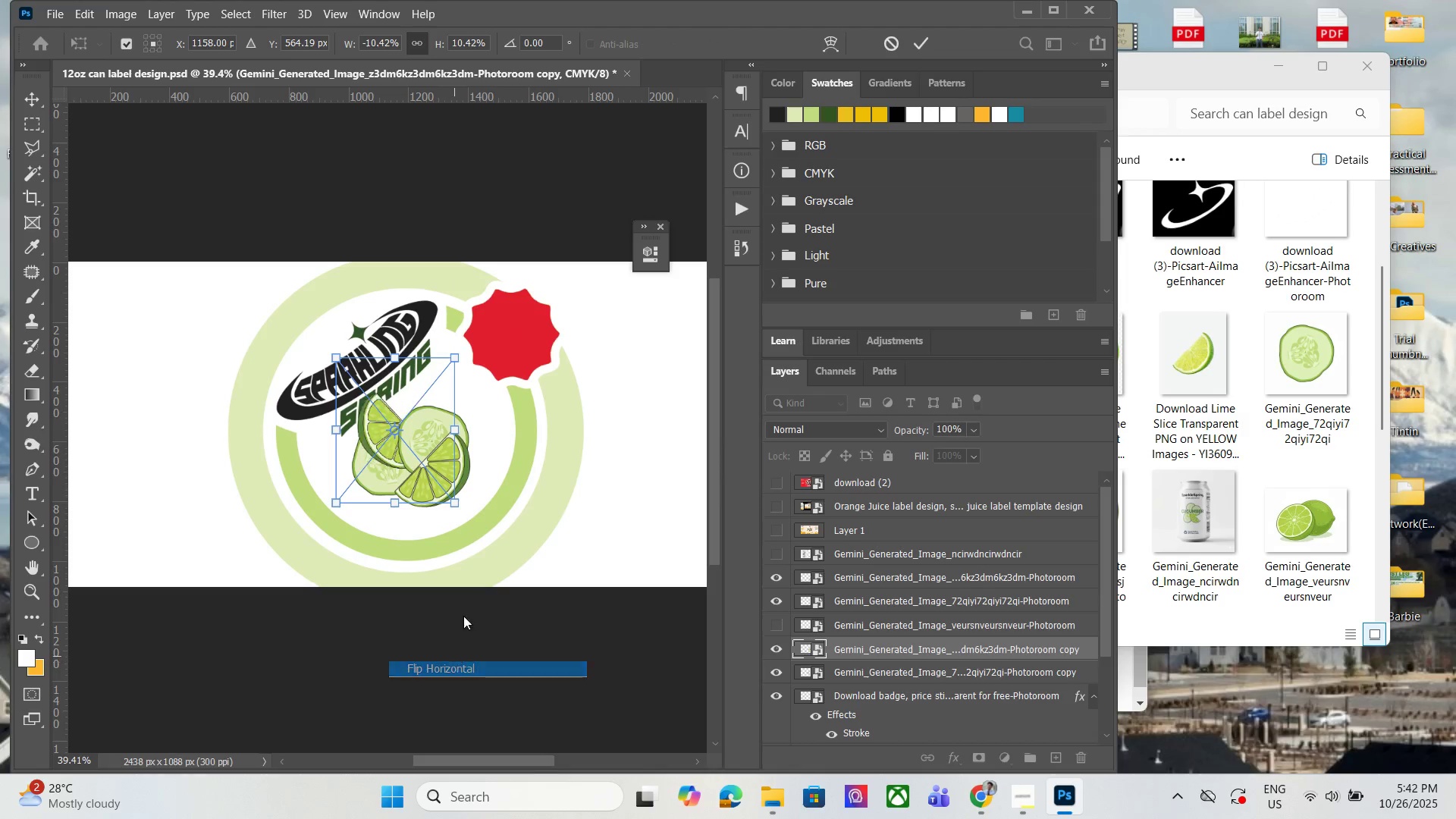 
hold_key(key=AltLeft, duration=0.5)
scroll: coordinate [440, 469], scroll_direction: up, amount: 5.0
 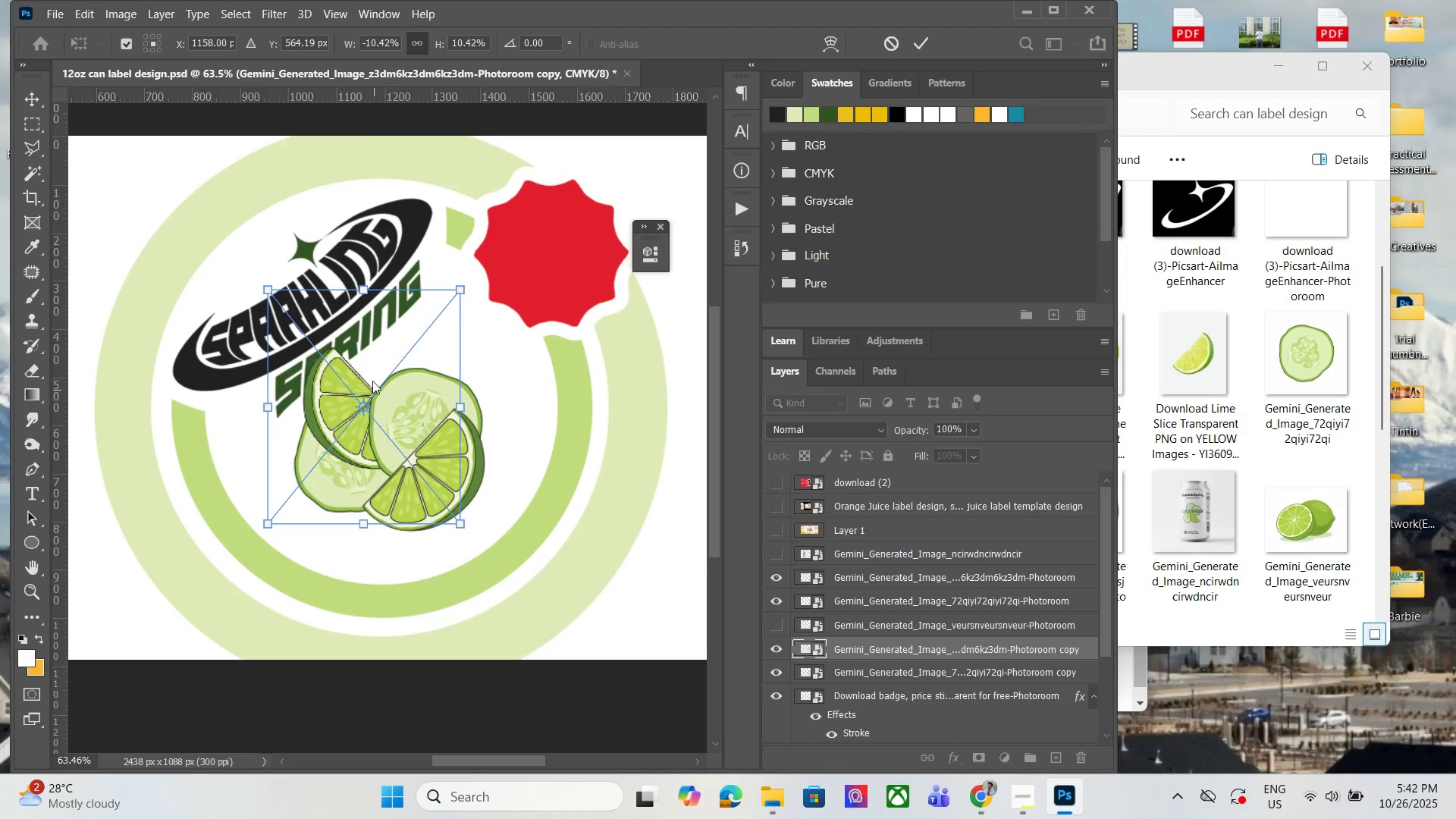 
left_click_drag(start_coordinate=[376, 371], to_coordinate=[440, 390])
 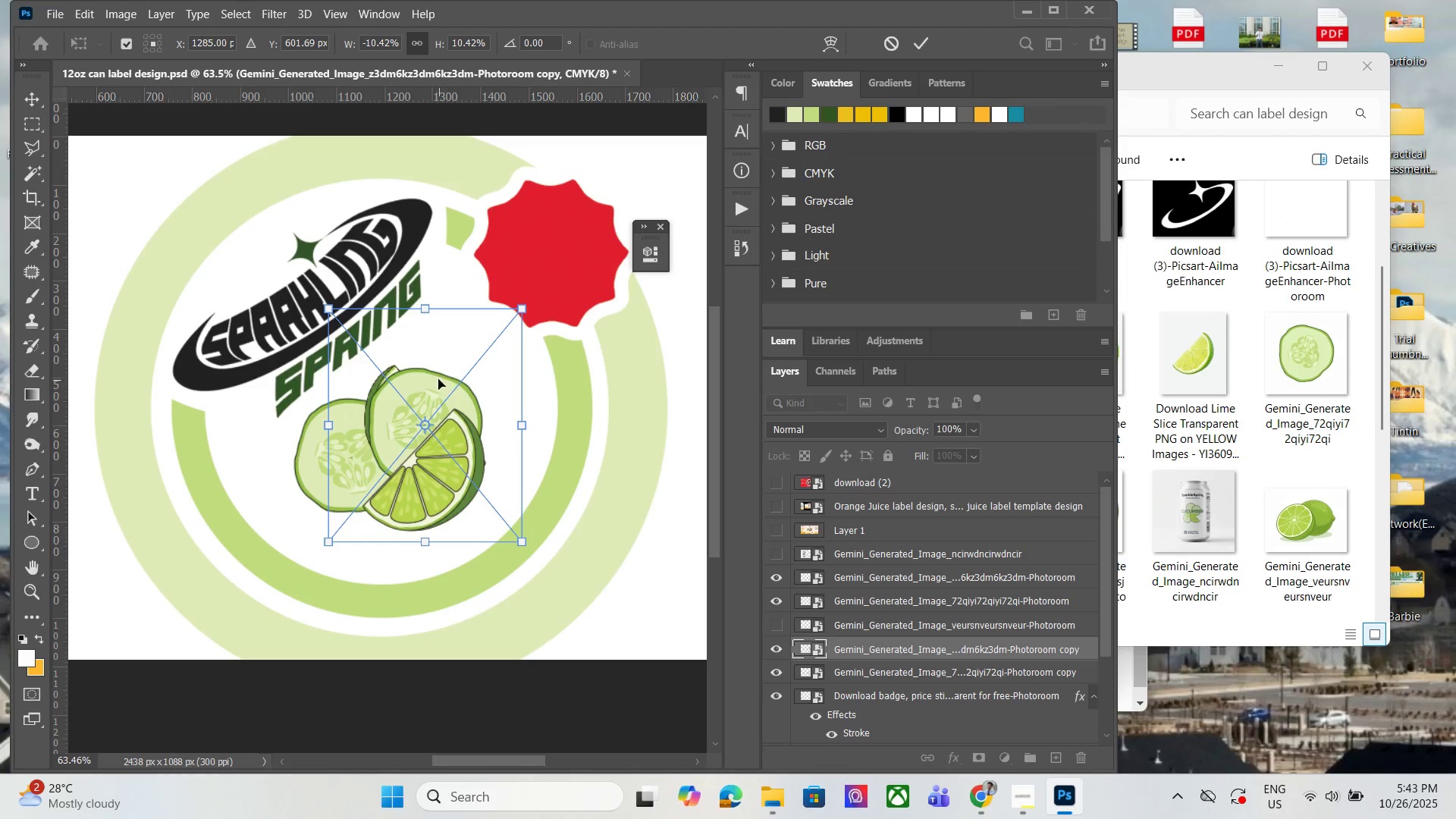 
left_click_drag(start_coordinate=[435, 369], to_coordinate=[481, 334])
 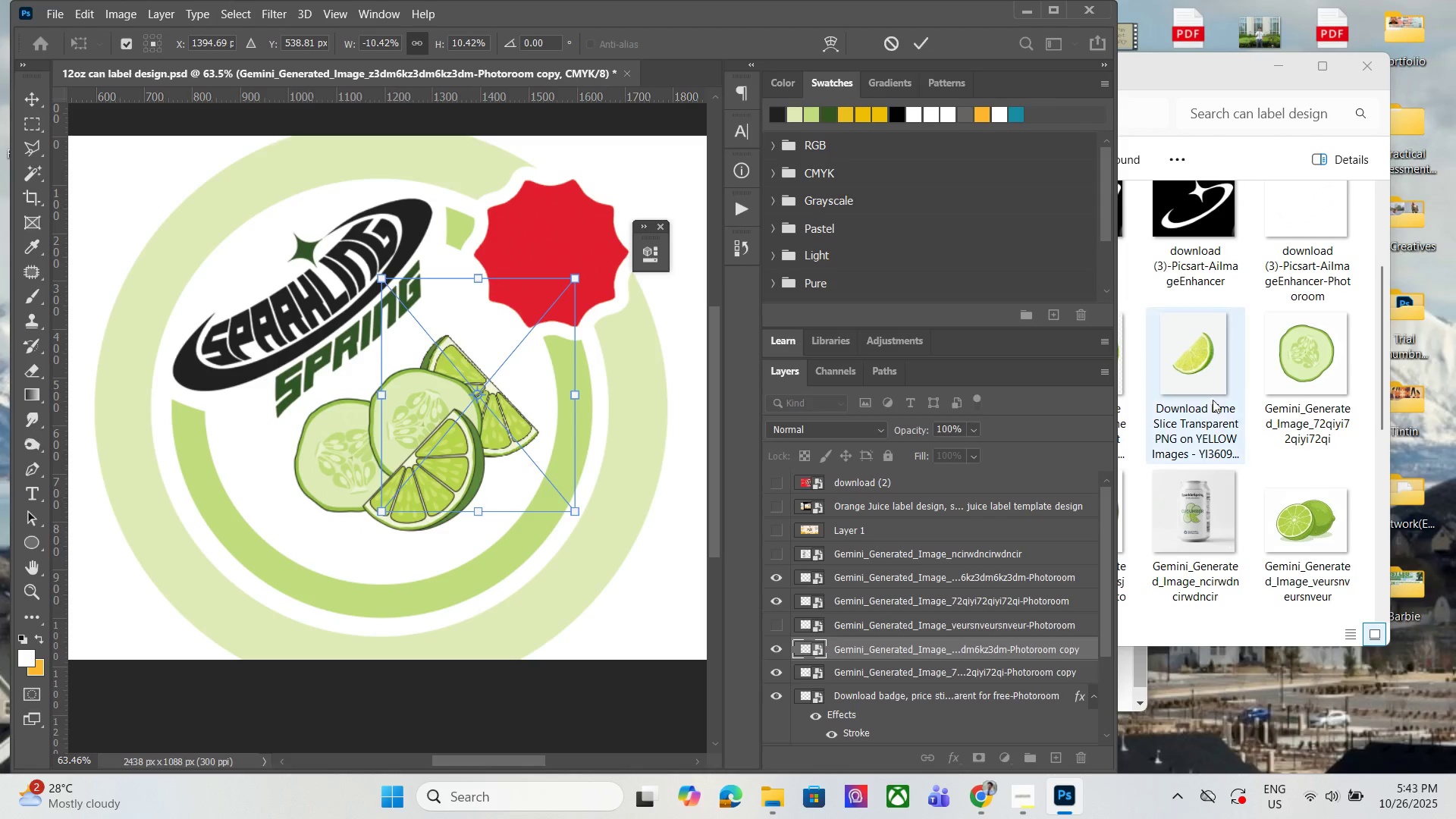 
left_click([1235, 413])
 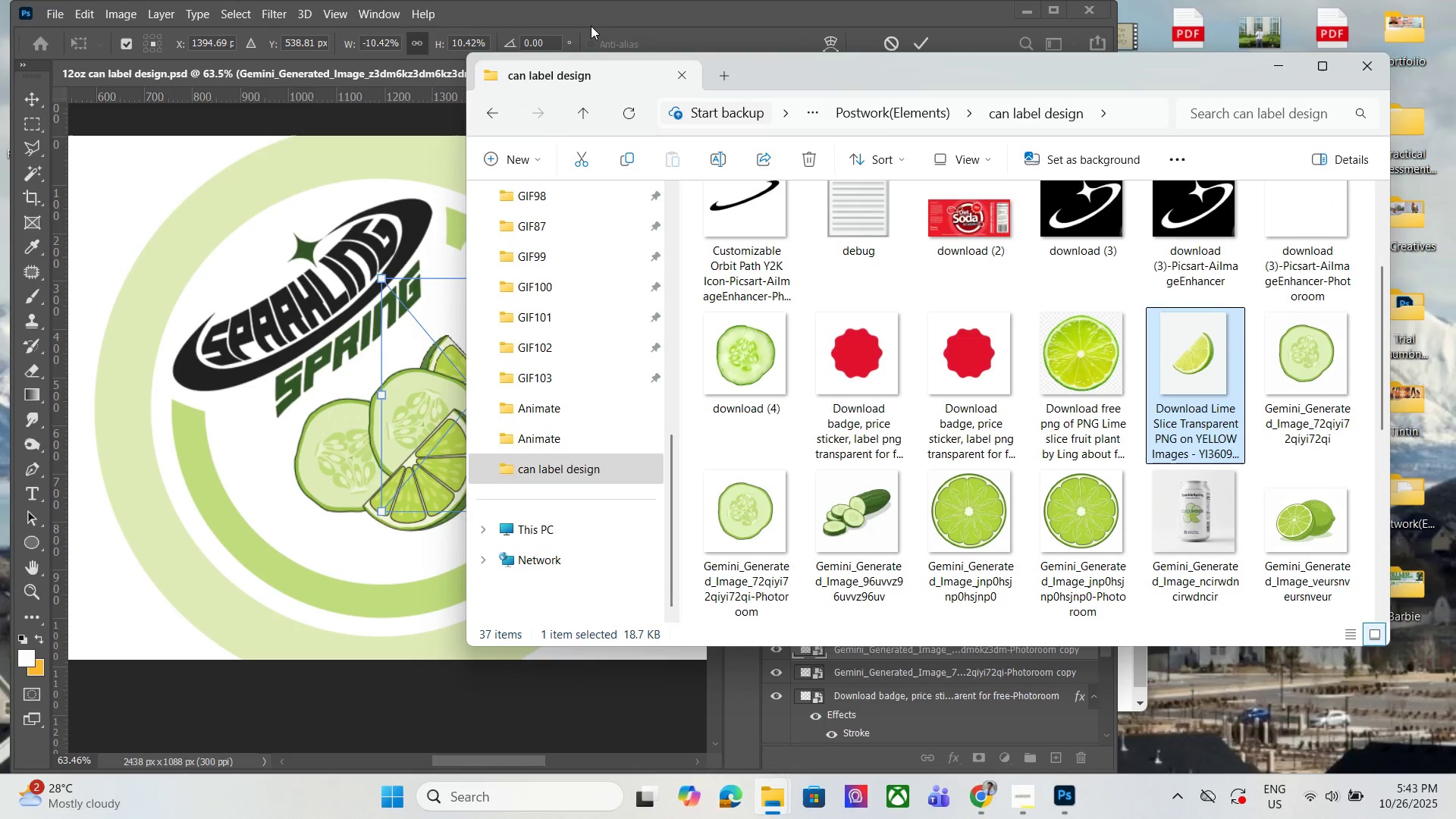 
left_click([583, 26])
 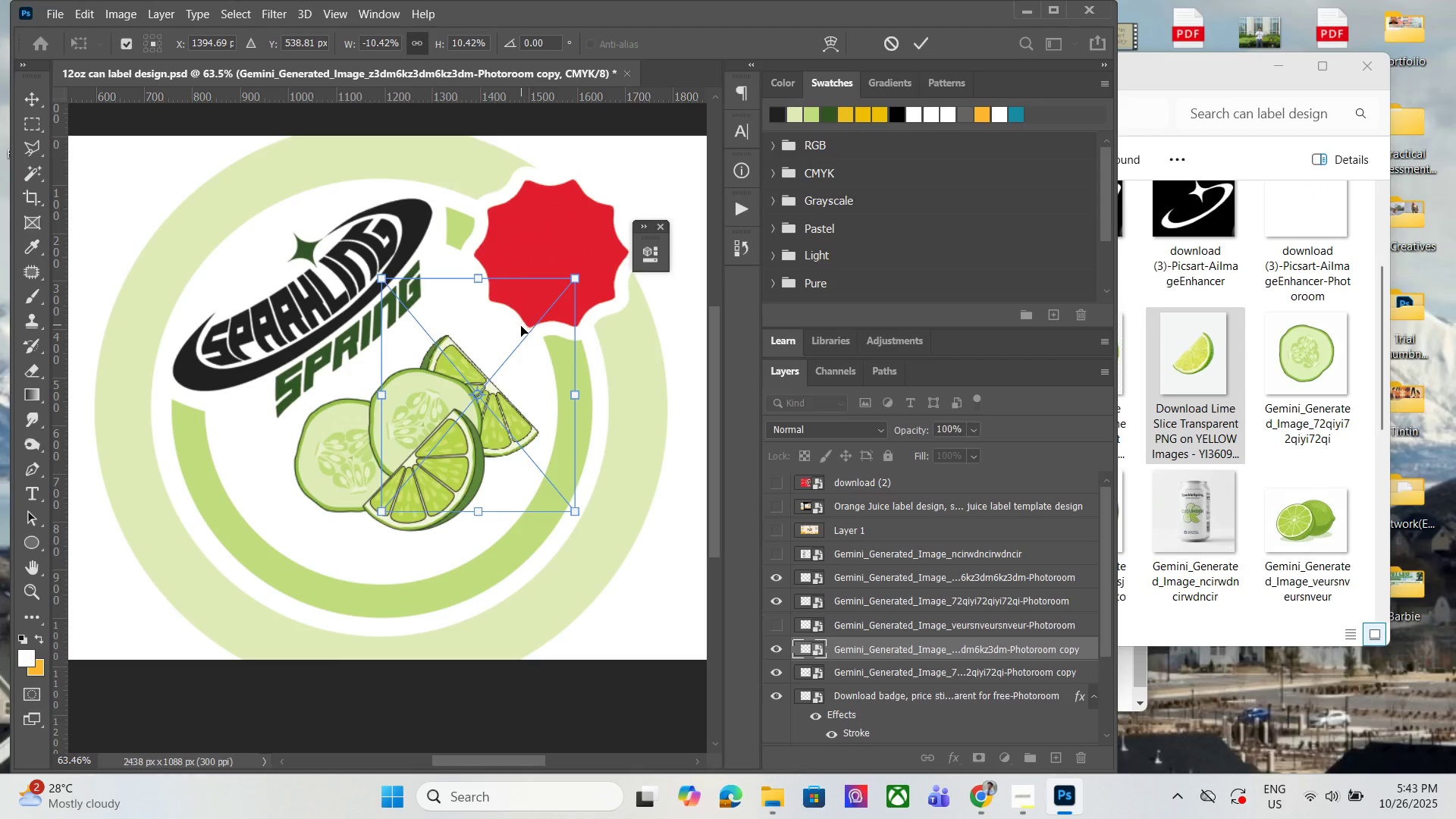 
left_click_drag(start_coordinate=[499, 342], to_coordinate=[365, 491])
 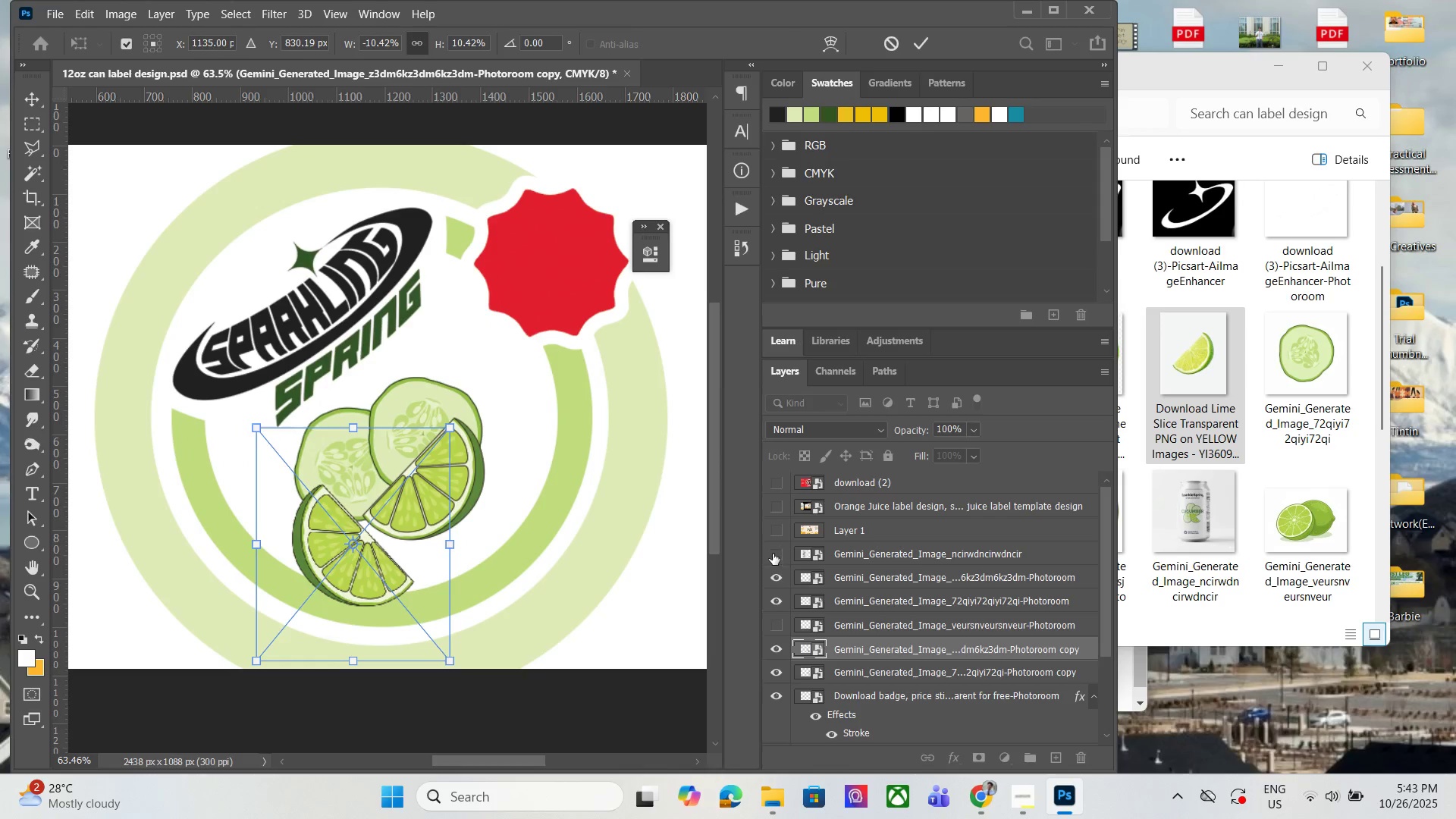 
left_click([773, 554])
 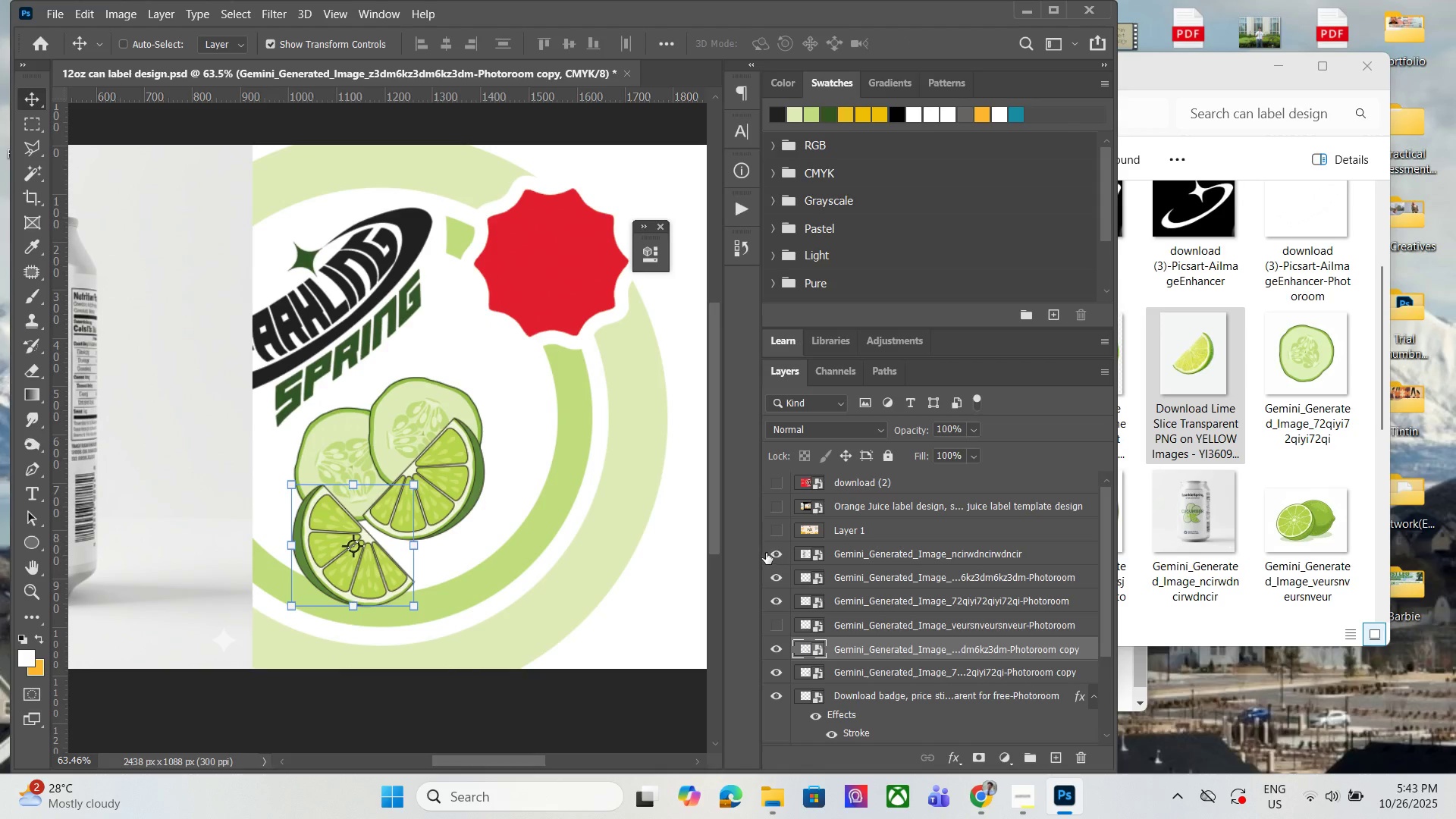 
hold_key(key=AltLeft, duration=1.52)
scroll: coordinate [390, 537], scroll_direction: down, amount: 6.0
 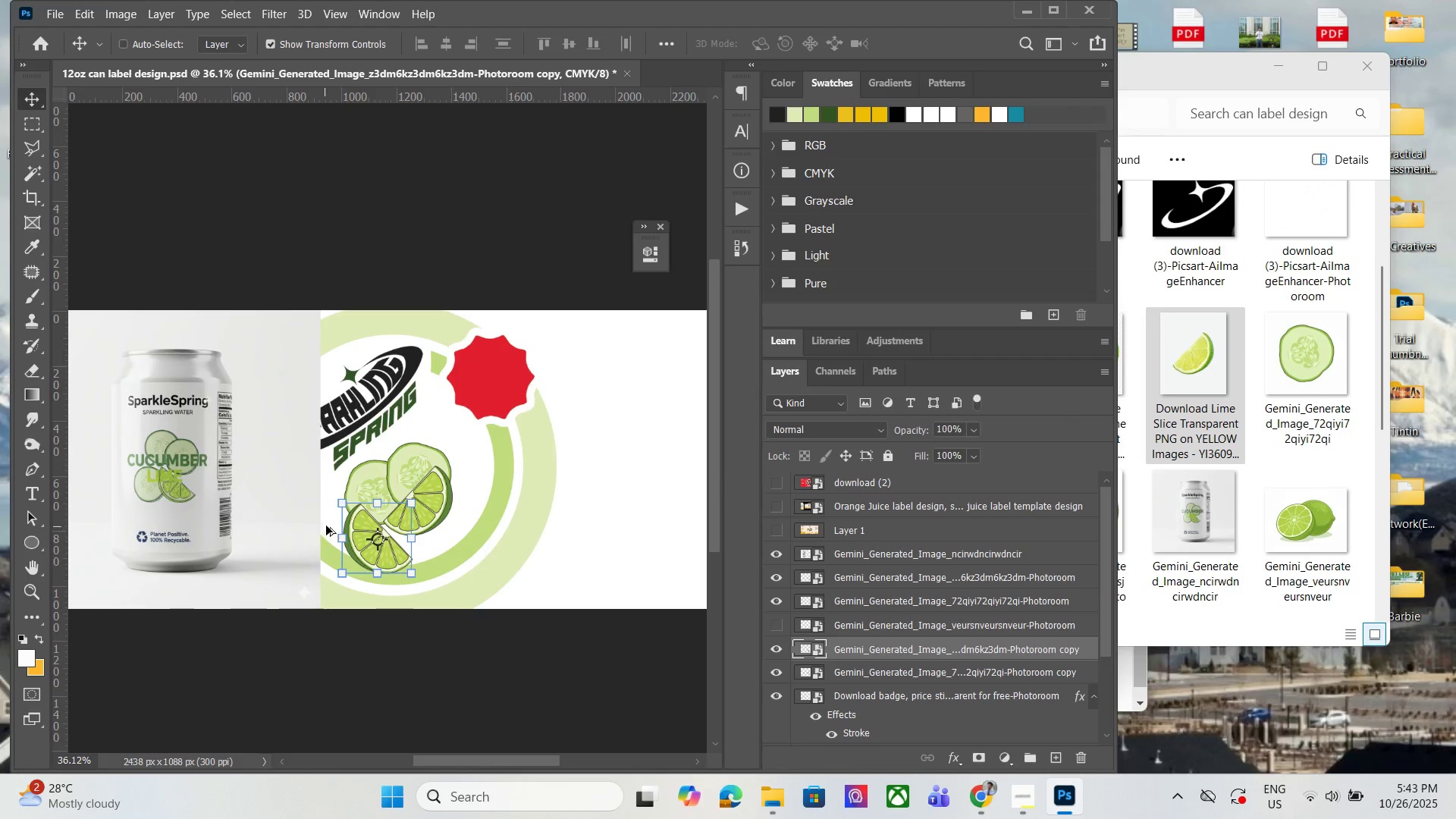 
scroll: coordinate [343, 522], scroll_direction: up, amount: 4.0
 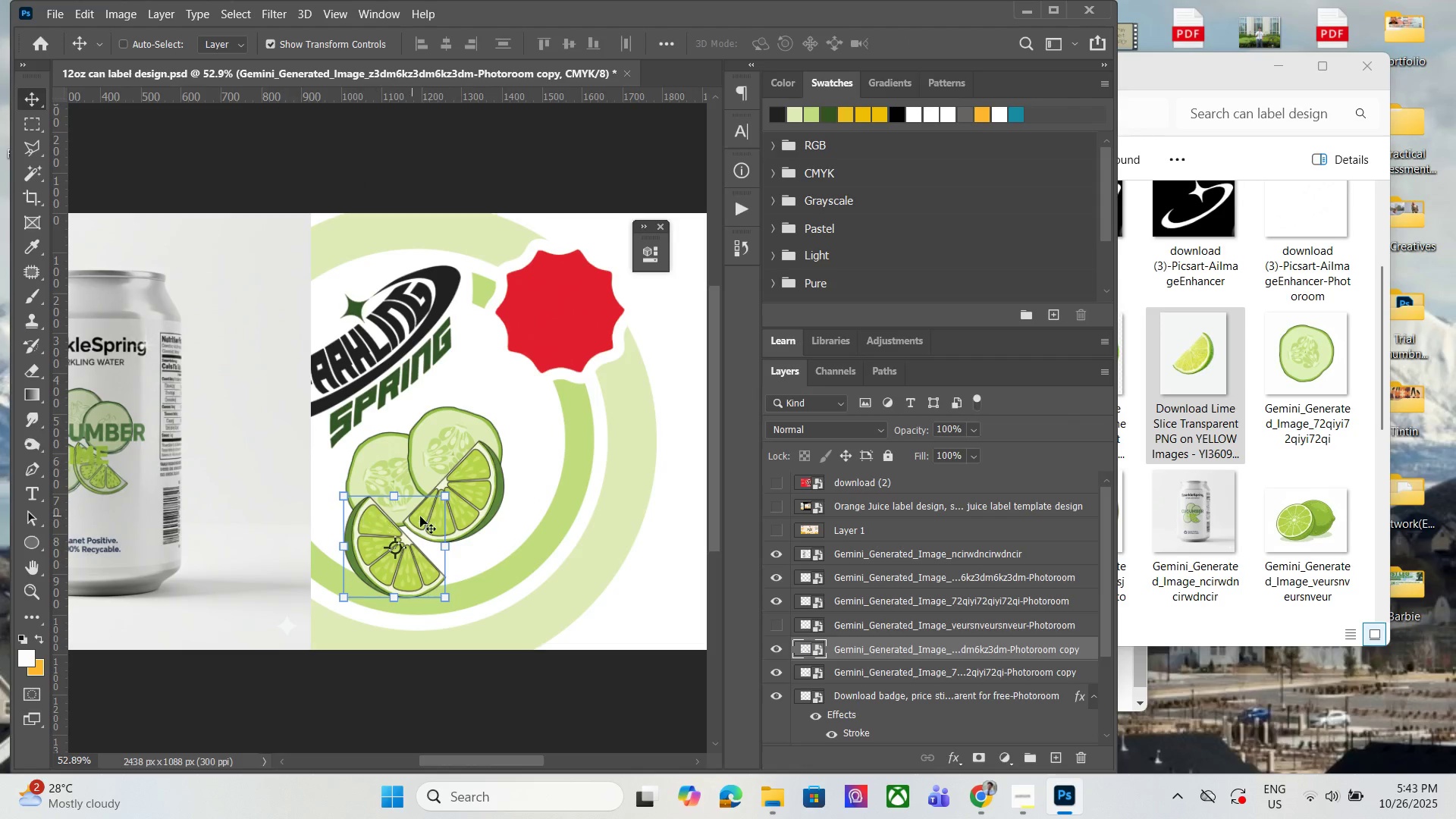 
hold_key(key=AltLeft, duration=1.52)
scroll: coordinate [460, 518], scroll_direction: down, amount: 2.0
 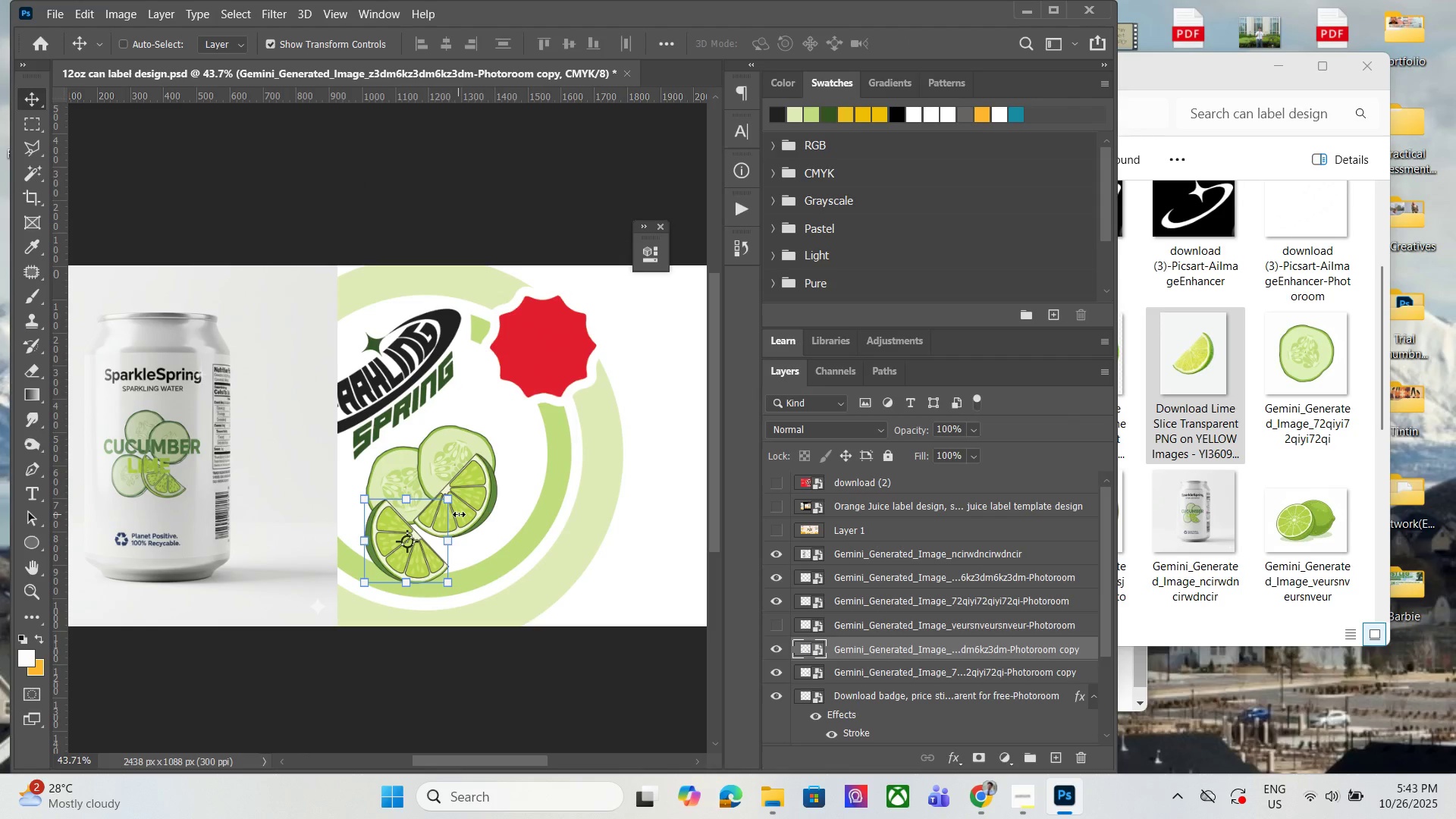 
scroll: coordinate [459, 514], scroll_direction: up, amount: 1.0
 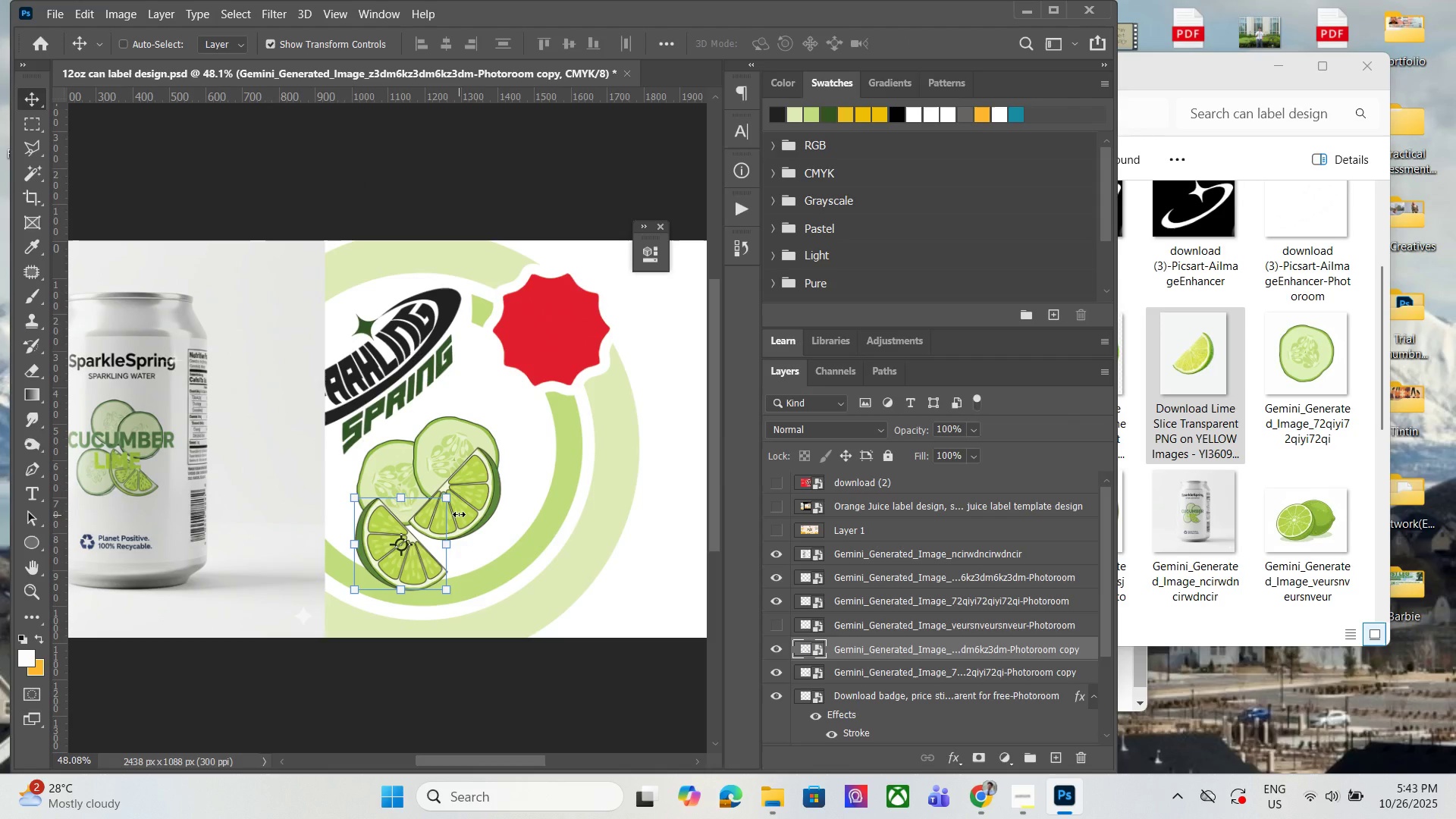 
hold_key(key=AltLeft, duration=0.61)
 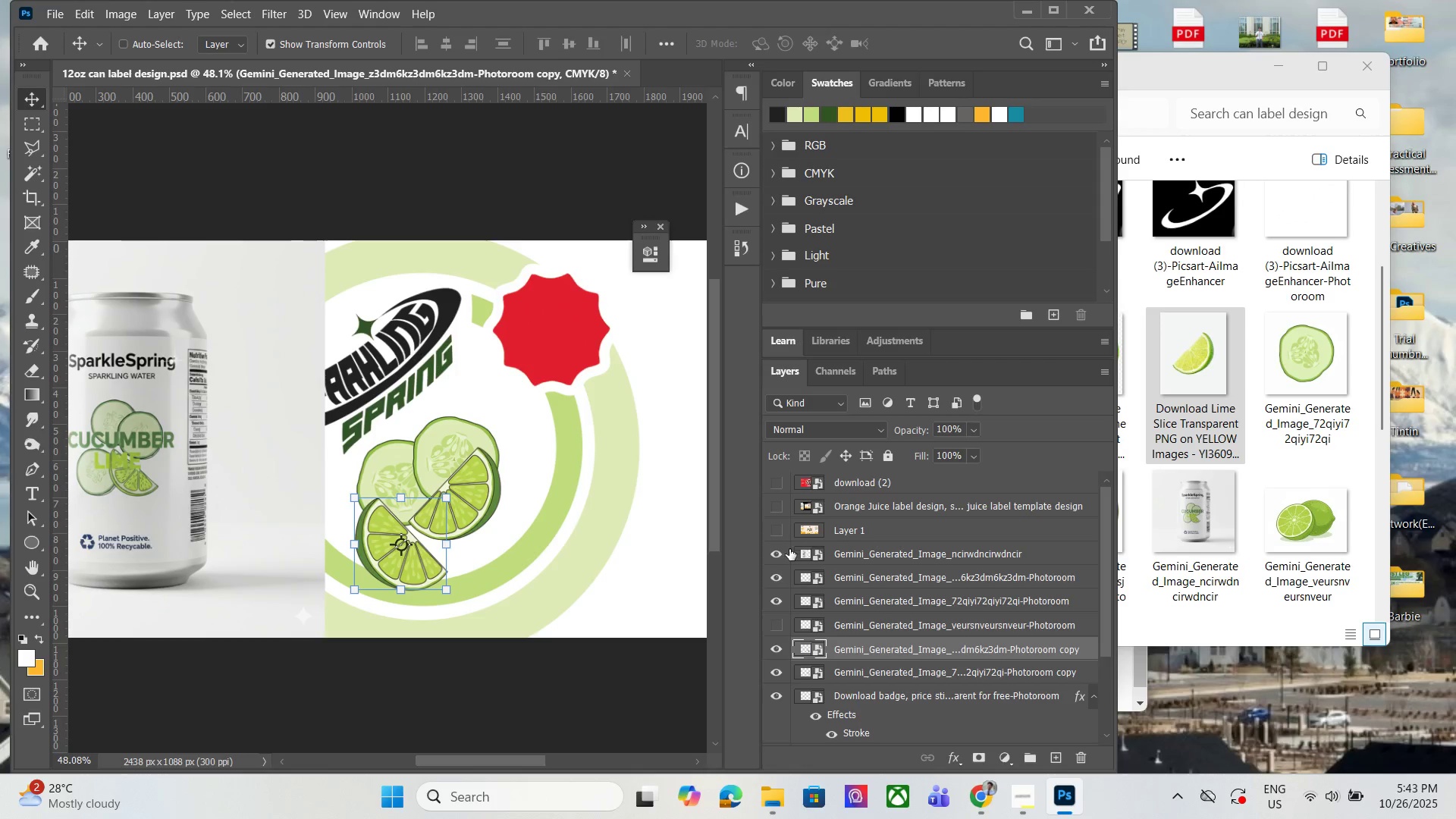 
left_click([783, 557])
 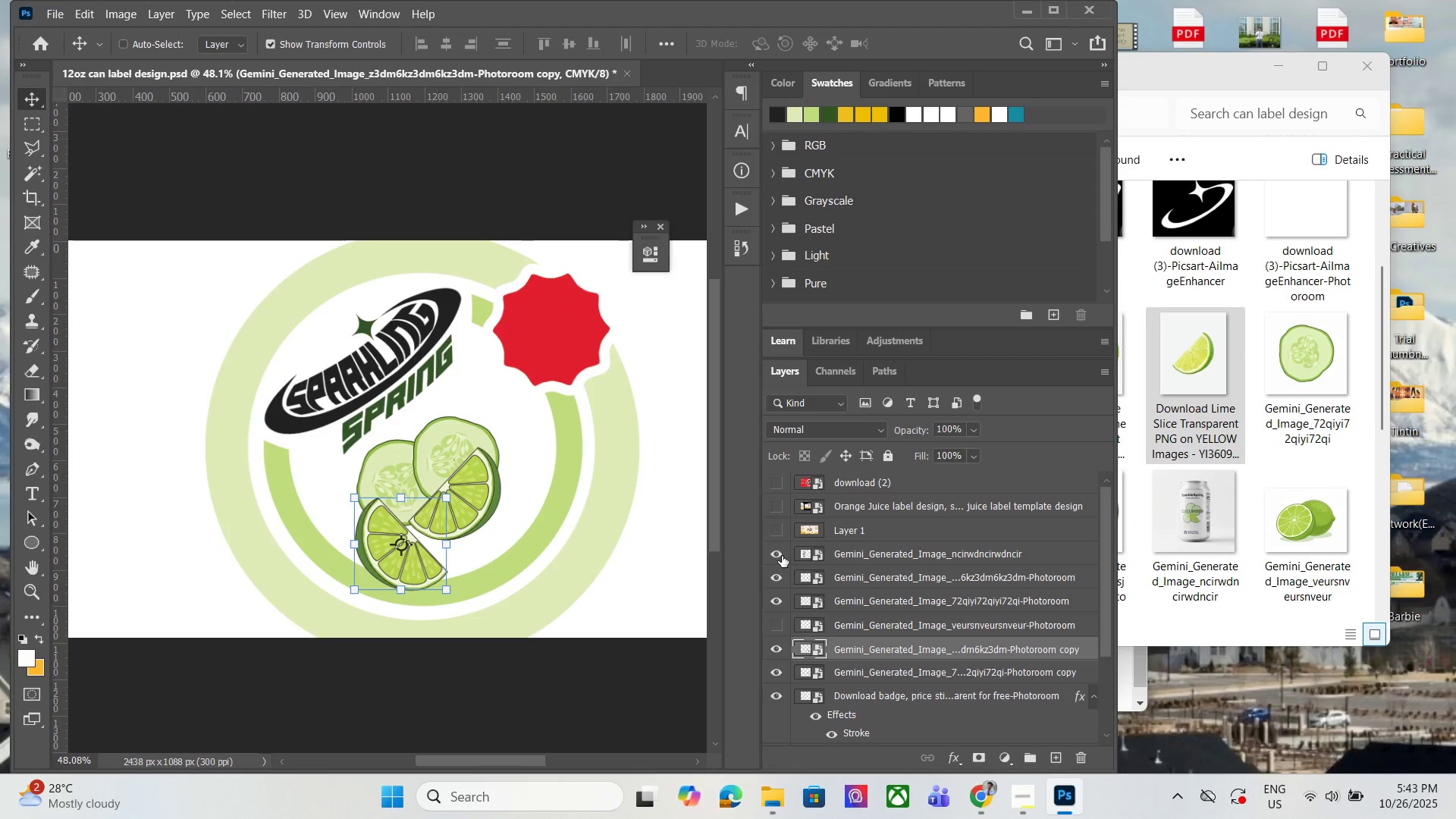 
double_click([781, 556])
 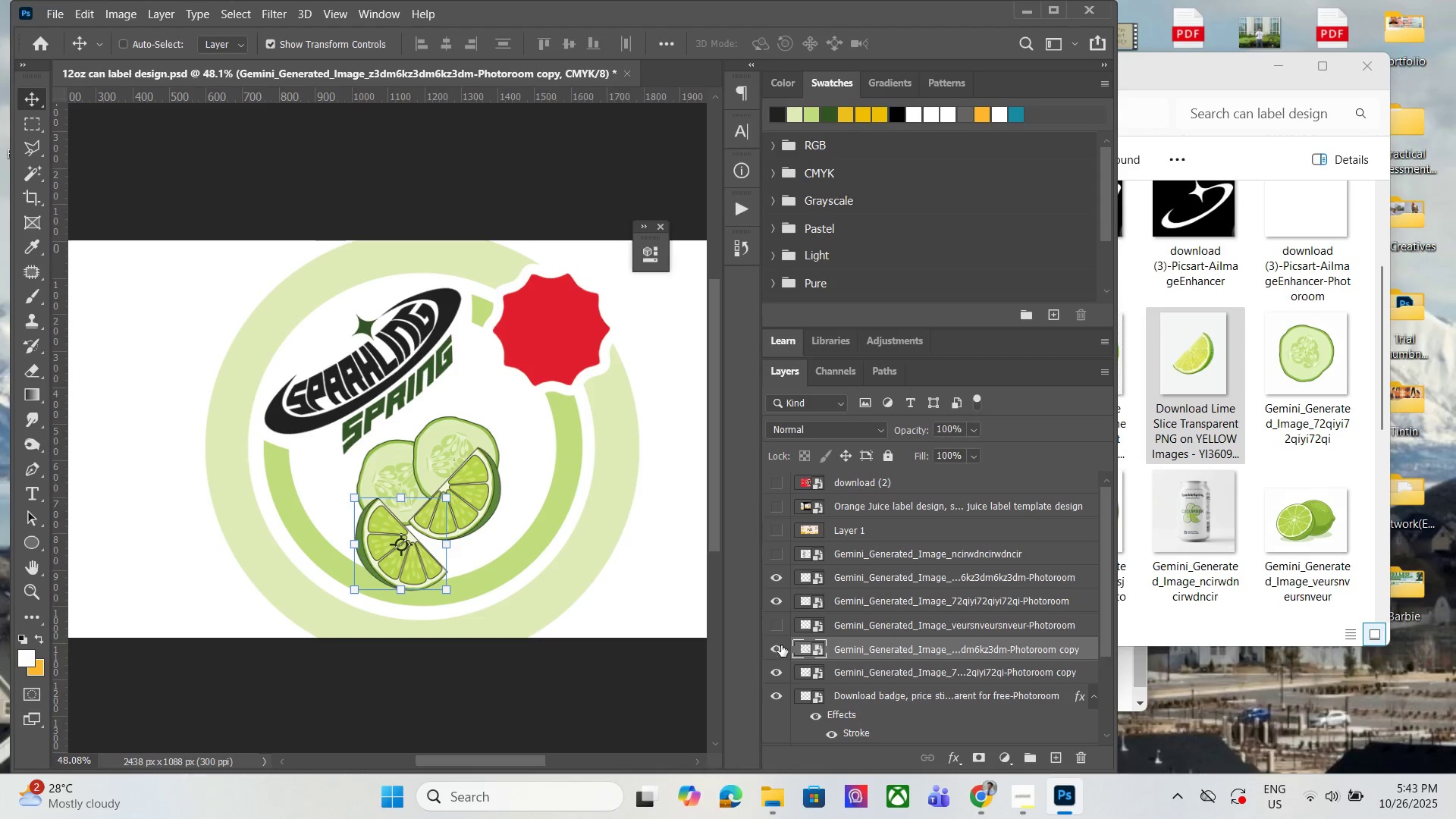 
left_click([781, 649])
 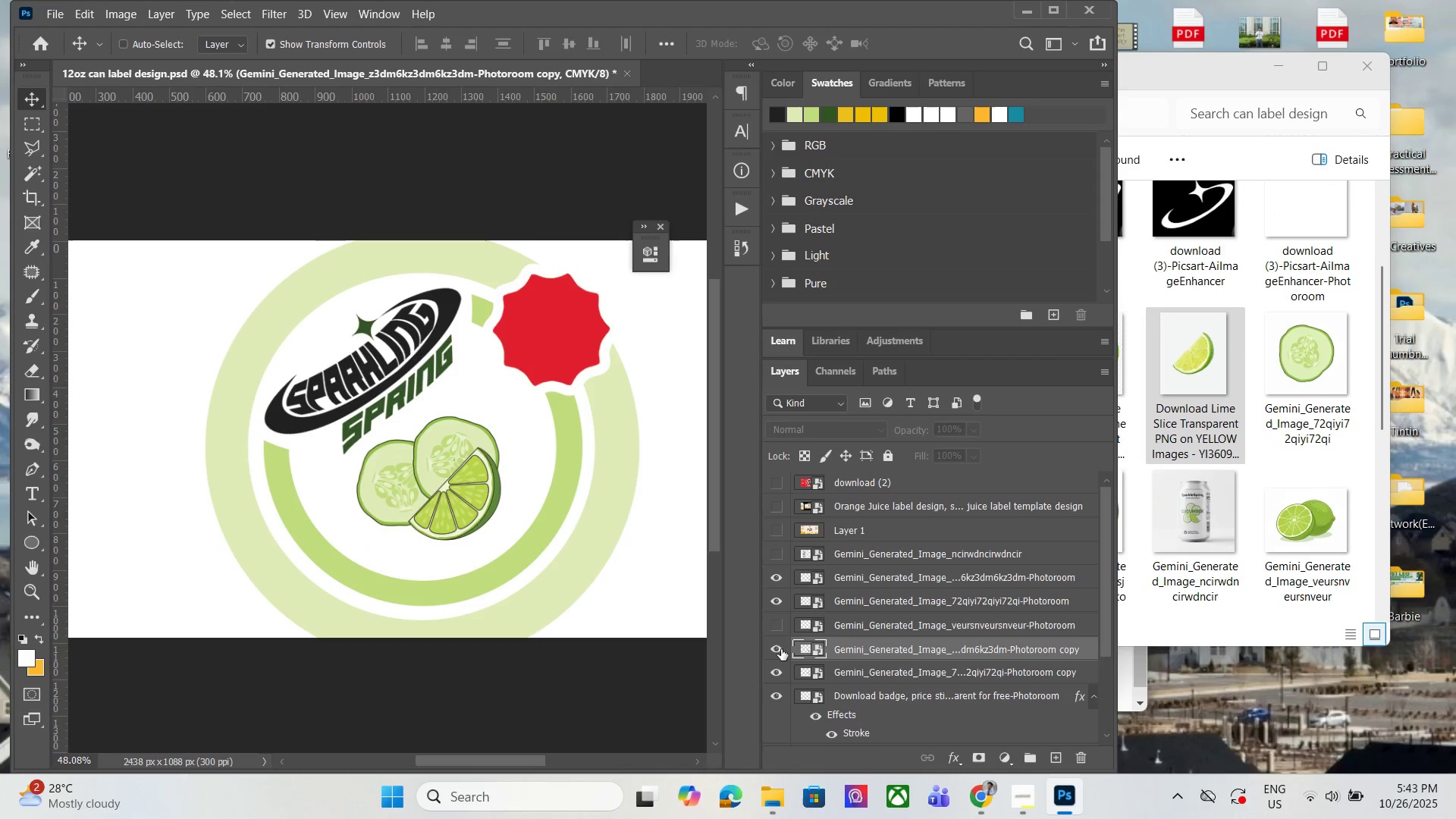 
left_click([781, 649])
 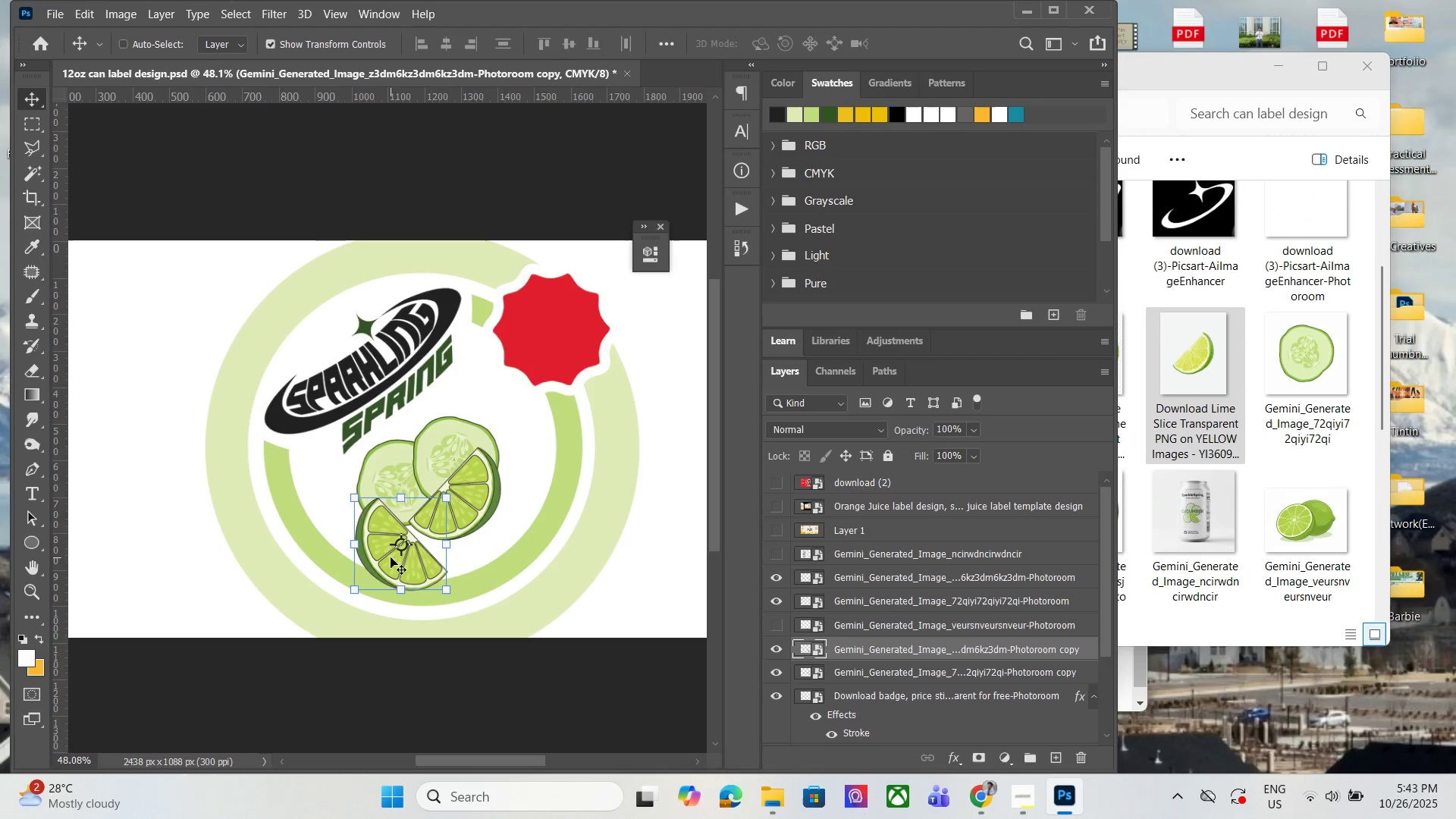 
left_click_drag(start_coordinate=[407, 558], to_coordinate=[496, 433])
 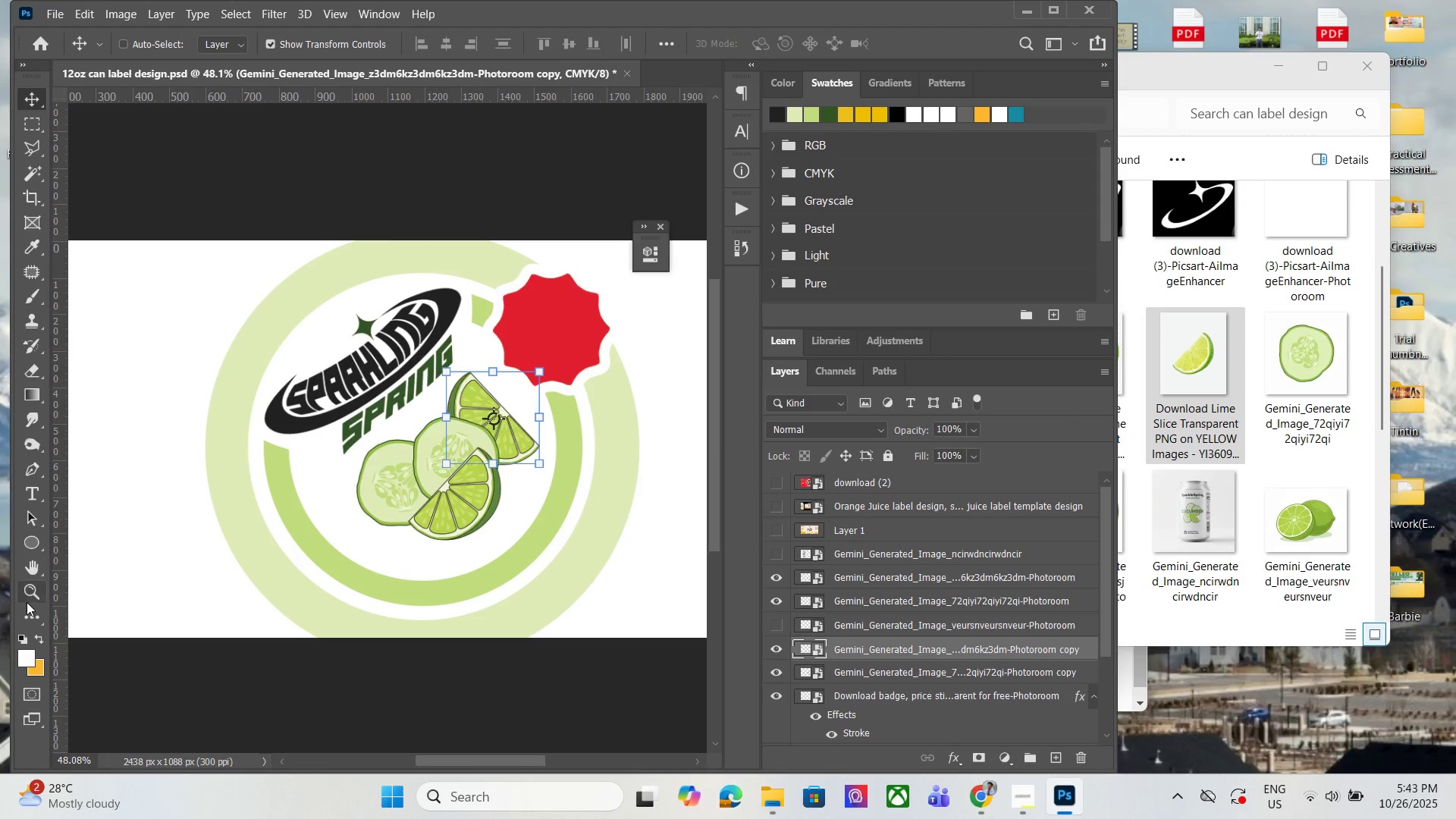 
left_click_drag(start_coordinate=[32, 590], to_coordinate=[40, 590])
 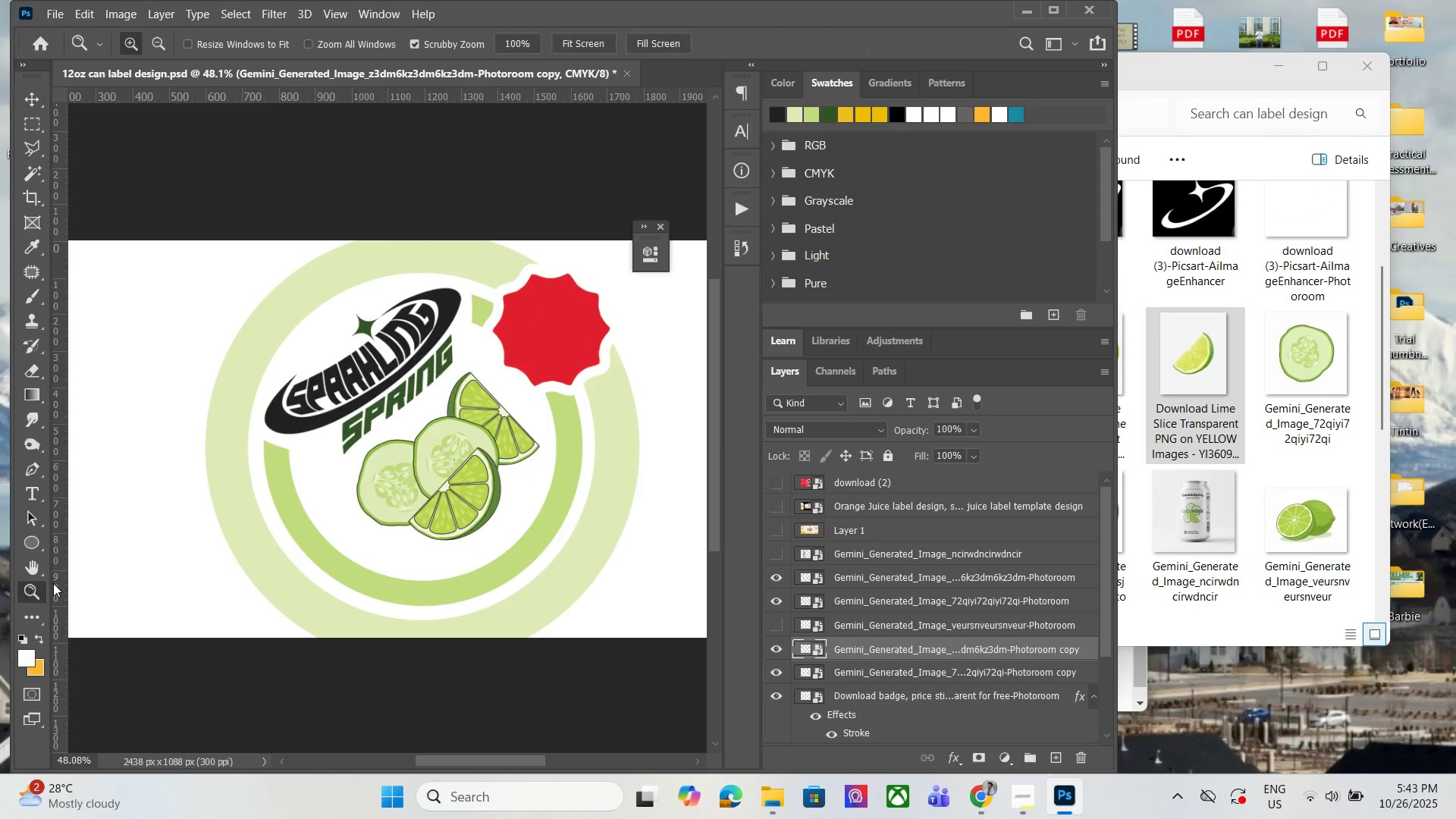 
hold_key(key=AltLeft, duration=1.51)
scroll: coordinate [394, 528], scroll_direction: down, amount: 10.0
 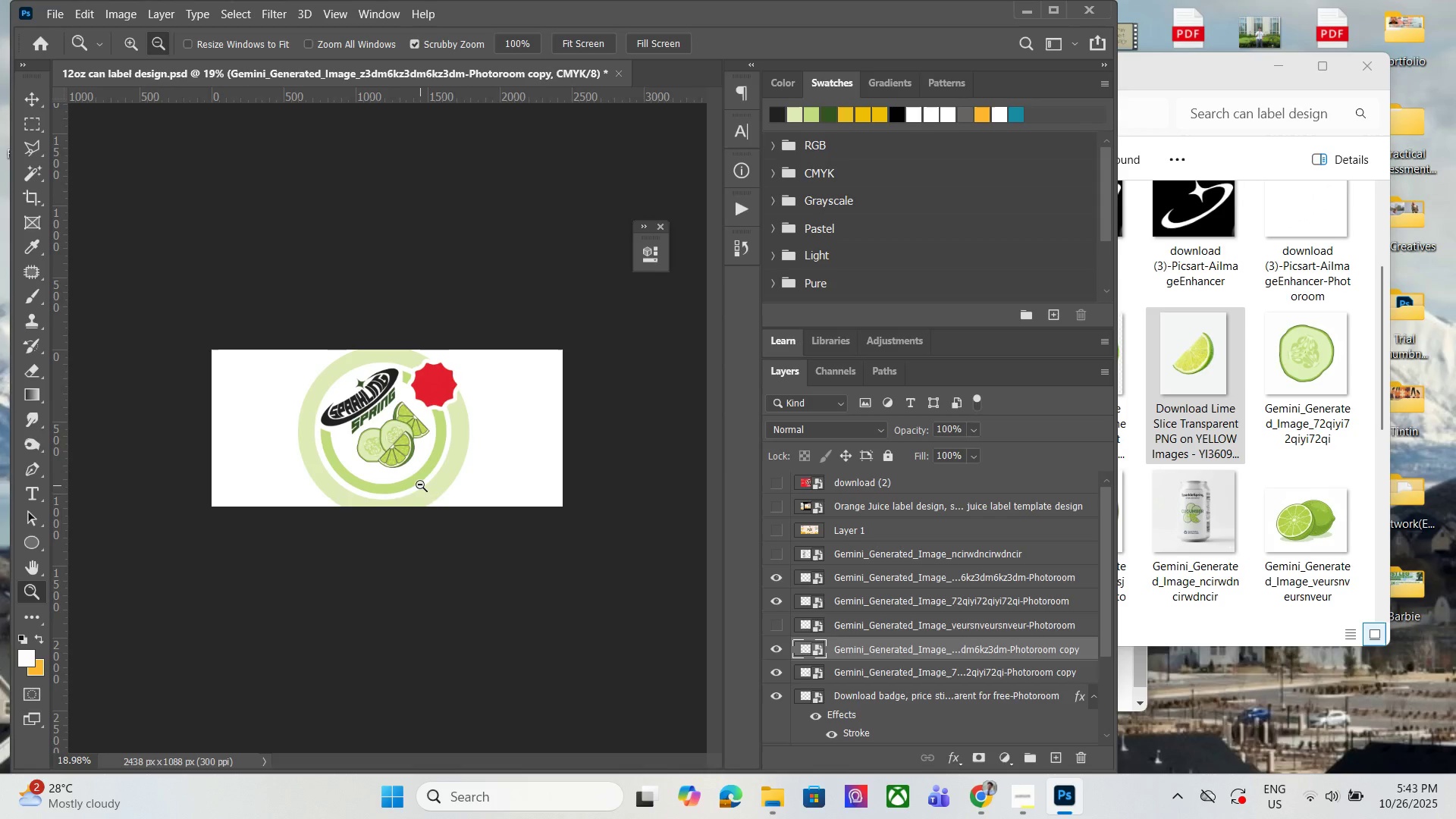 
scroll: coordinate [399, 479], scroll_direction: up, amount: 7.0
 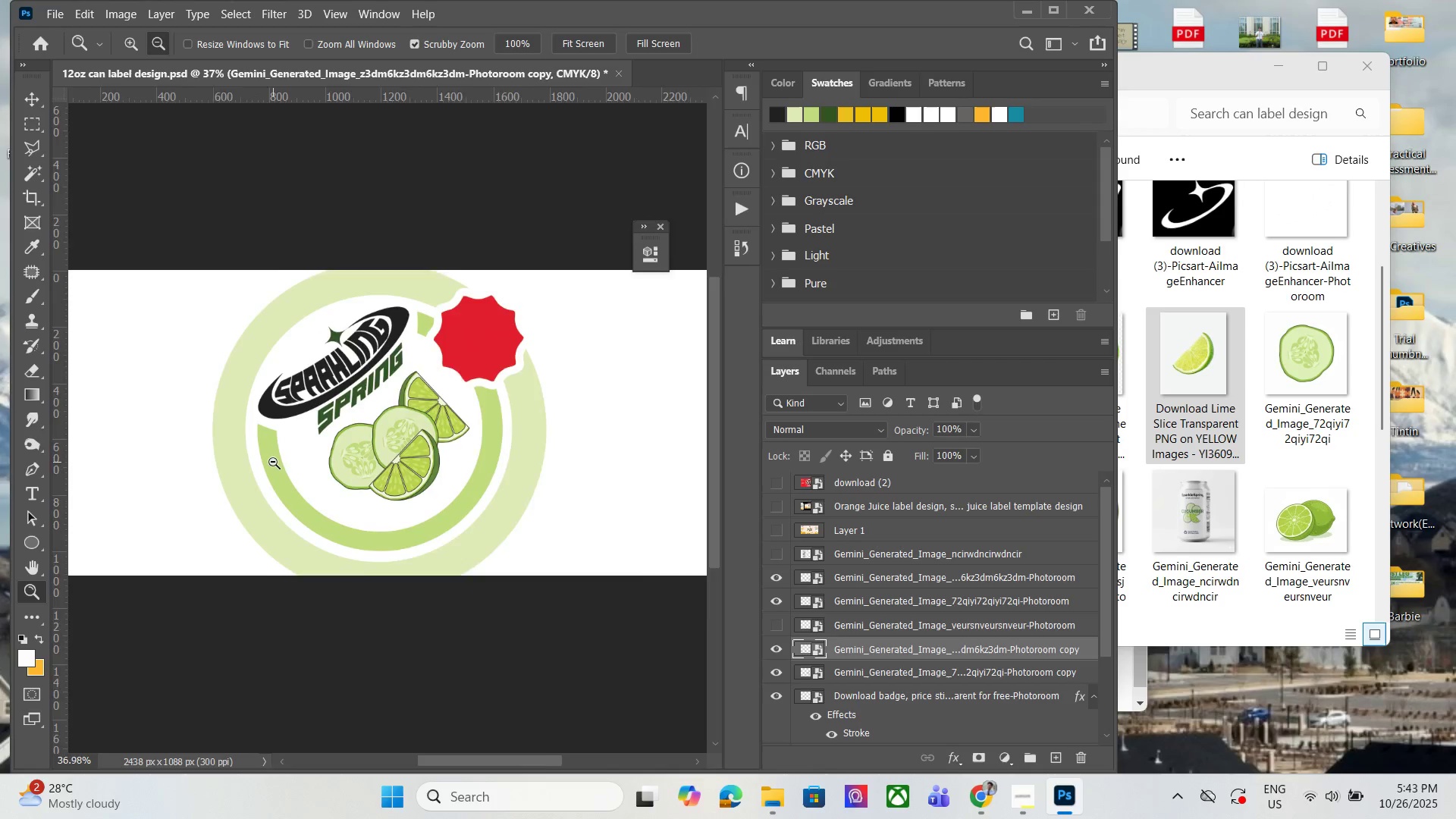 
hold_key(key=AltLeft, duration=1.14)
scroll: coordinate [290, 463], scroll_direction: up, amount: 3.0
 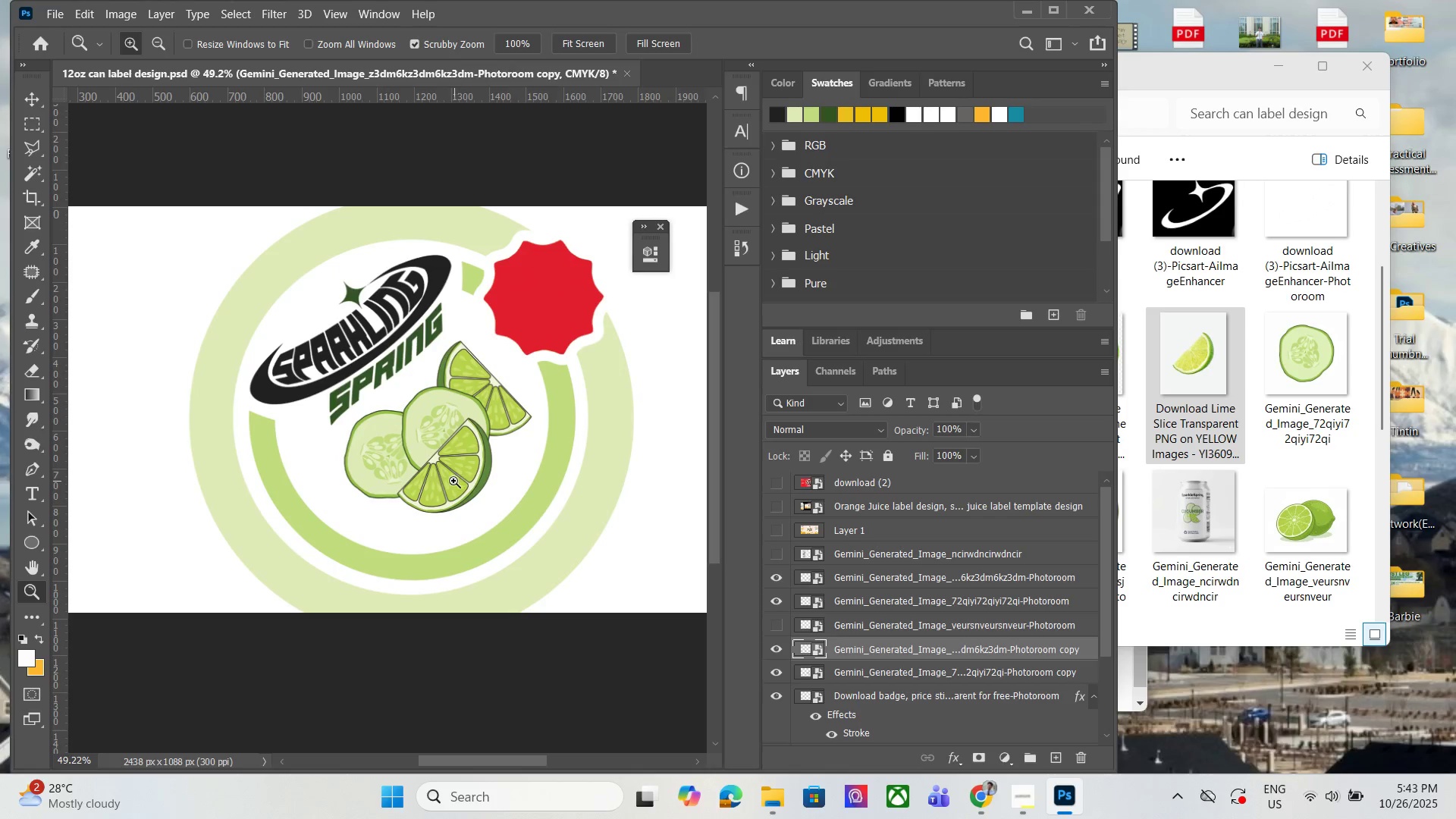 
hold_key(key=AltLeft, duration=1.5)
scroll: coordinate [439, 491], scroll_direction: down, amount: 3.0
 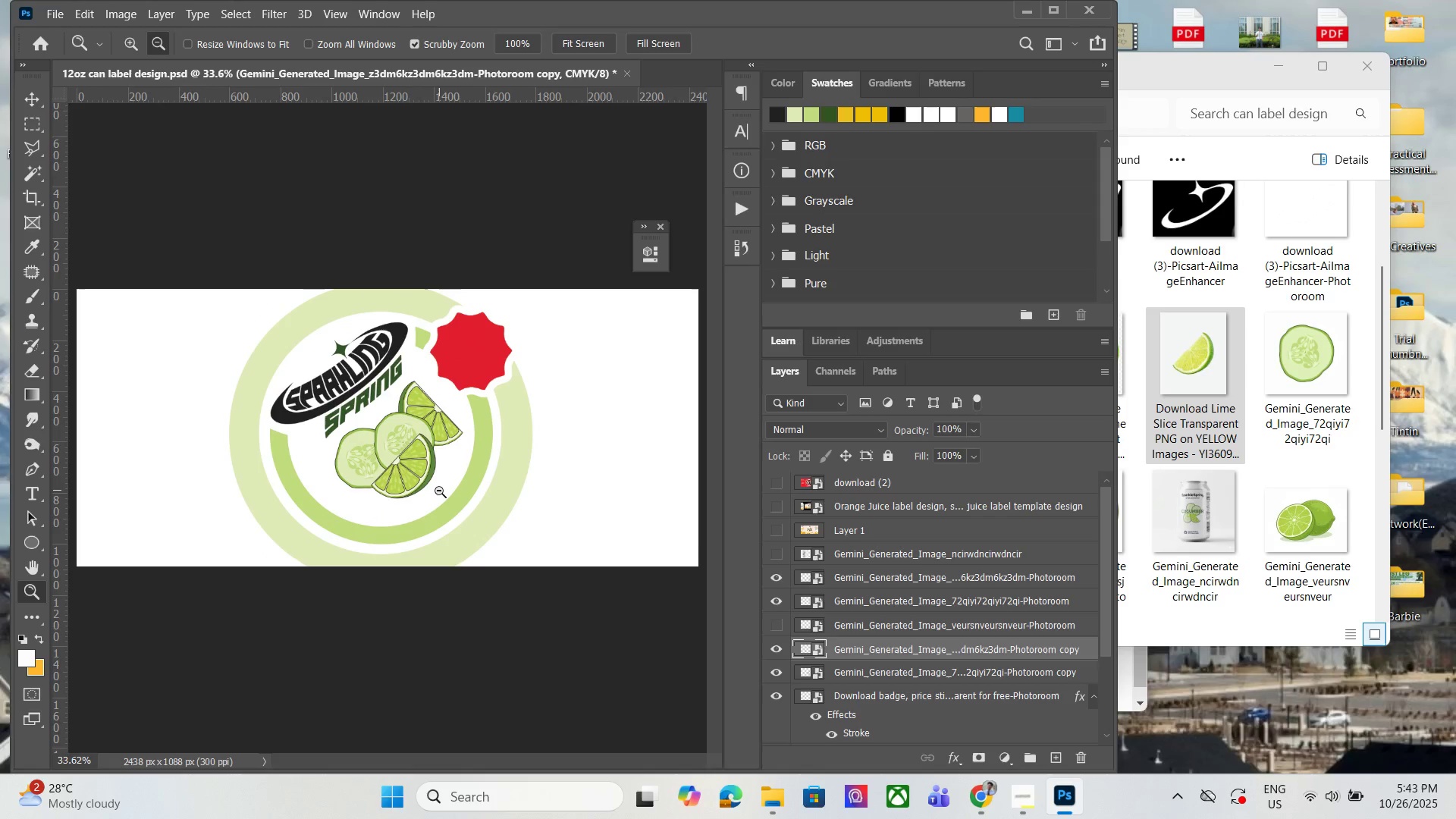 
hold_key(key=AltLeft, duration=1.5)
scroll: coordinate [386, 515], scroll_direction: up, amount: 1.0
 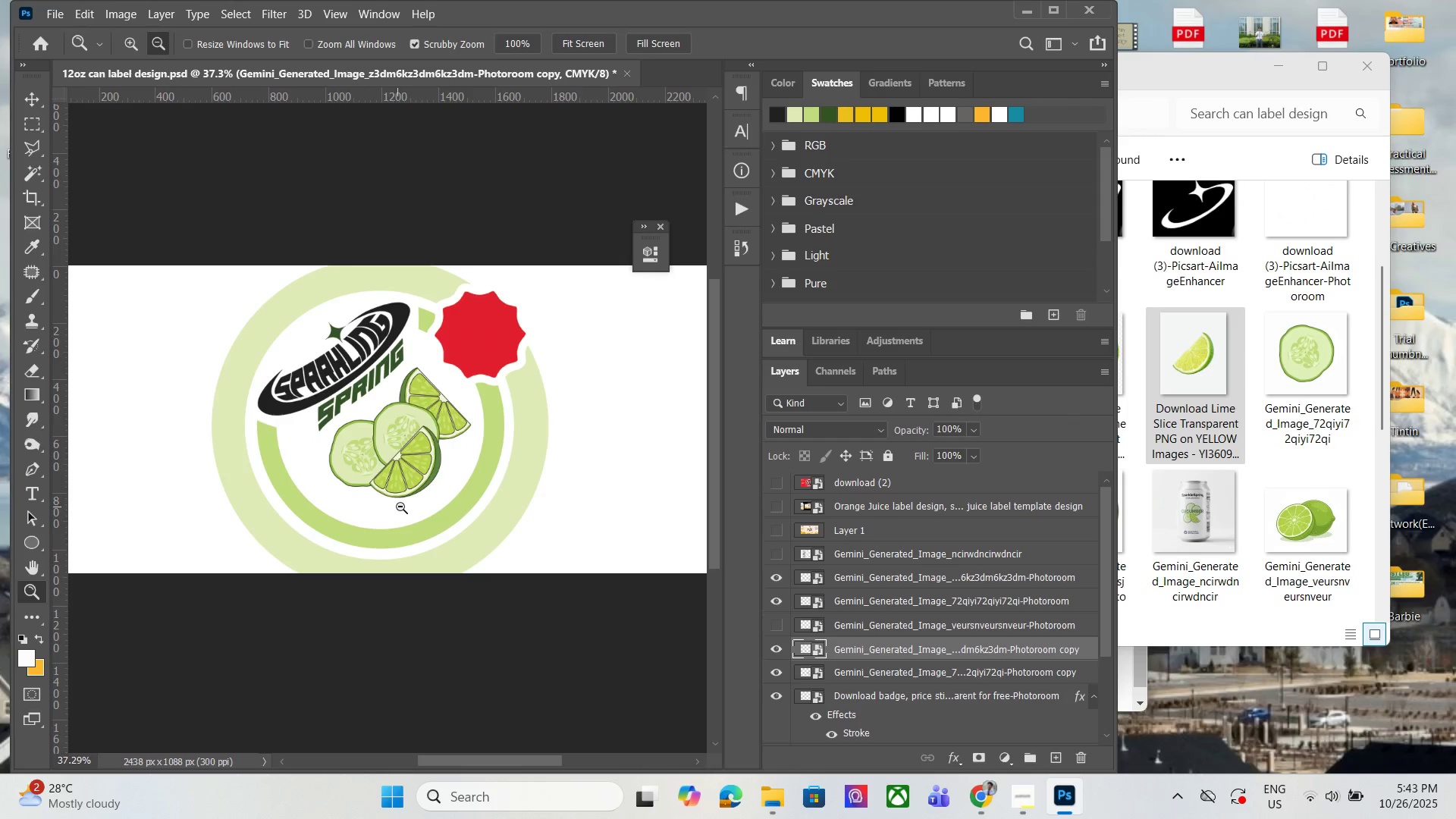 
hold_key(key=AltLeft, duration=1.51)
 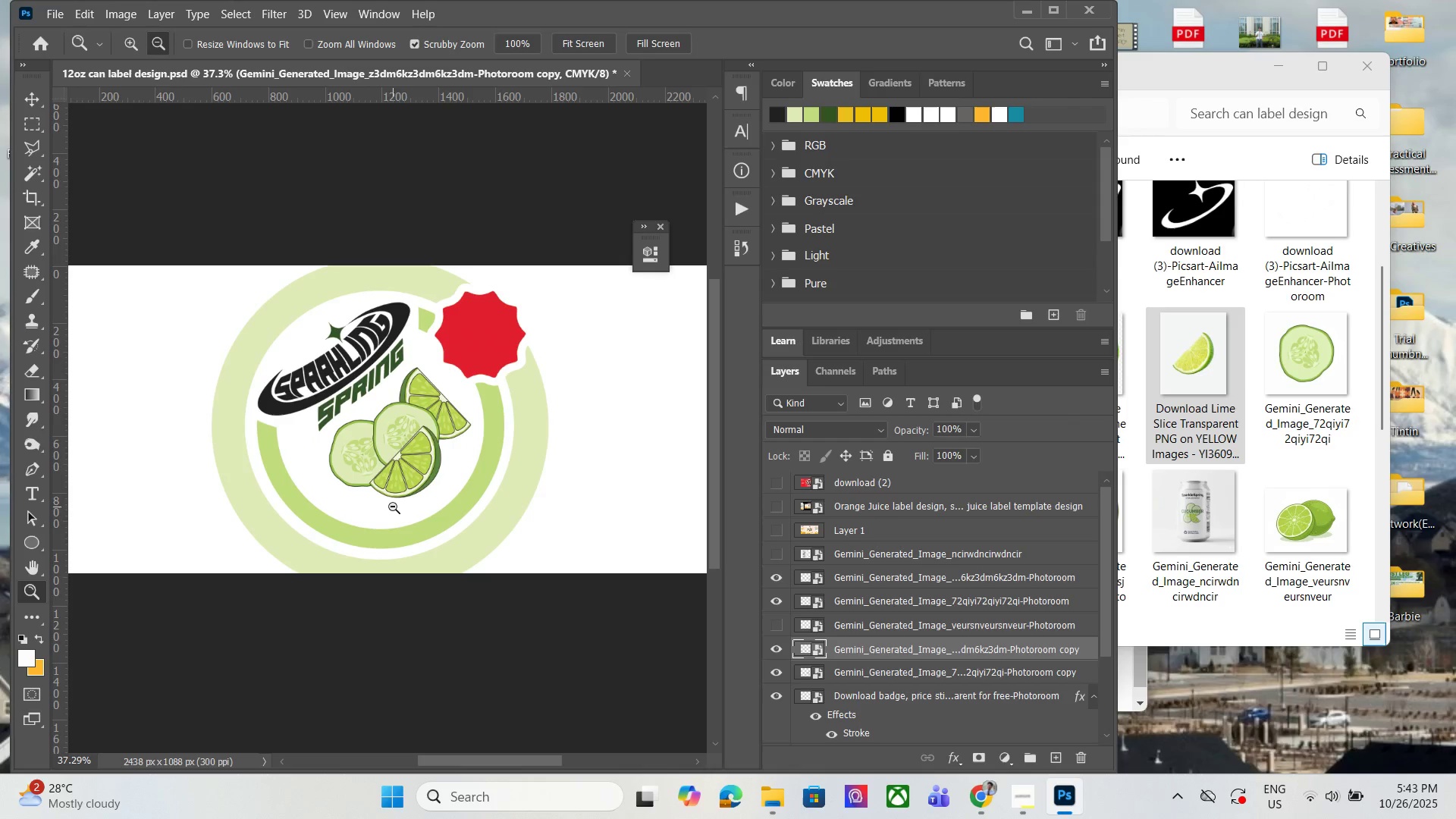 
key(Alt+AltLeft)
 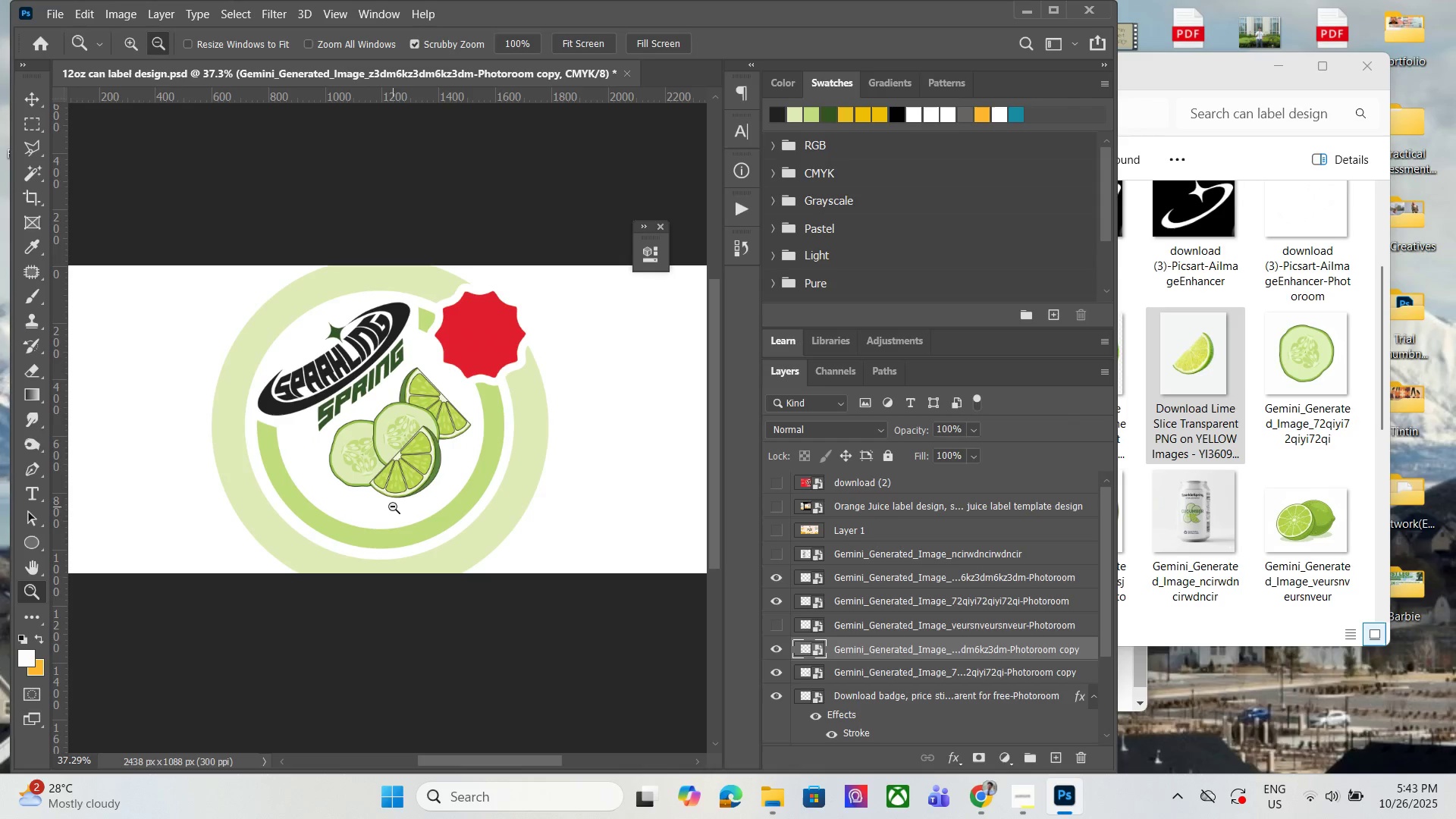 
key(Alt+AltLeft)
 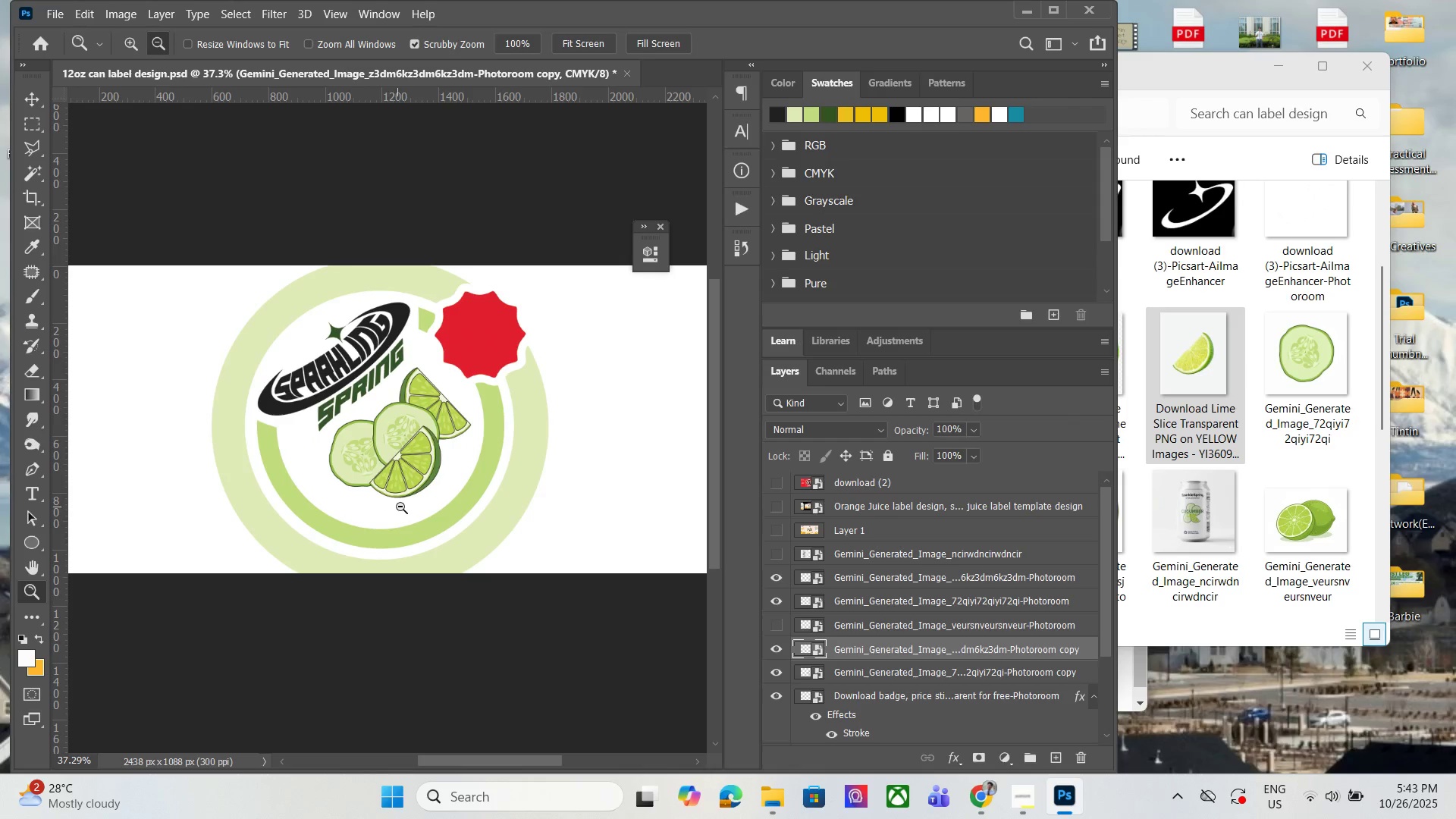 
key(Alt+AltLeft)
 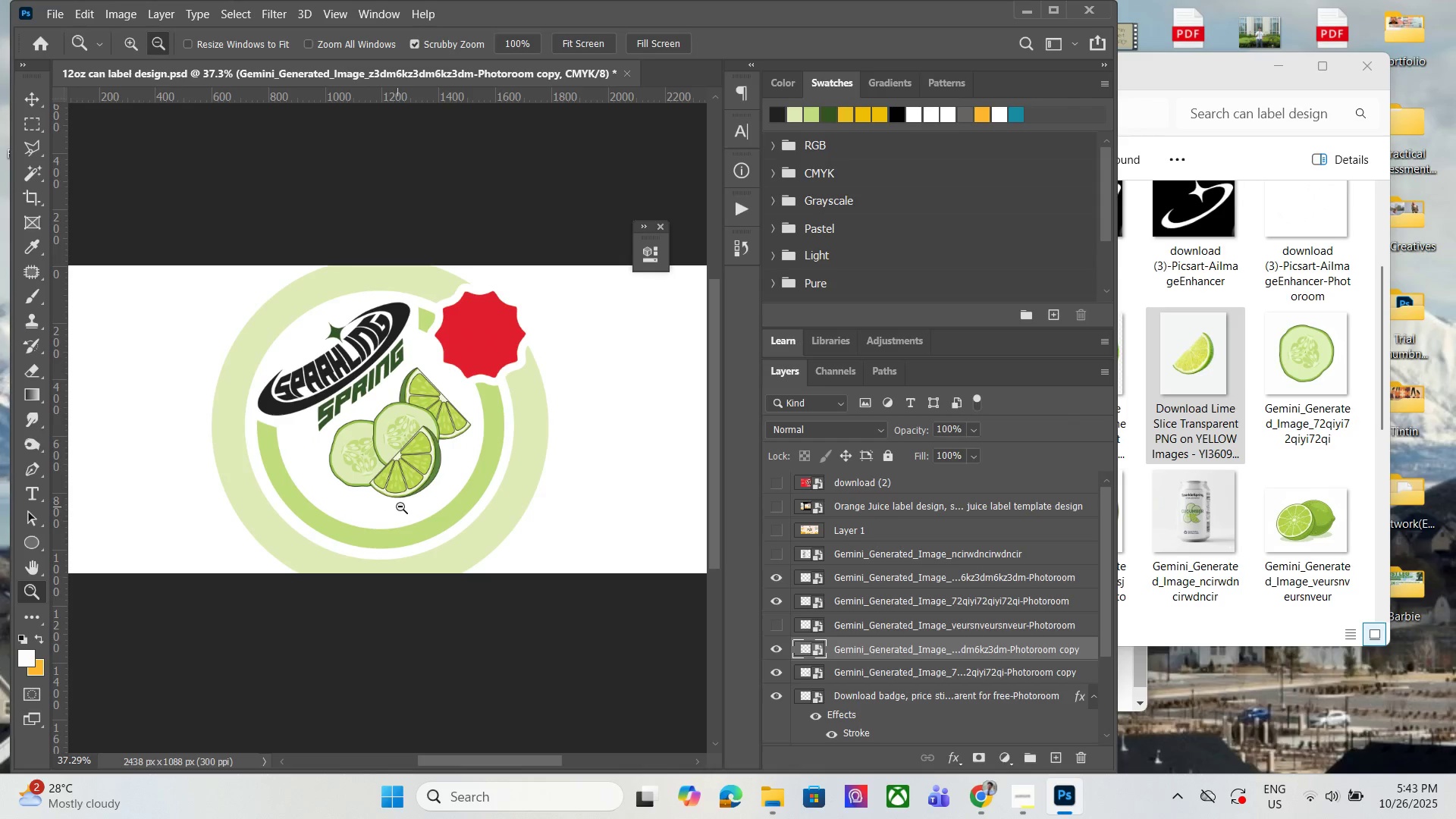 
key(Alt+AltLeft)
 